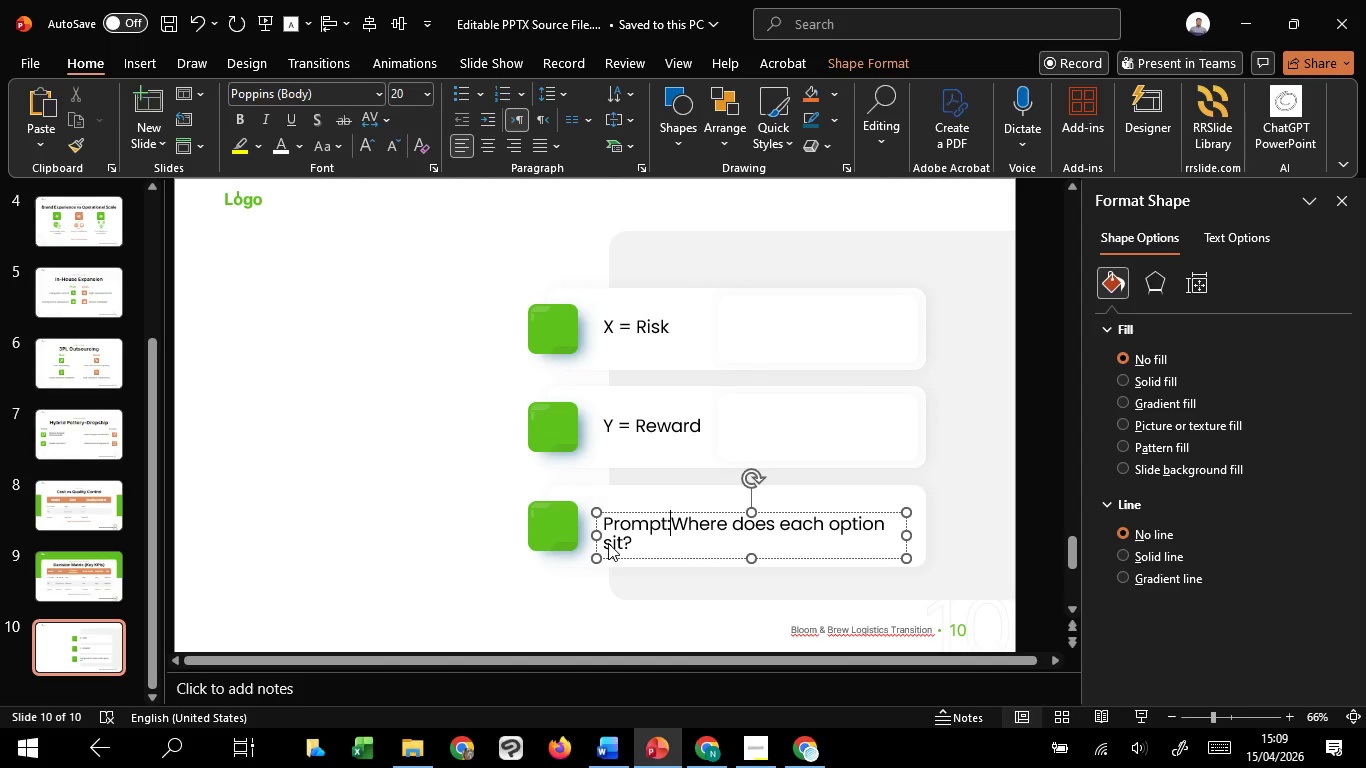 
key(Space)
 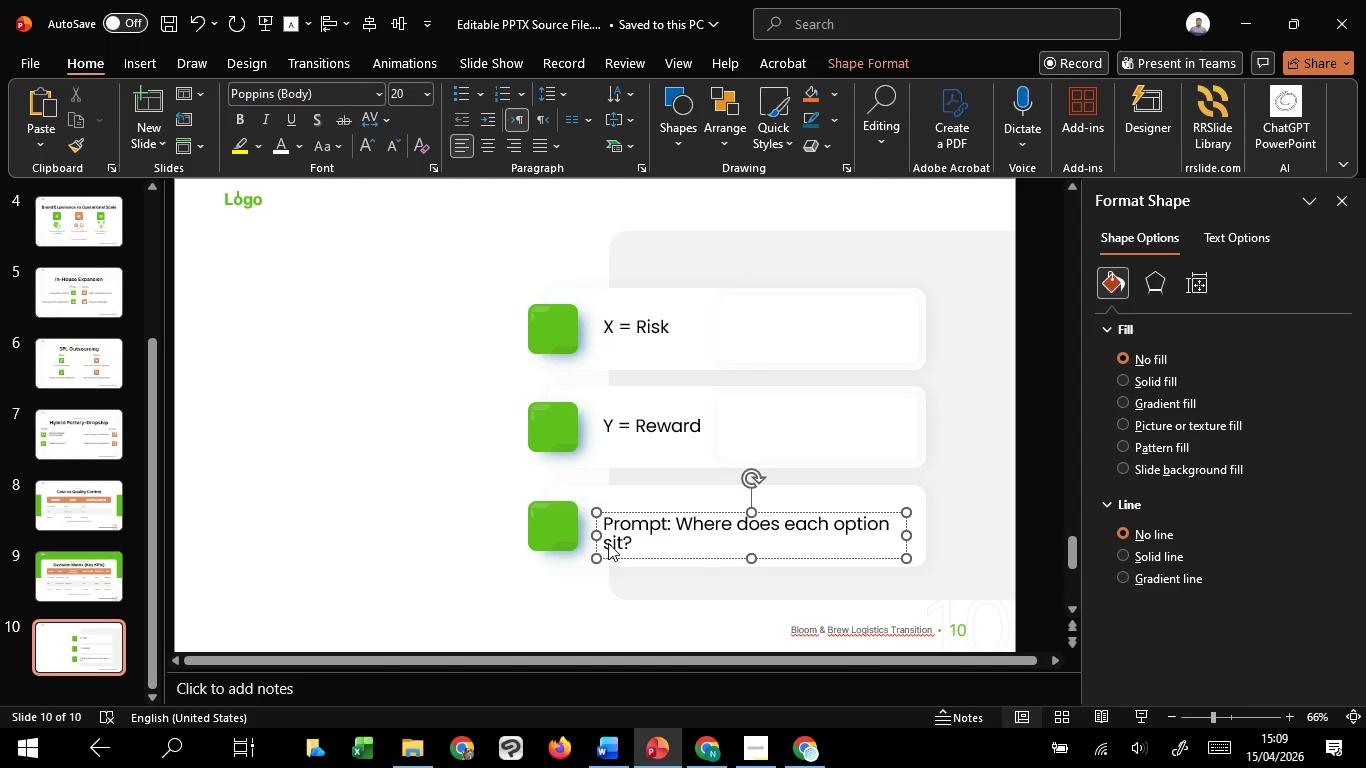 
key(Control+A)
 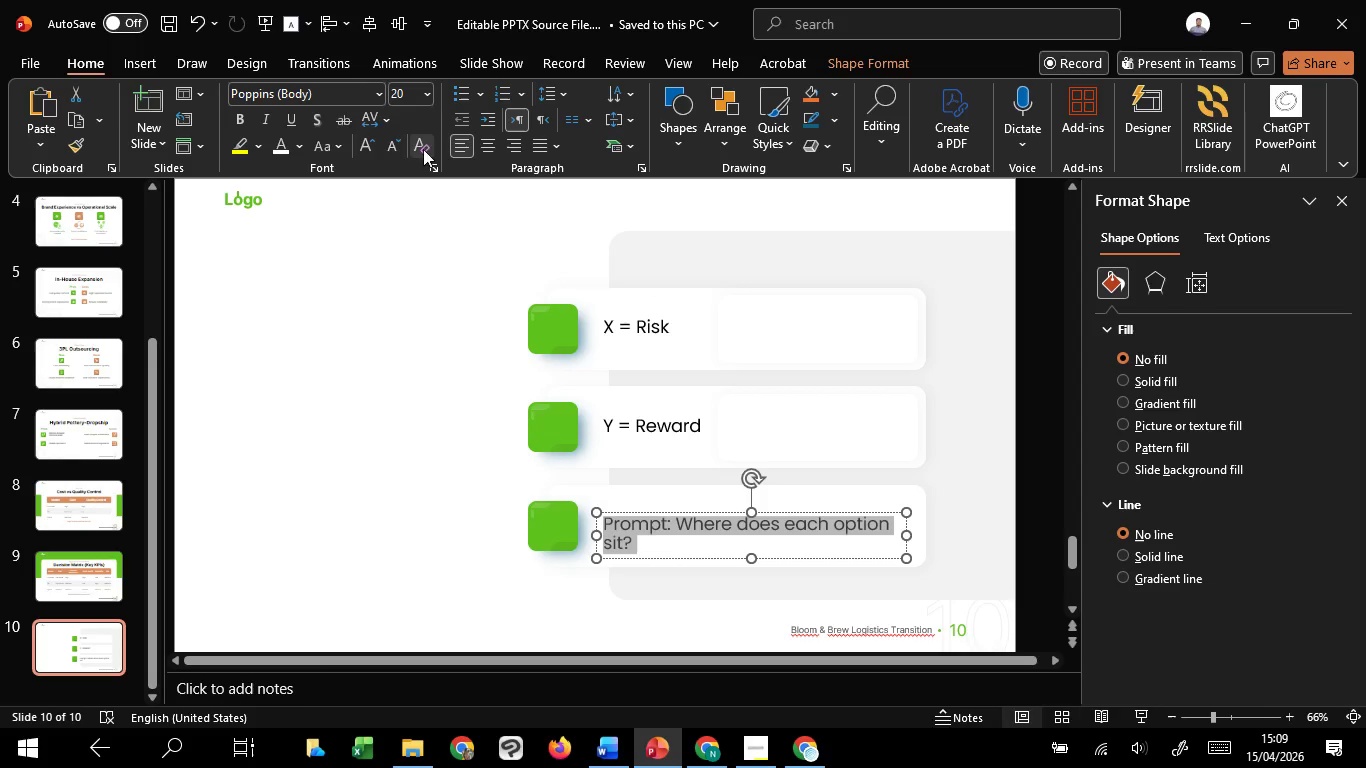 
left_click([386, 145])
 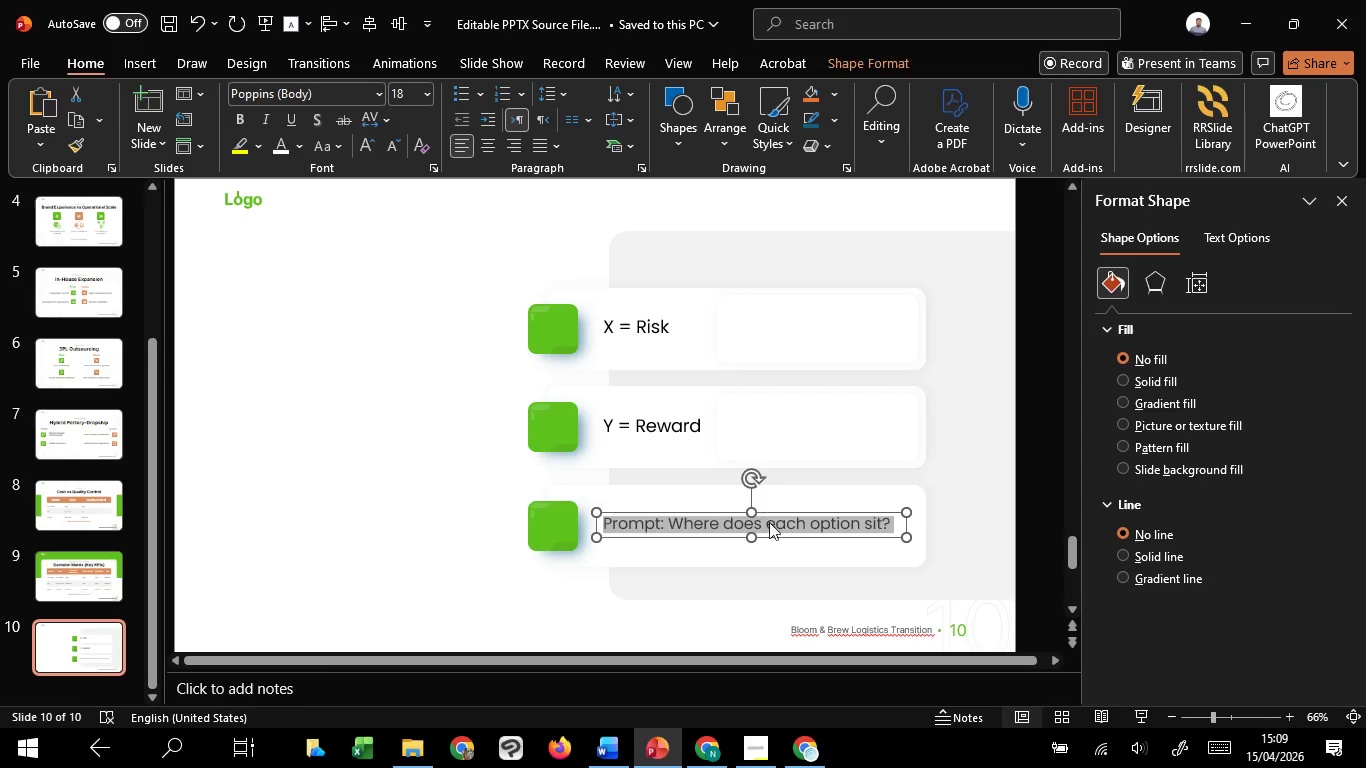 
hold_key(key=ShiftLeft, duration=1.2)
left_click([765, 554])
 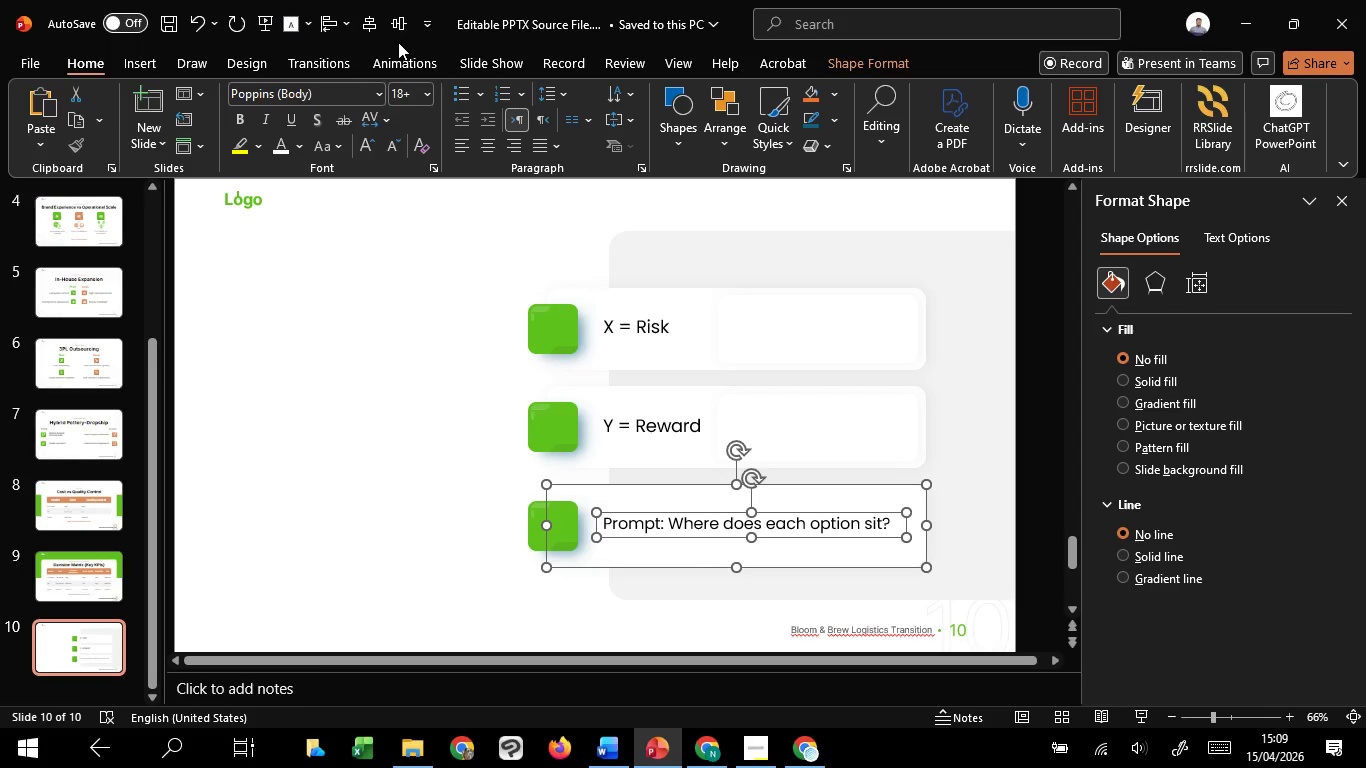 
left_click([394, 25])
 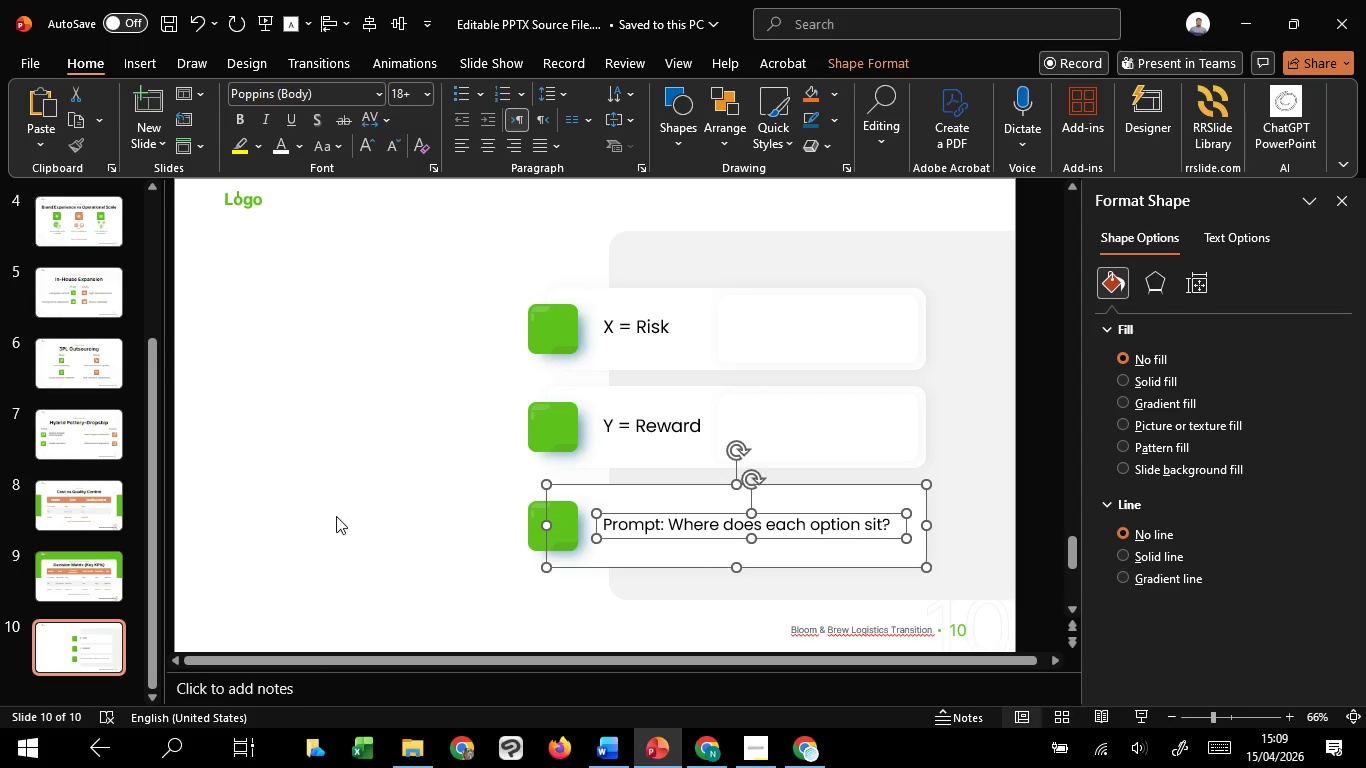 
left_click([336, 516])
 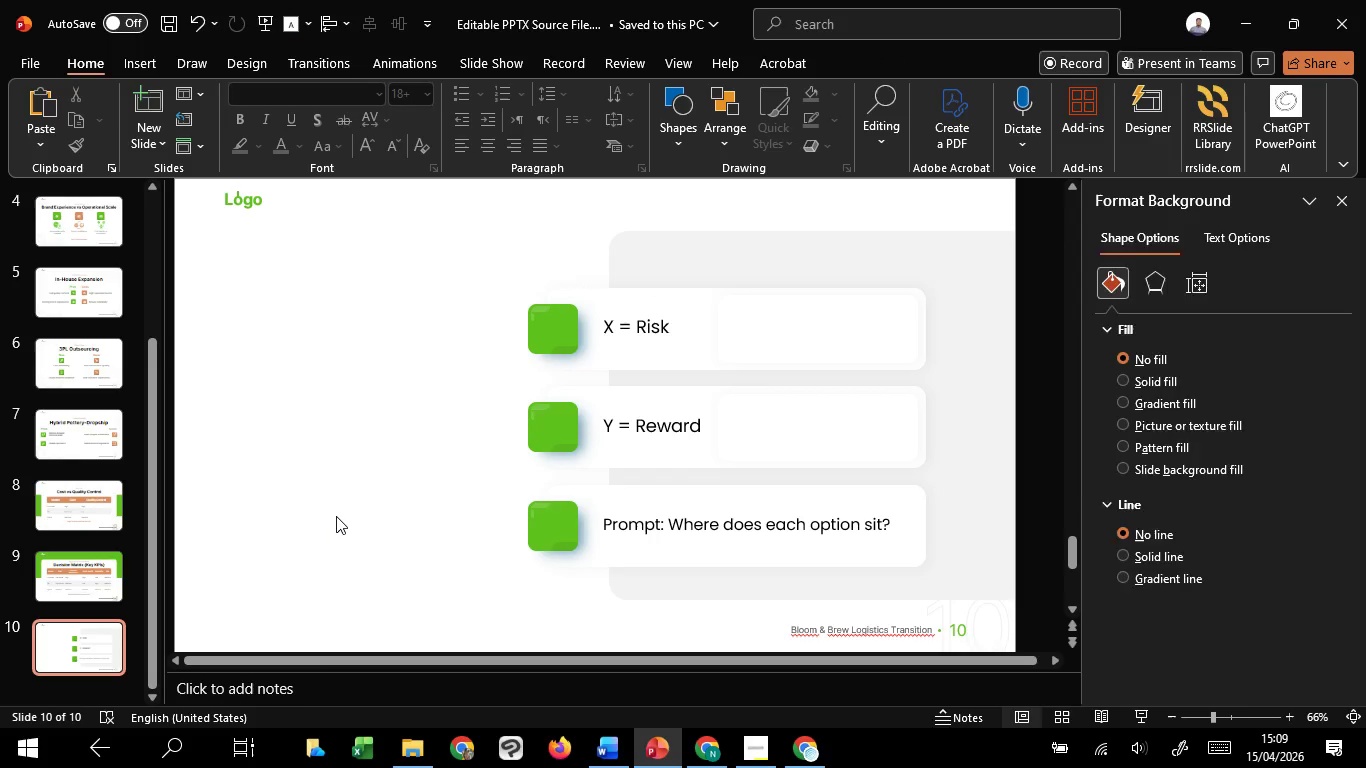 
hold_key(key=ControlLeft, duration=1.52)
 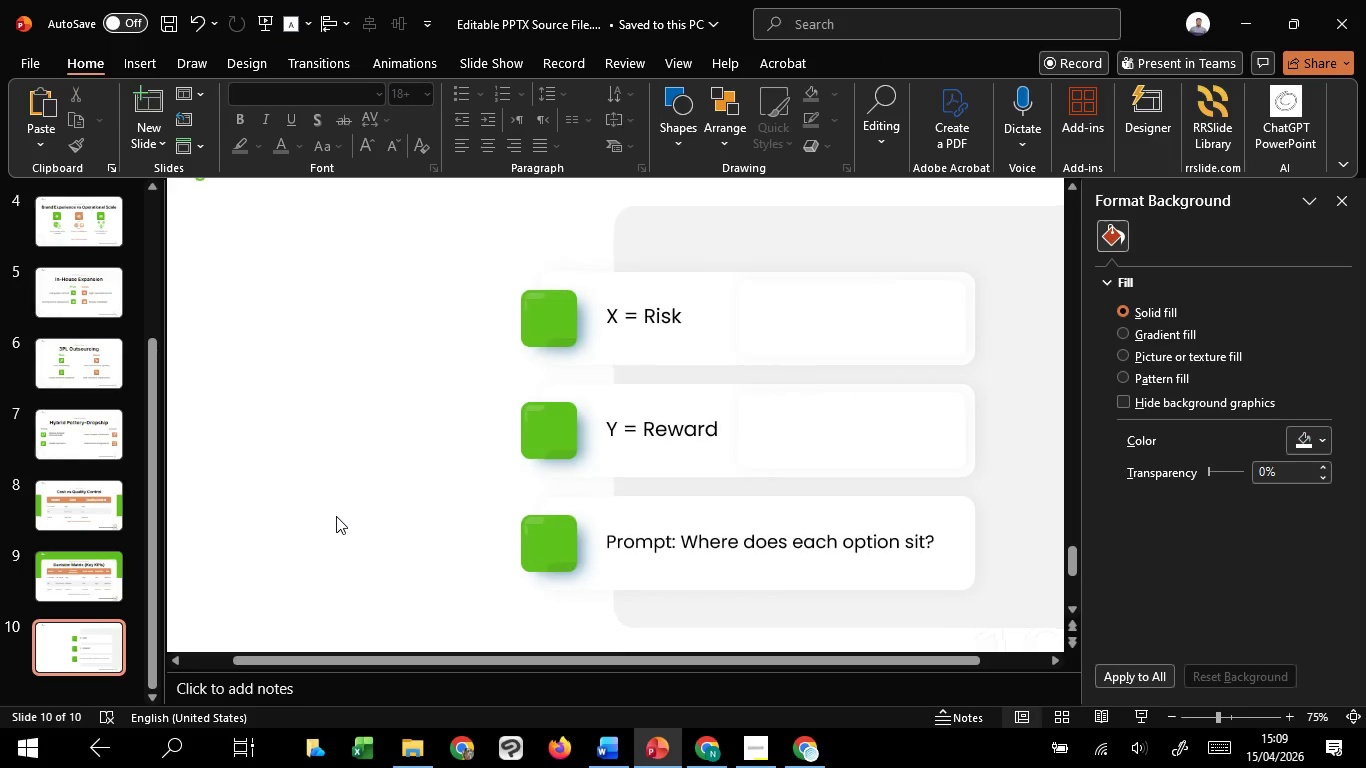 
hold_key(key=ControlLeft, duration=1.51)
 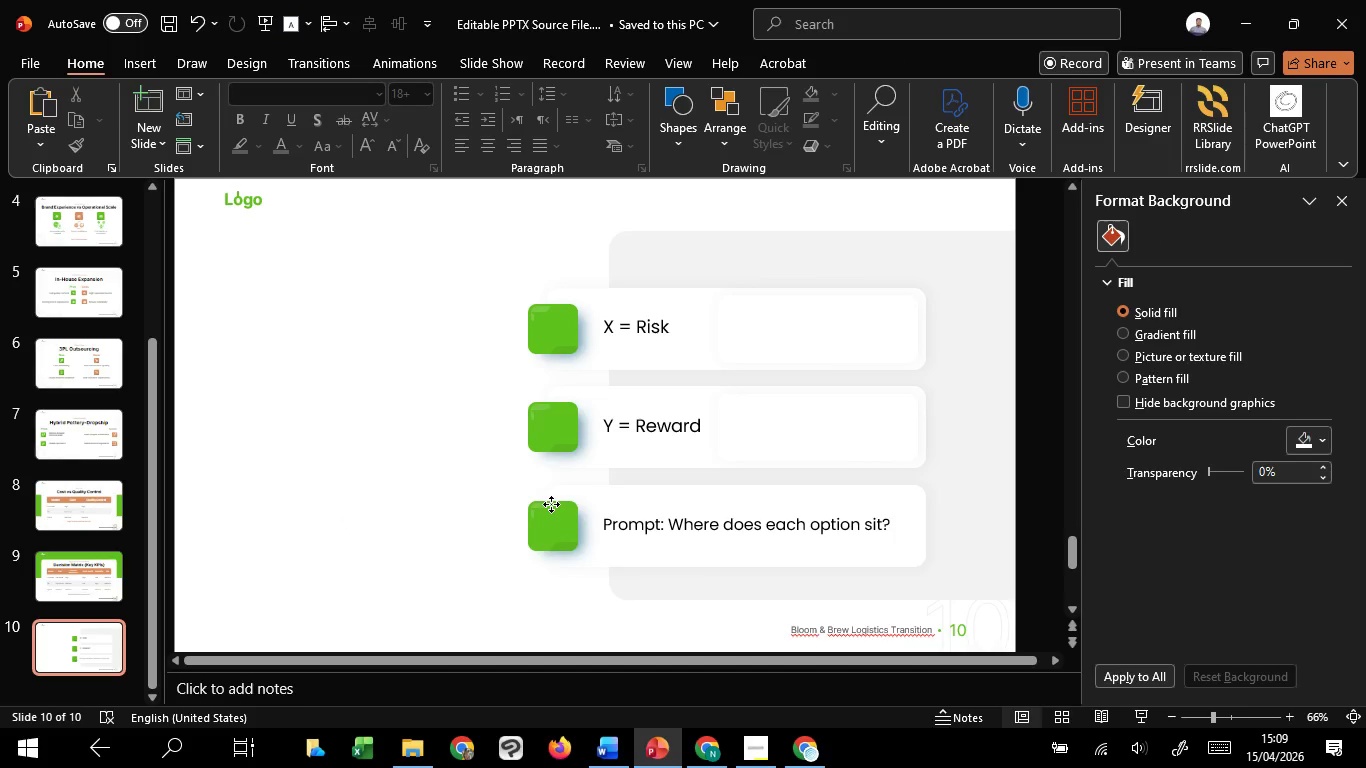 
scroll: coordinate [336, 516], scroll_direction: up, amount: 2.0
 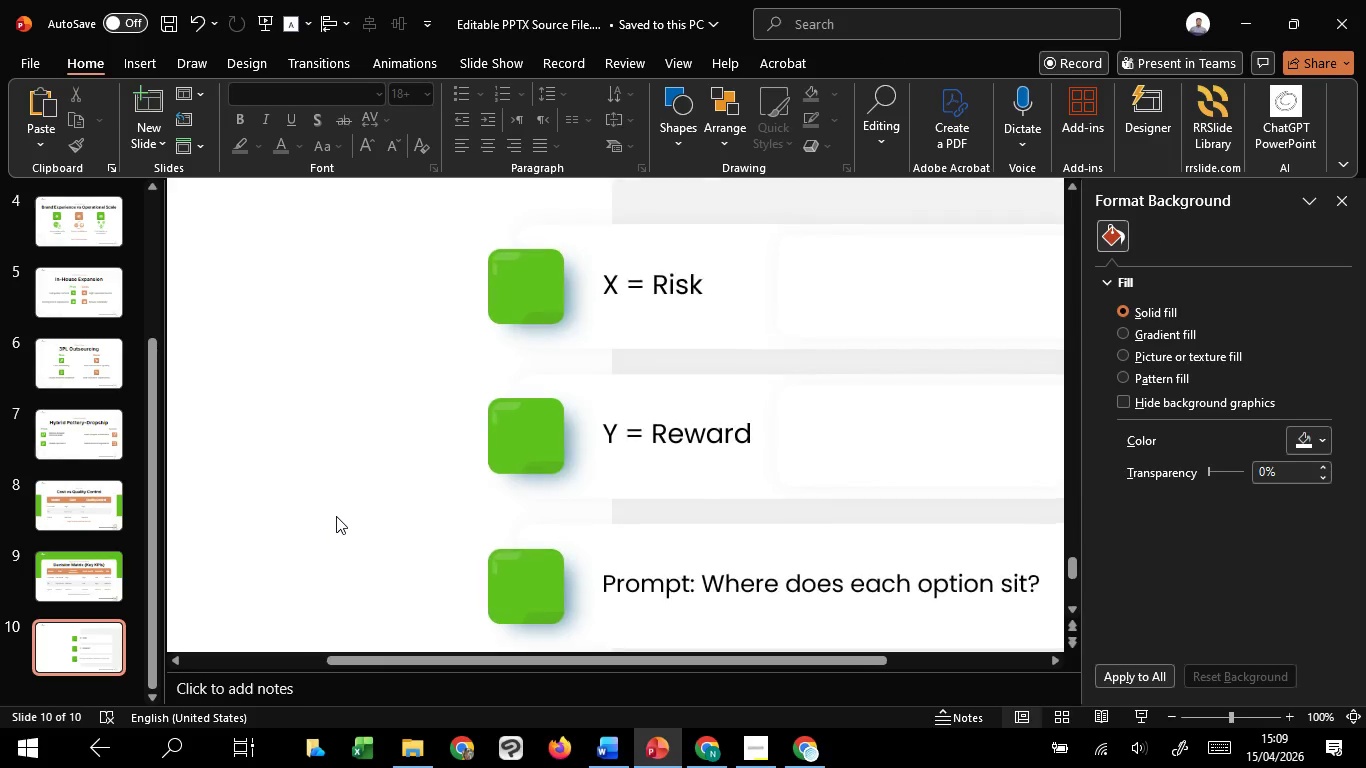 
scroll: coordinate [336, 516], scroll_direction: down, amount: 2.0
 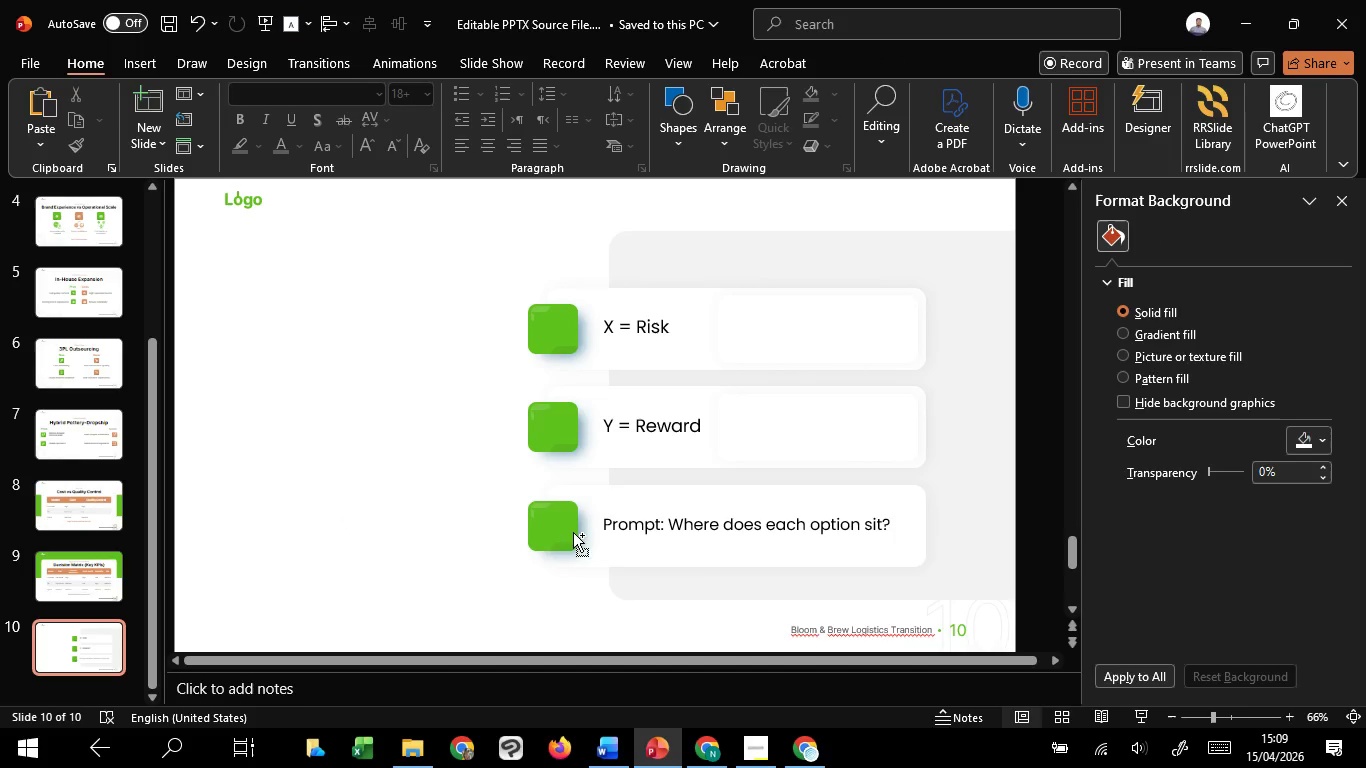 
key(Control+ControlLeft)
 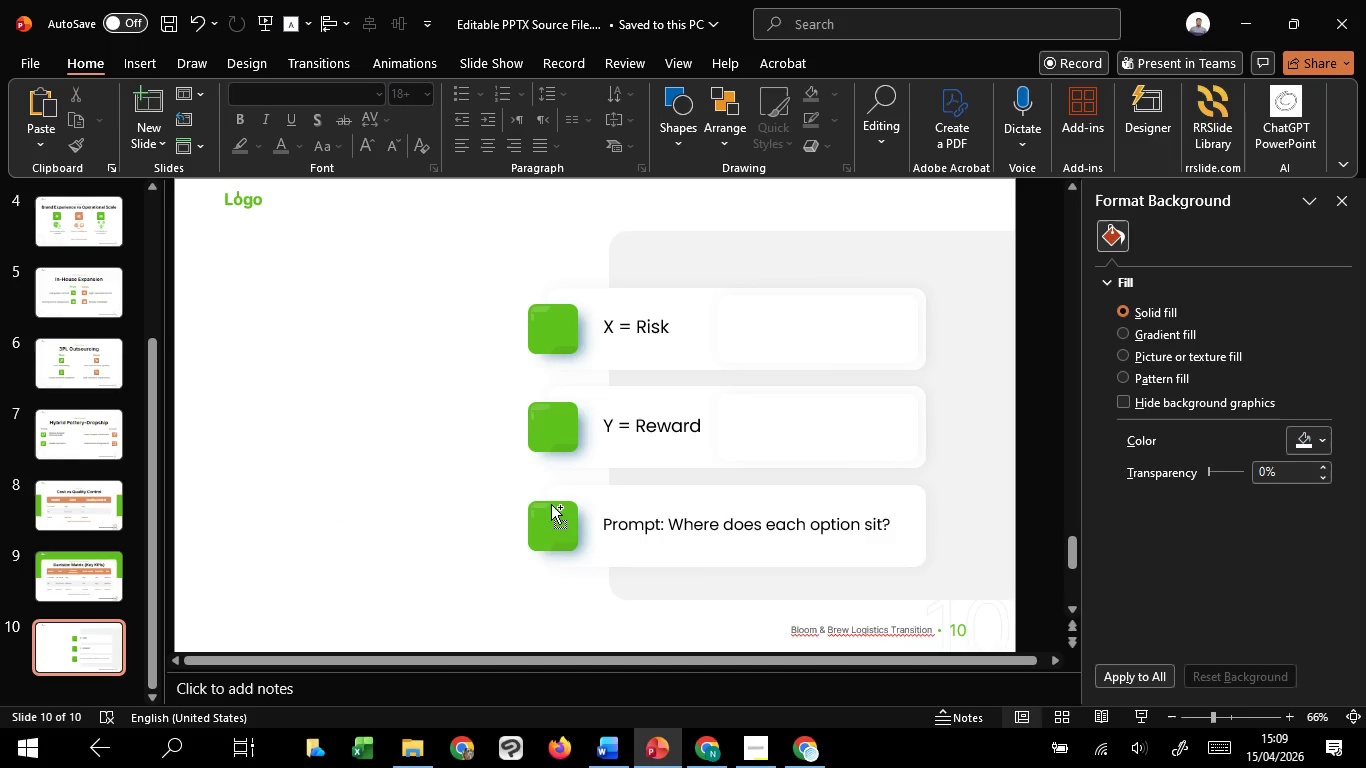 
key(Control+ControlLeft)
 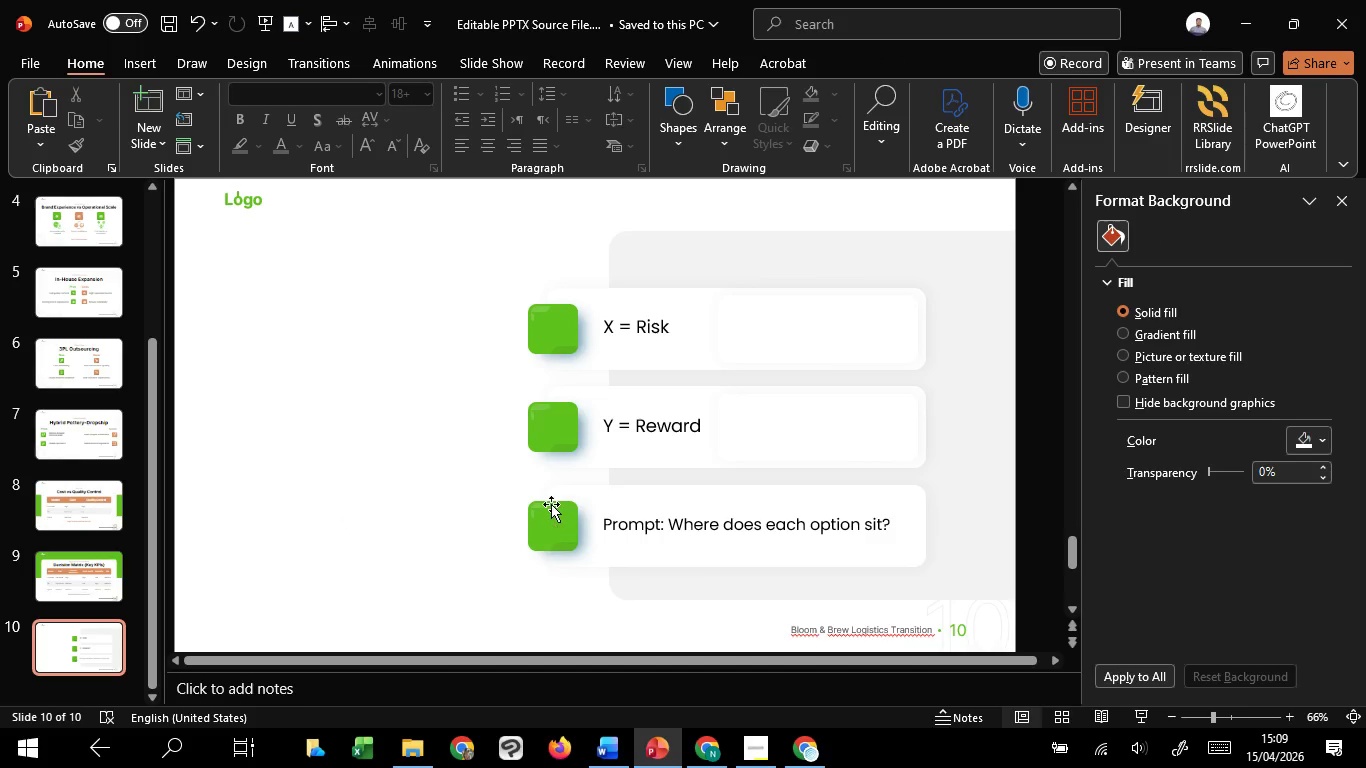 
key(Control+ControlLeft)
 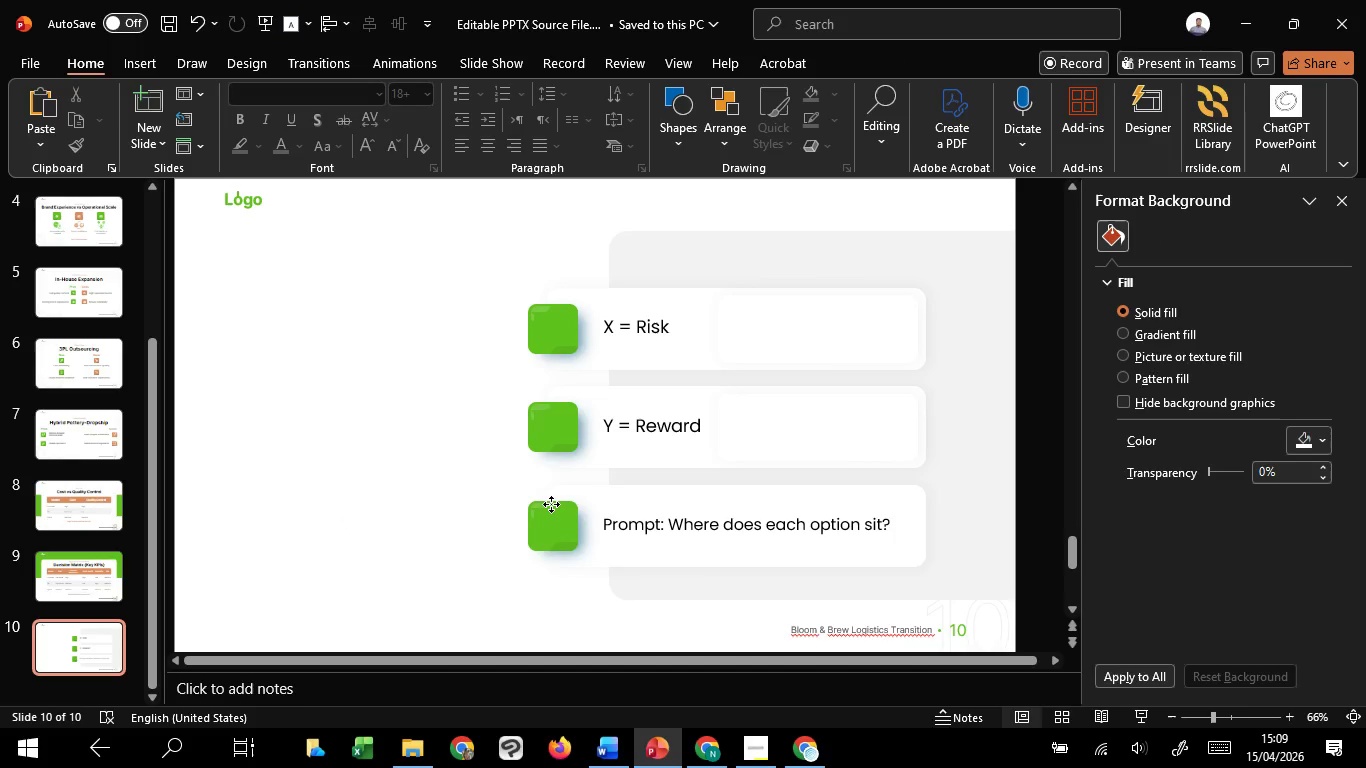 
left_click([551, 504])
 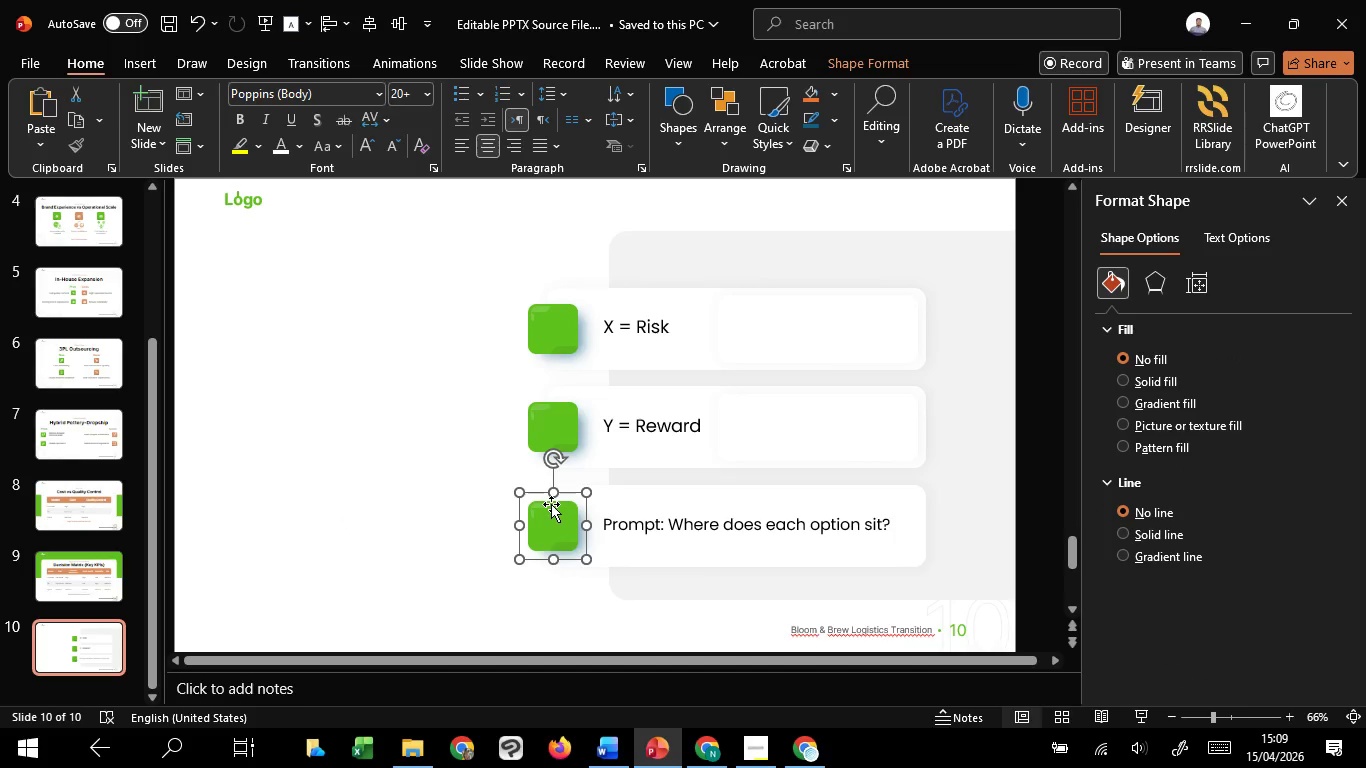 
key(Delete)
 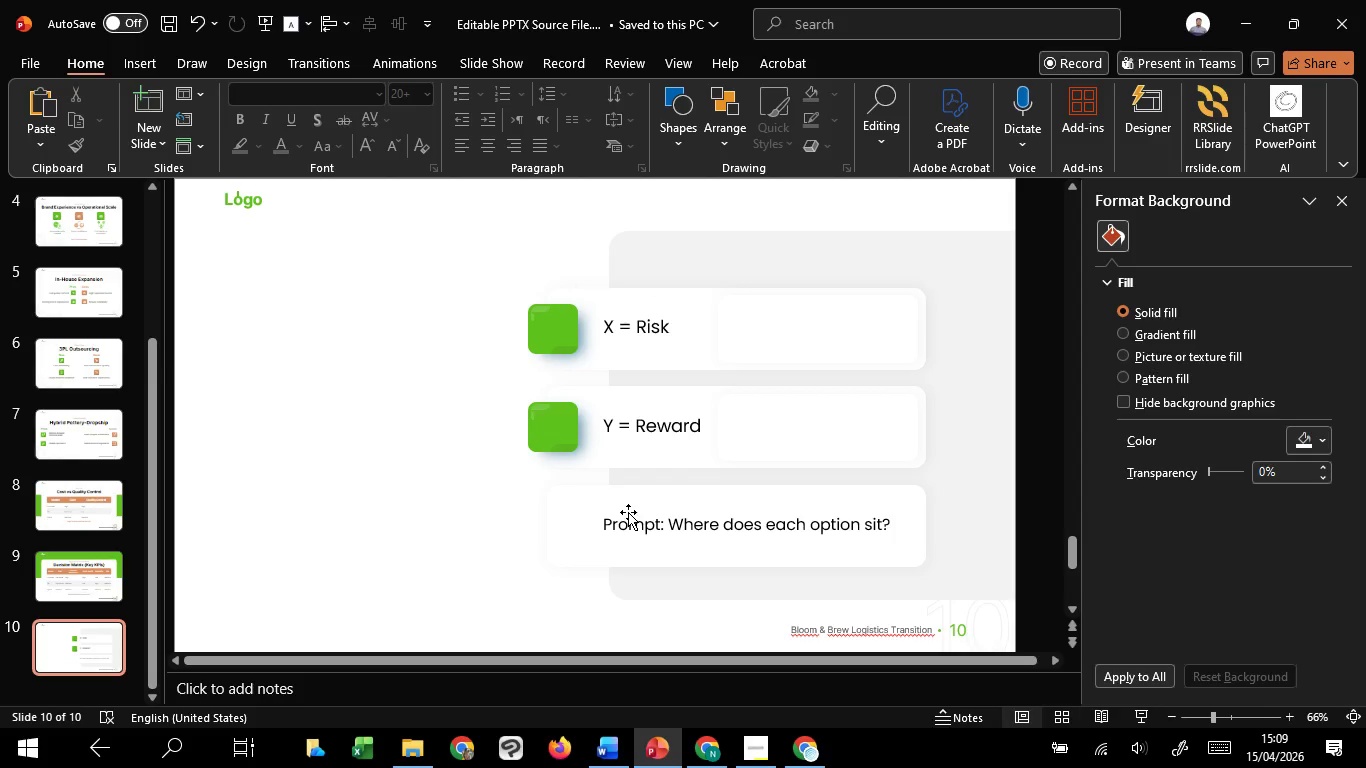 
hold_key(key=ControlLeft, duration=0.66)
 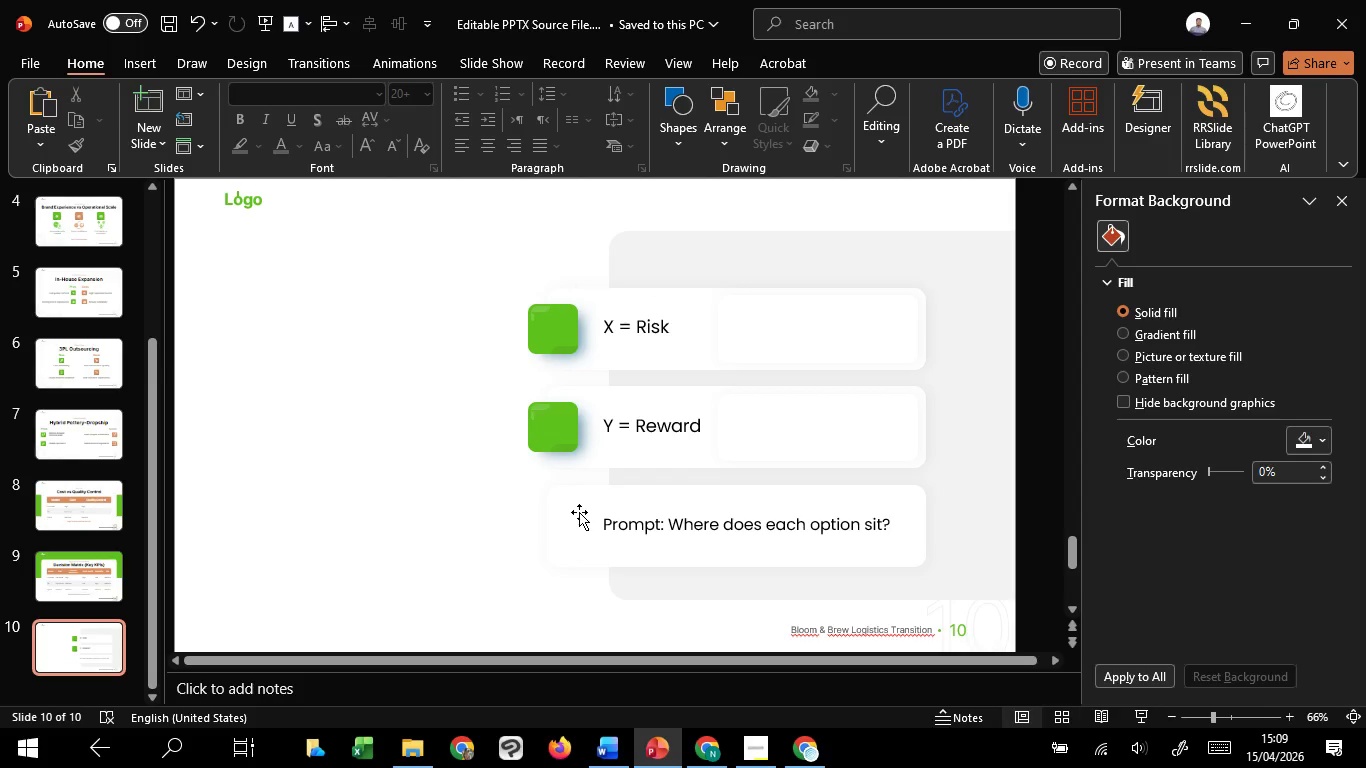 
left_click_drag(start_coordinate=[477, 260], to_coordinate=[1156, 579])
 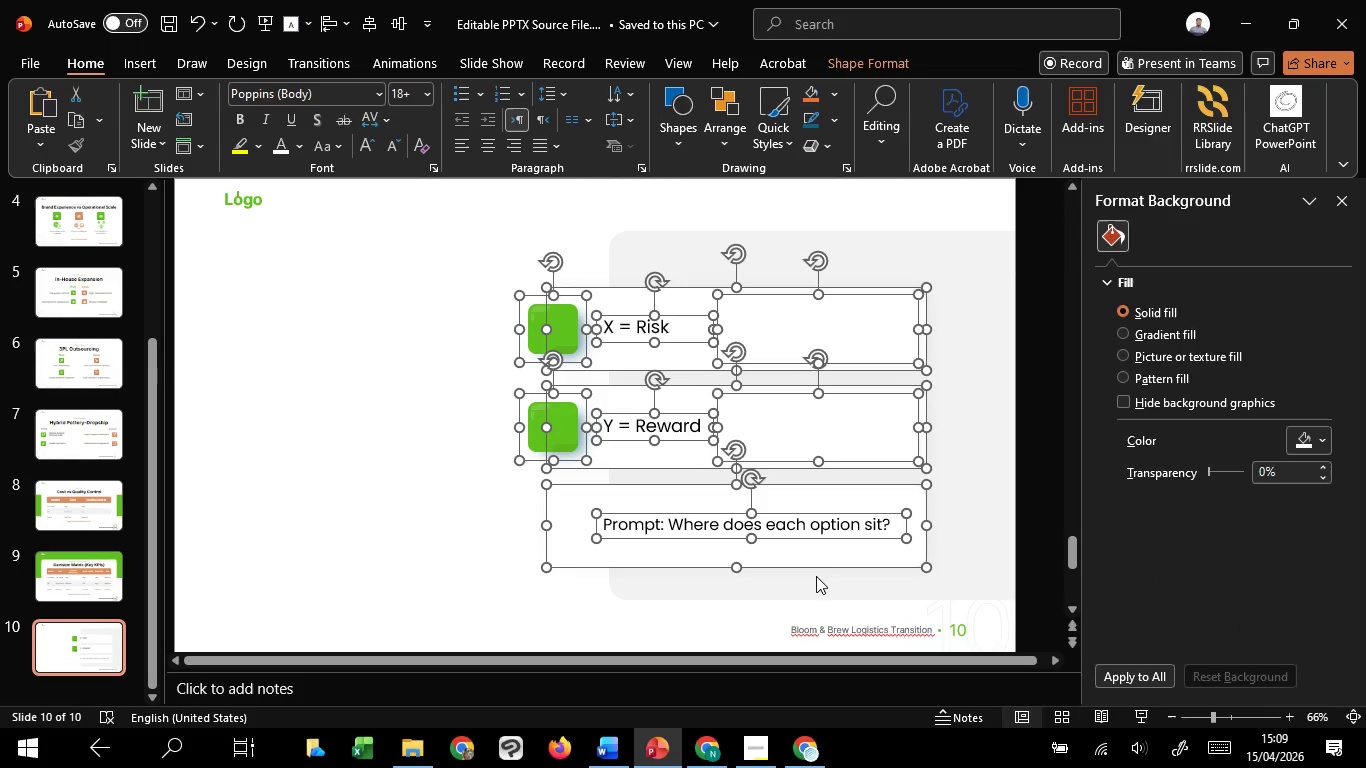 
hold_key(key=ShiftLeft, duration=1.09)
left_click_drag(start_coordinate=[824, 561], to_coordinate=[824, 552])
 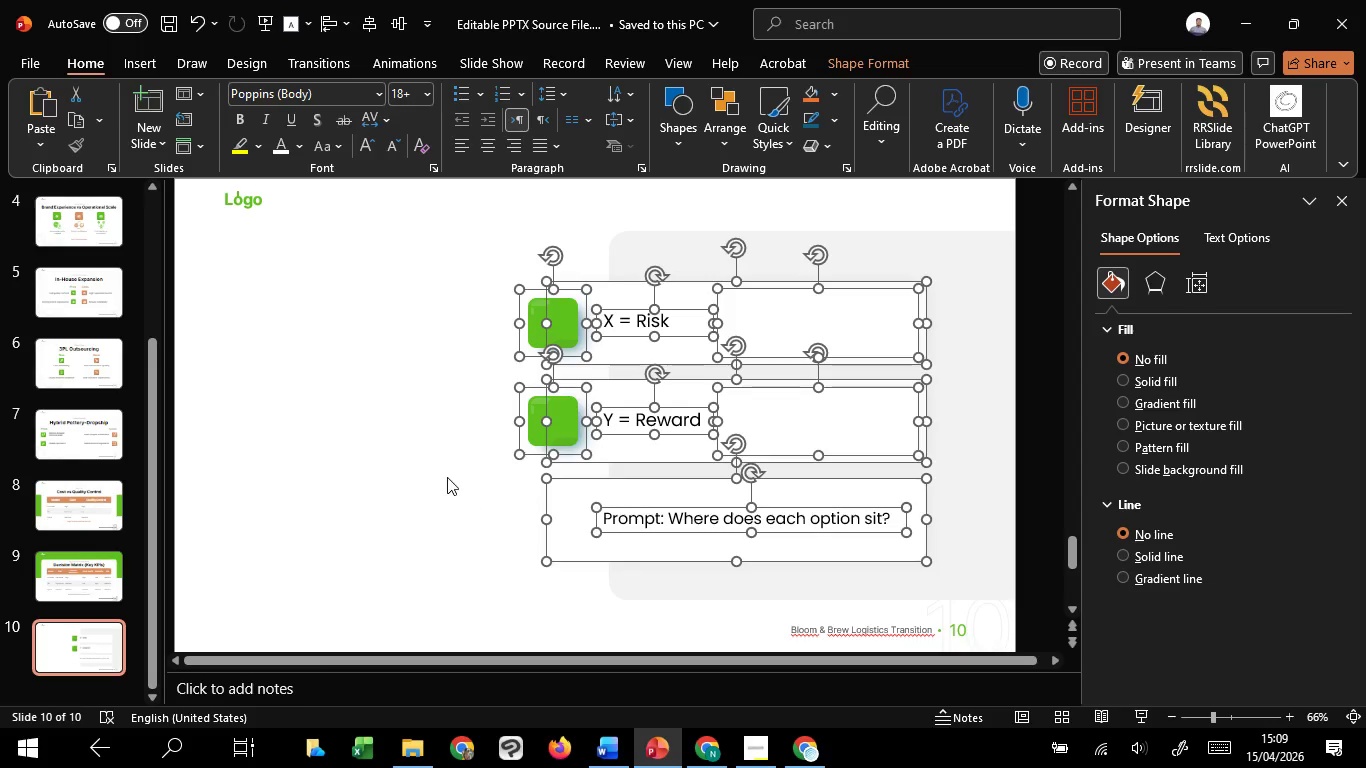 
left_click([447, 477])
 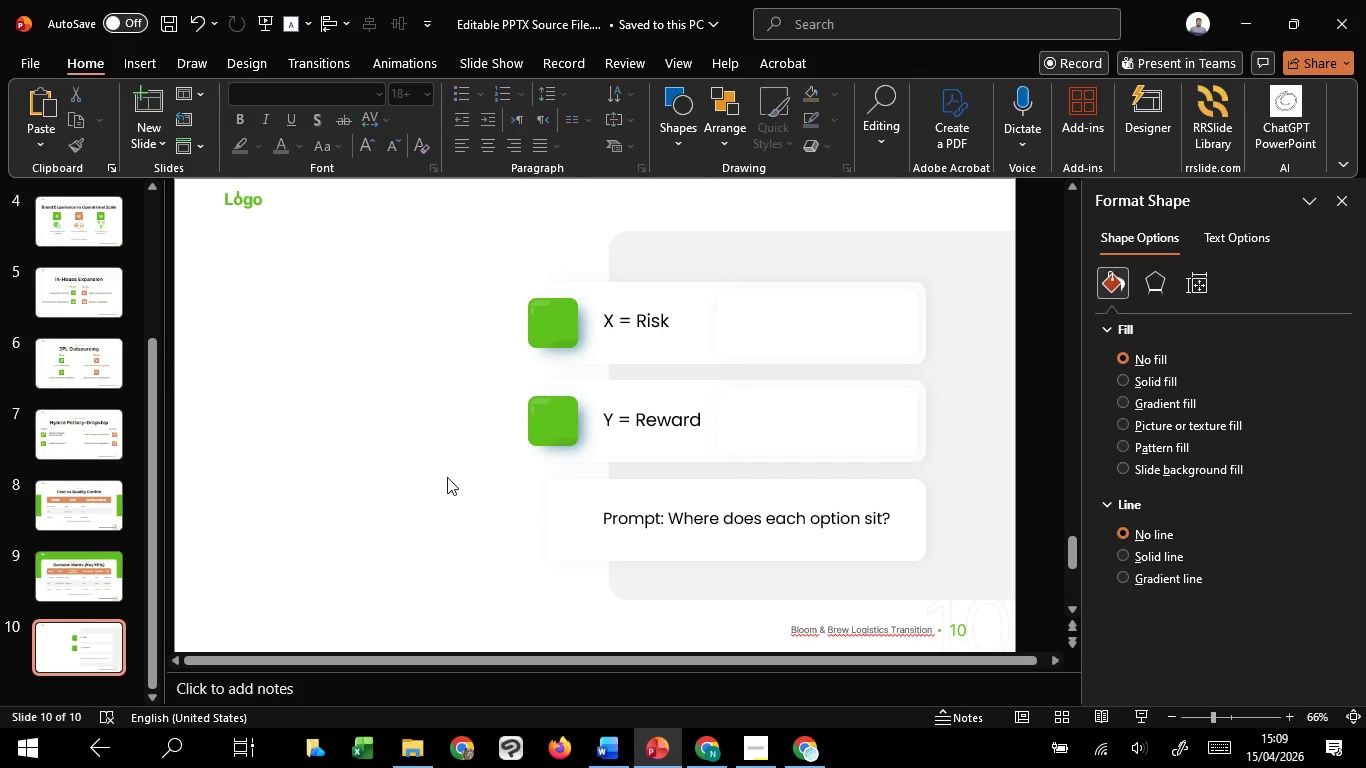 
hold_key(key=ControlLeft, duration=0.97)
scroll: coordinate [447, 477], scroll_direction: down, amount: 2.0
 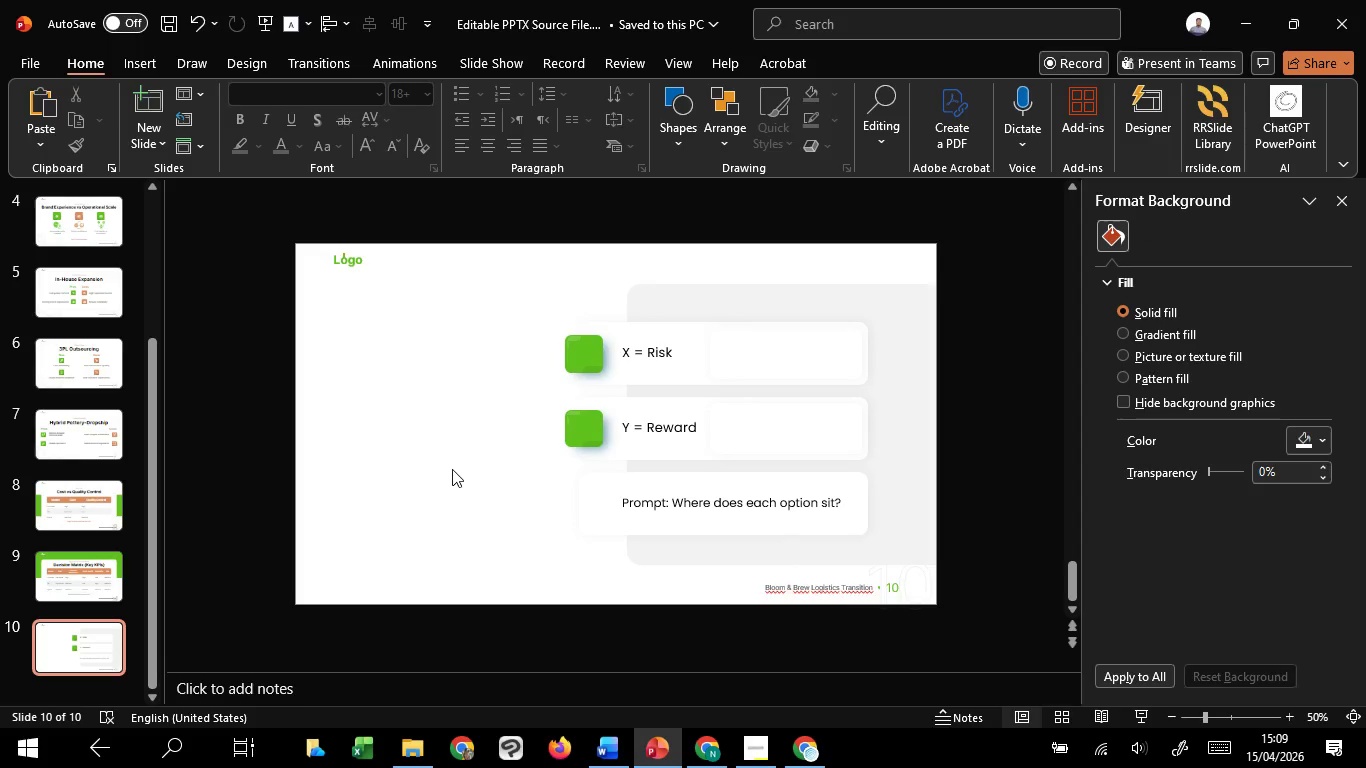 
left_click_drag(start_coordinate=[511, 301], to_coordinate=[993, 555])
 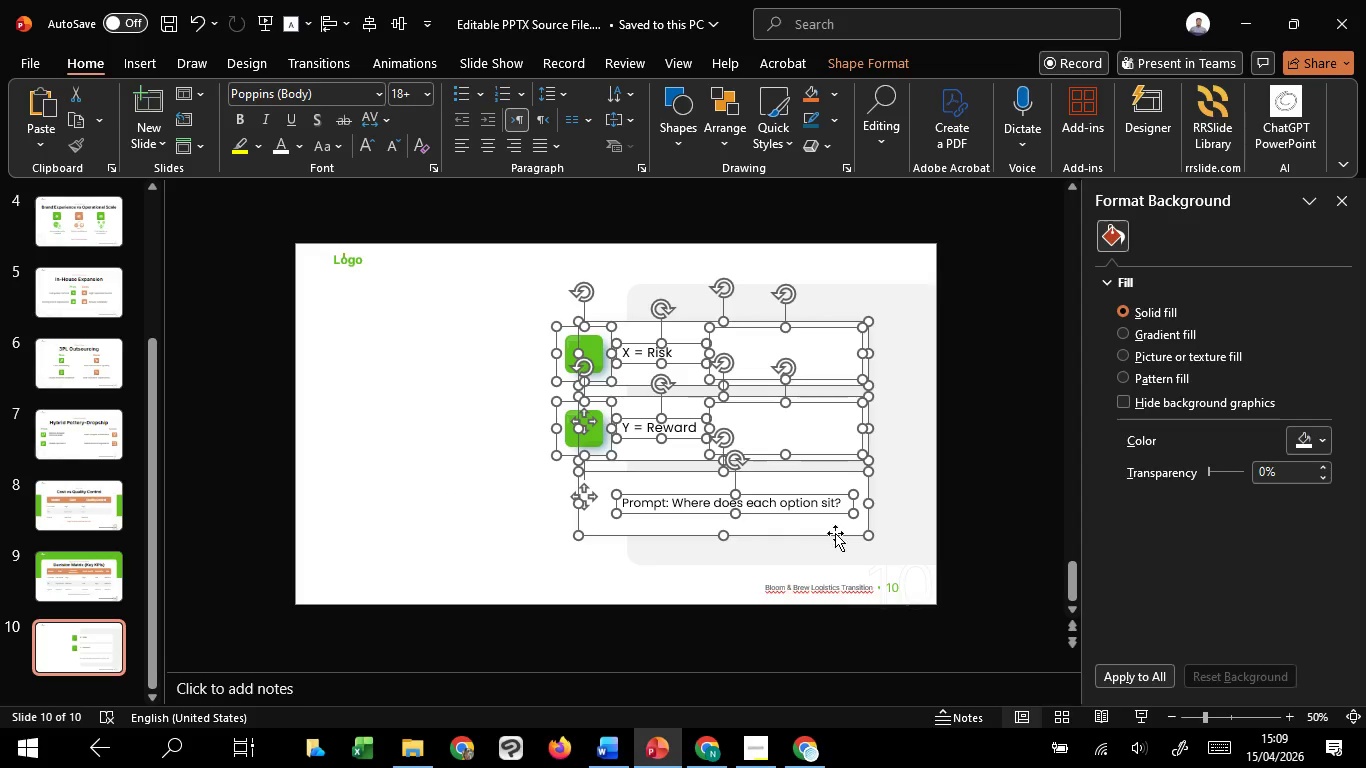 
hold_key(key=ShiftLeft, duration=1.41)
left_click_drag(start_coordinate=[835, 530], to_coordinate=[846, 528])
 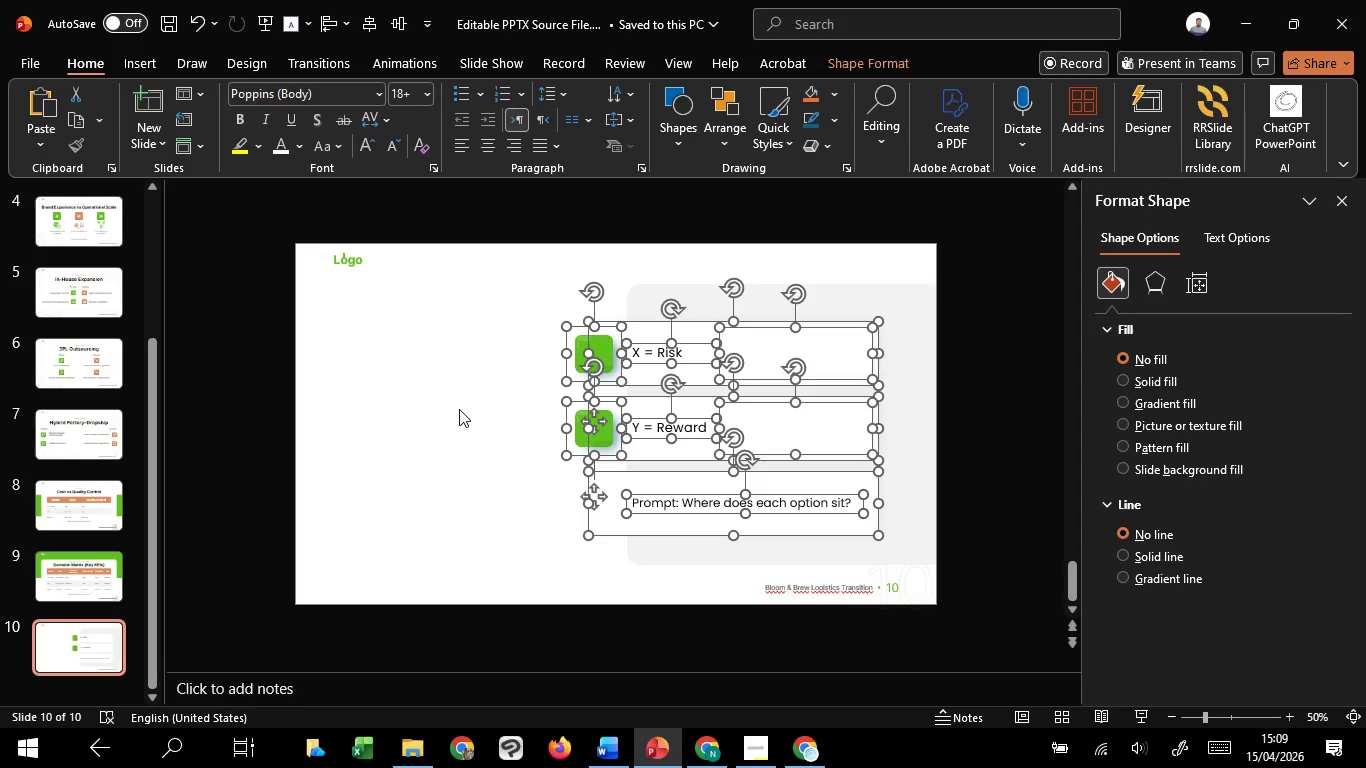 
left_click([459, 409])
 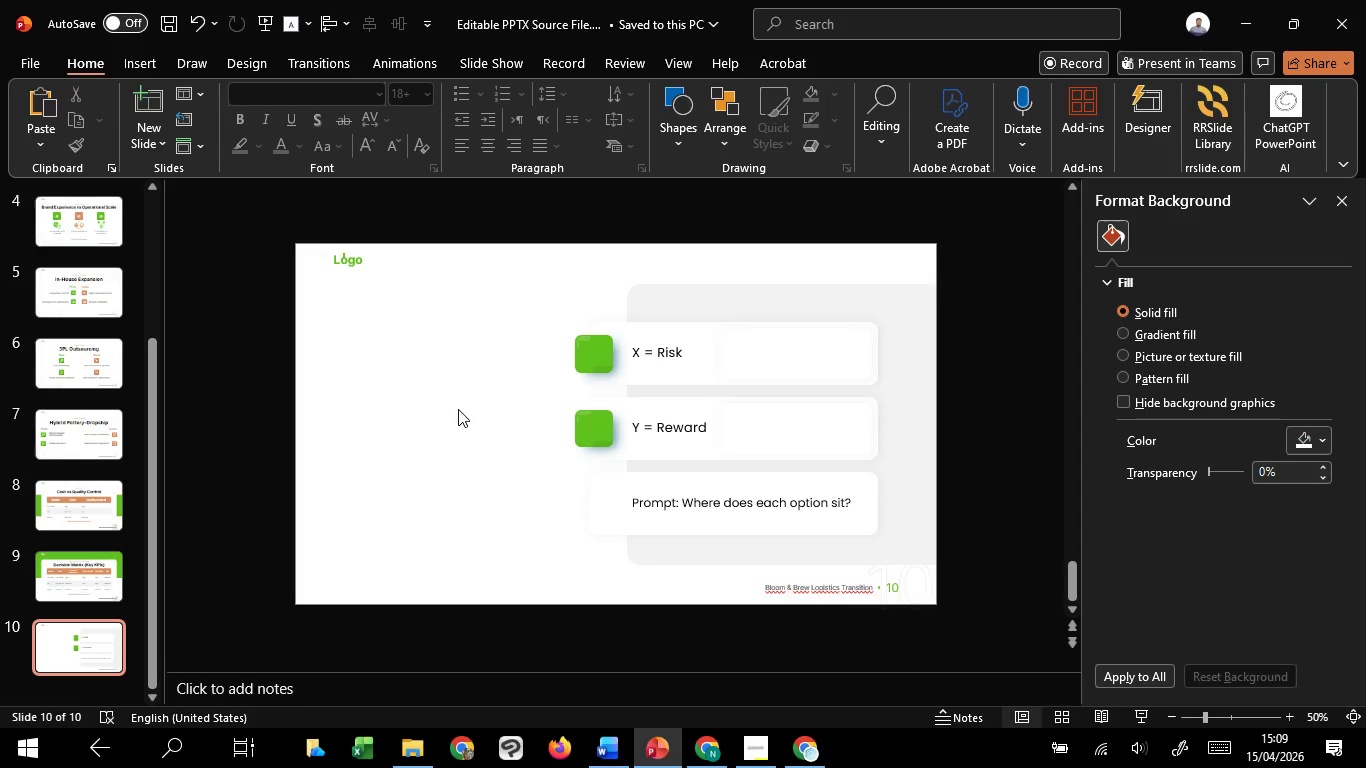 
hold_key(key=ControlLeft, duration=0.62)
 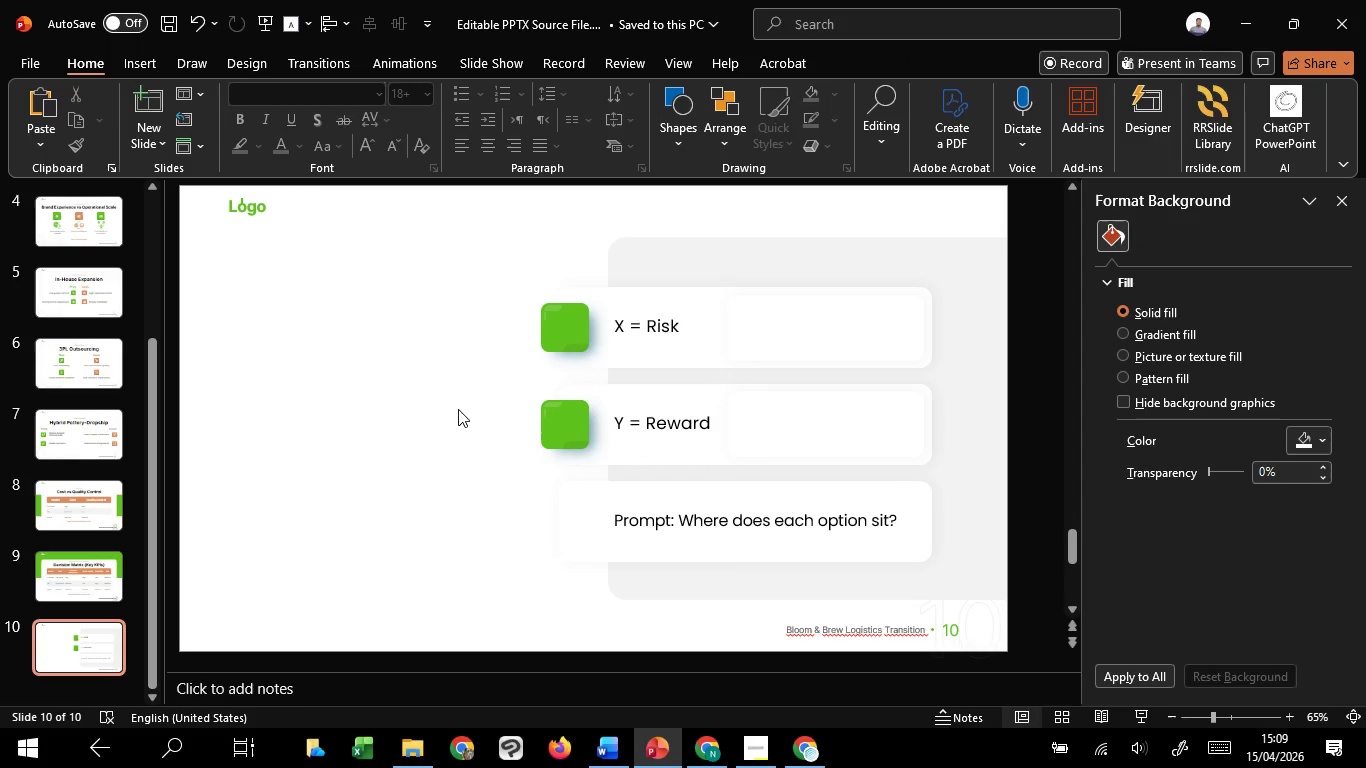 
hold_key(key=ControlLeft, duration=11.41)
 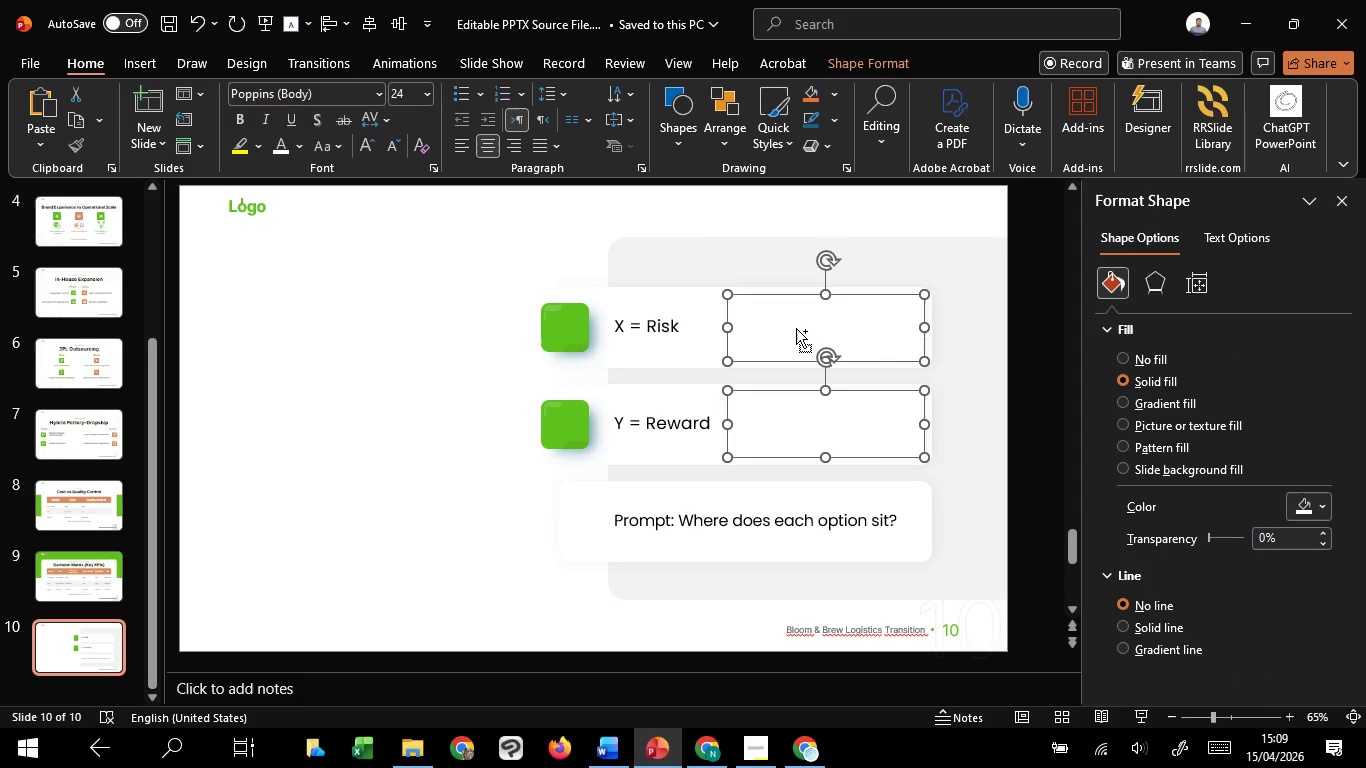 
scroll: coordinate [458, 409], scroll_direction: up, amount: 1.0
 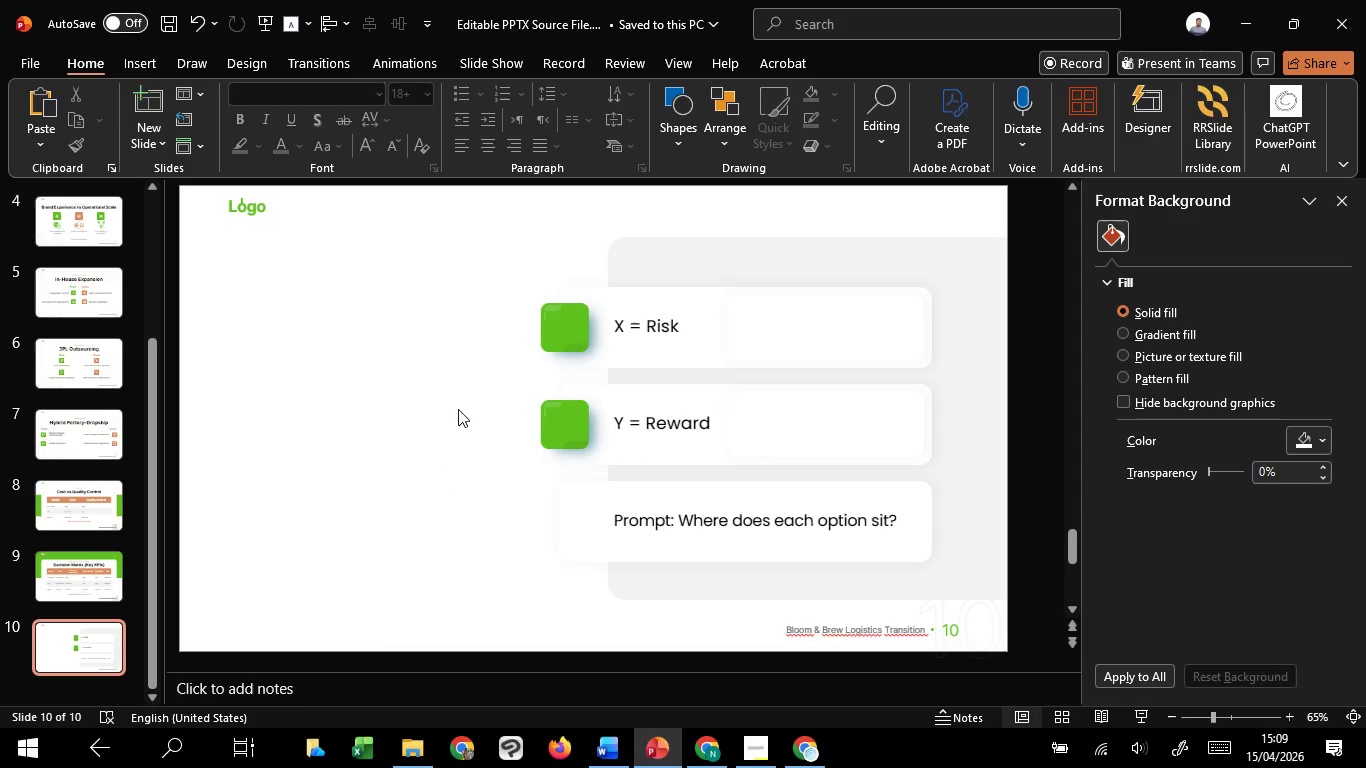 
key(Escape)
 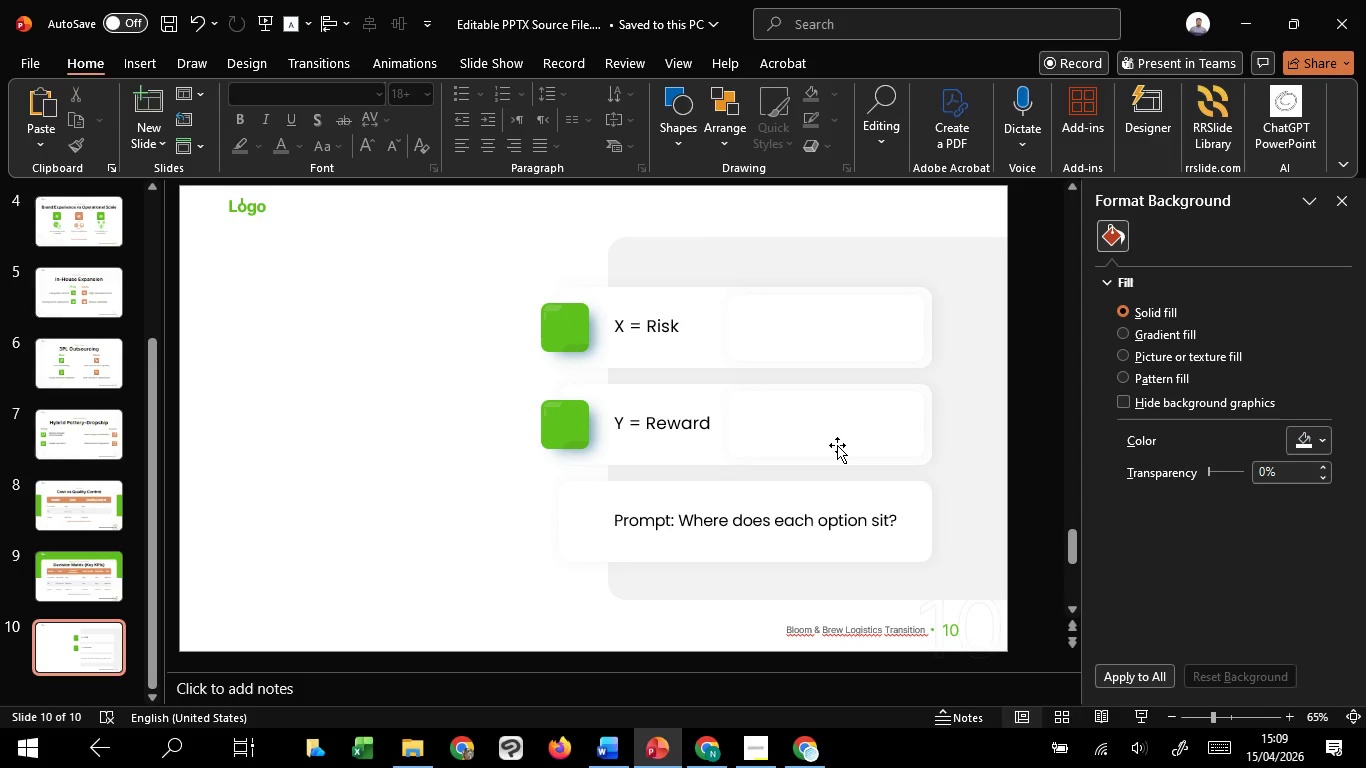 
left_click([837, 445])
 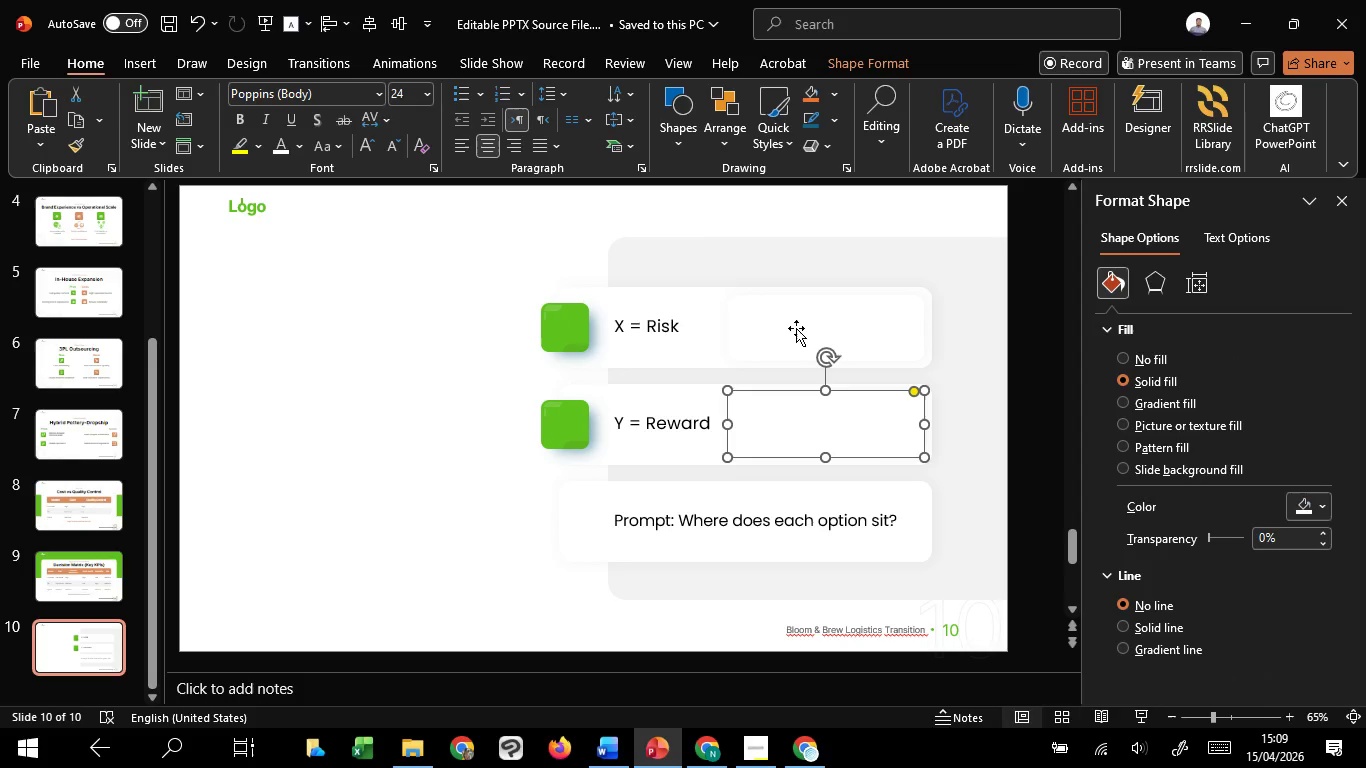 
hold_key(key=ShiftLeft, duration=0.45)
left_click([796, 328])
 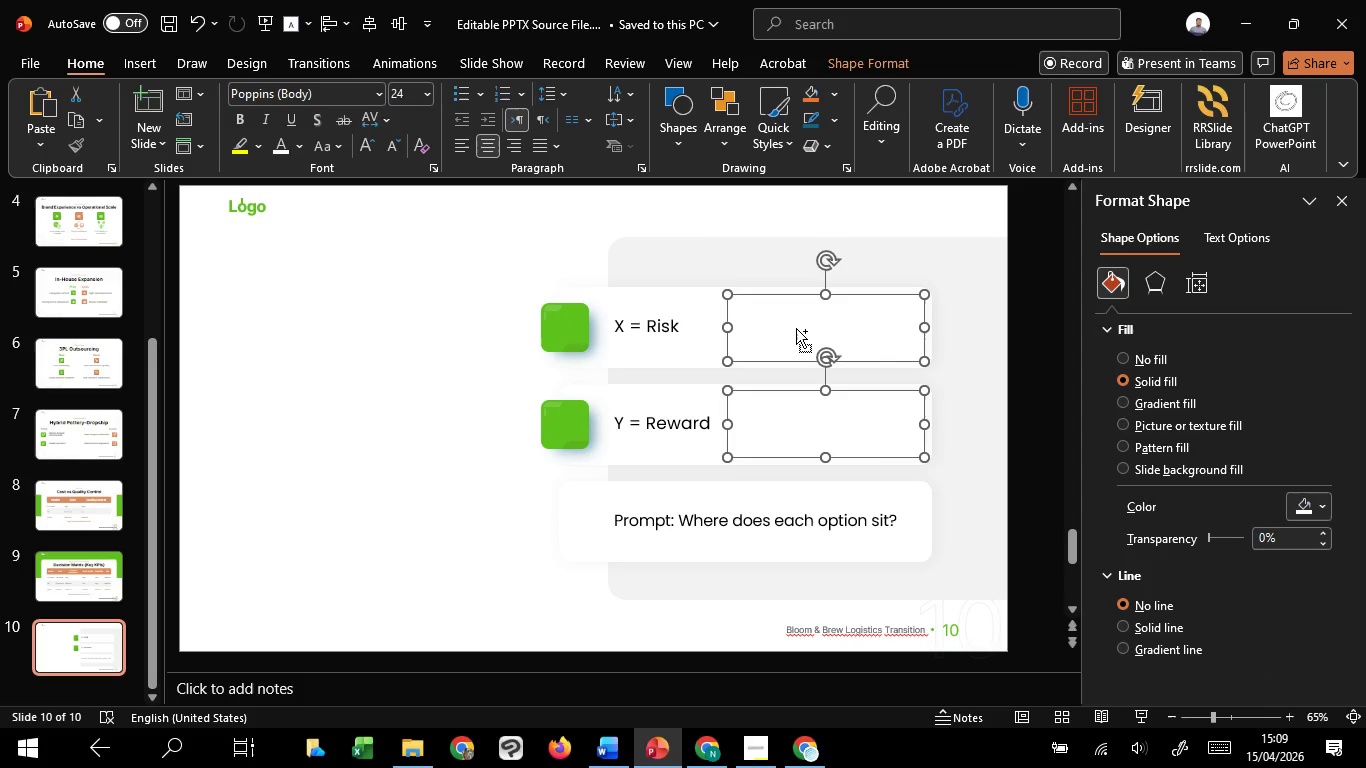 
key(Control+C)
 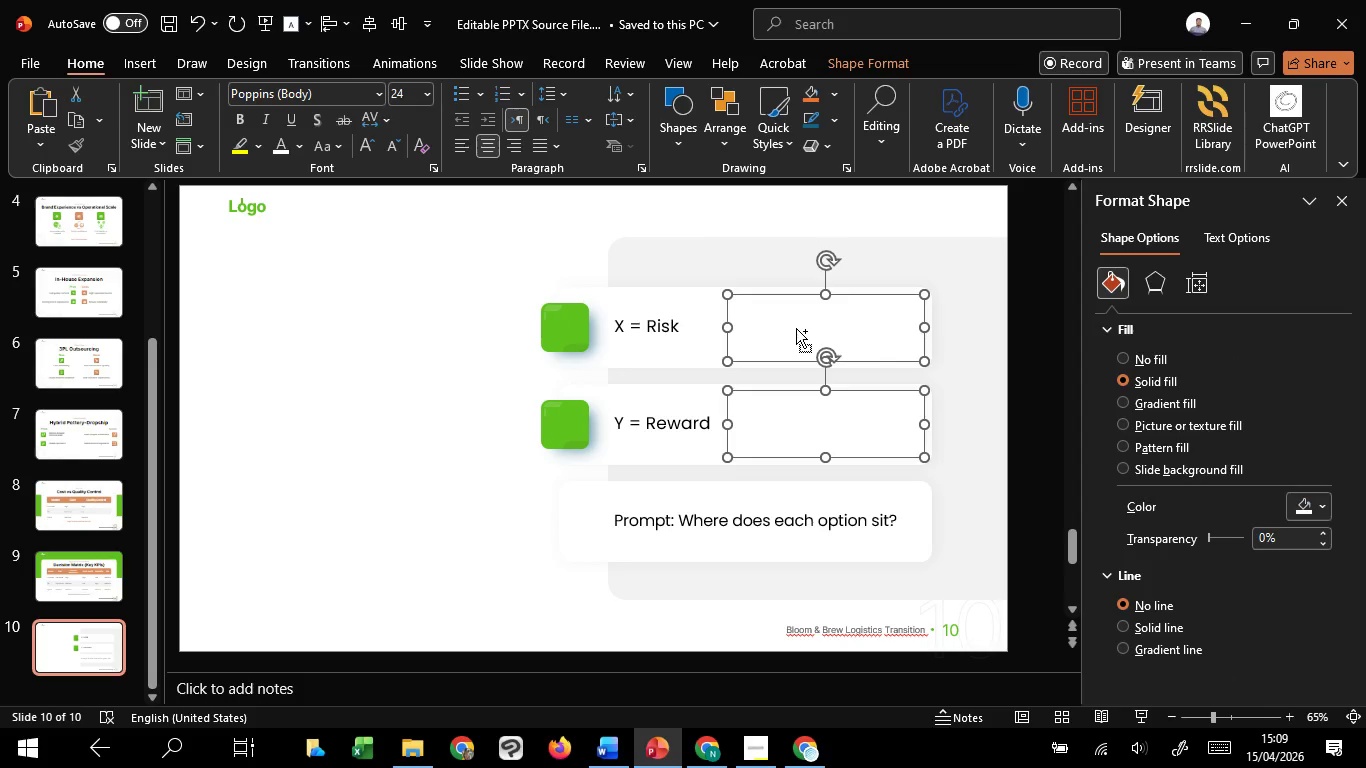 
key(Control+C)
 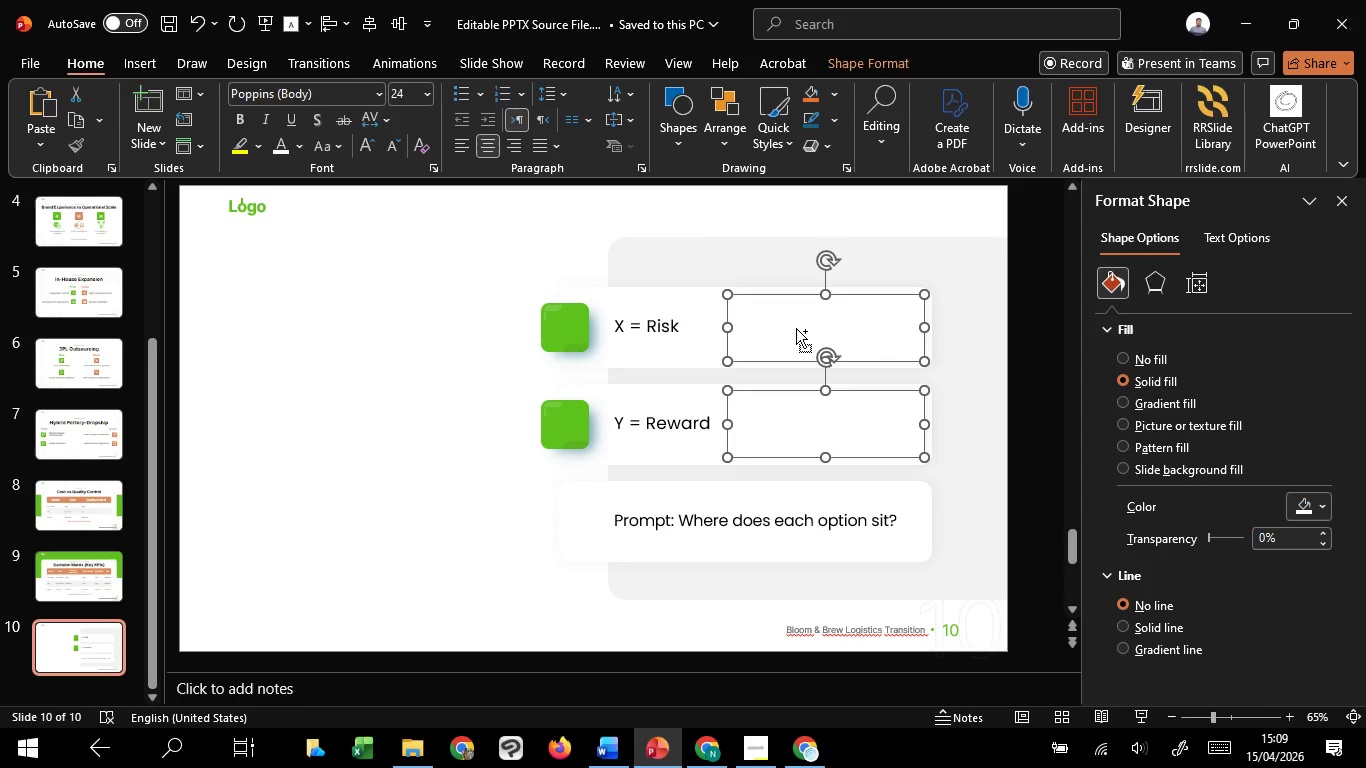 
key(Control+C)
 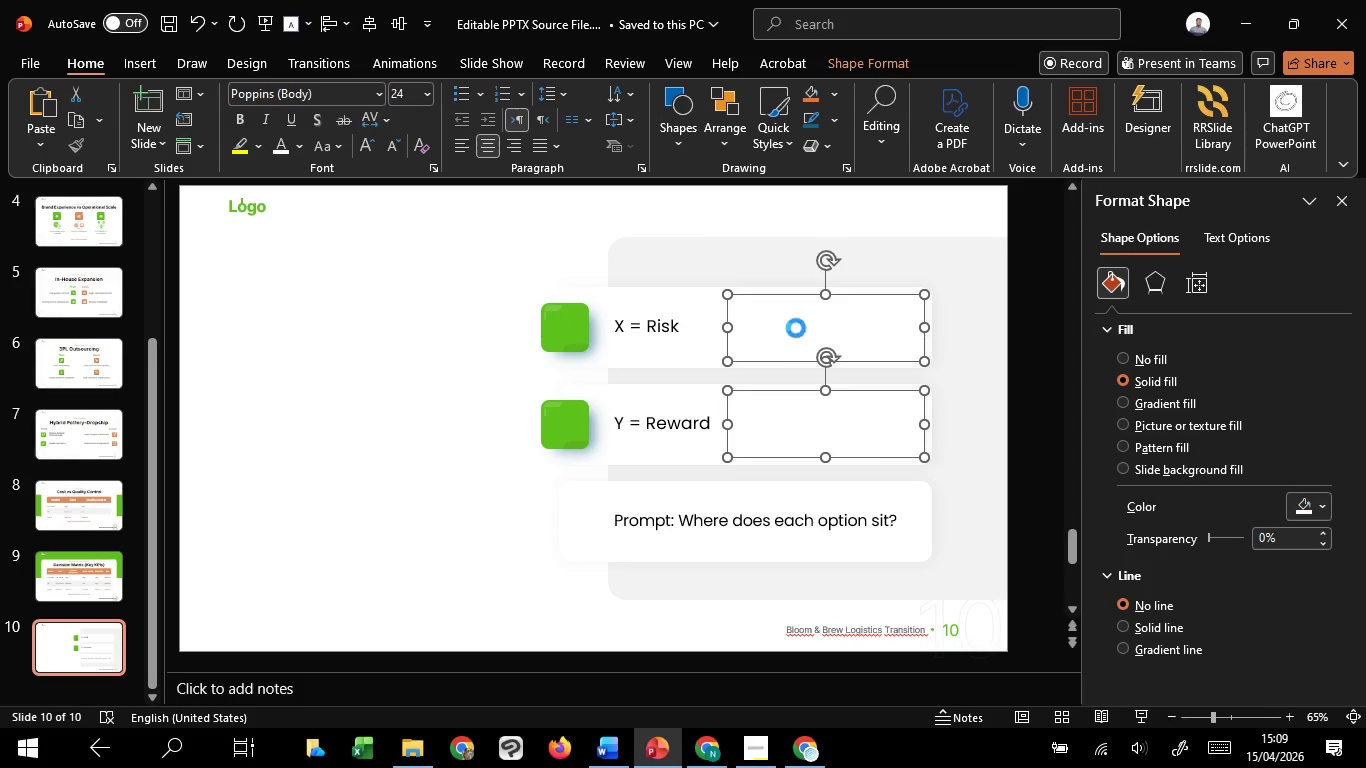 
key(Control+C)
 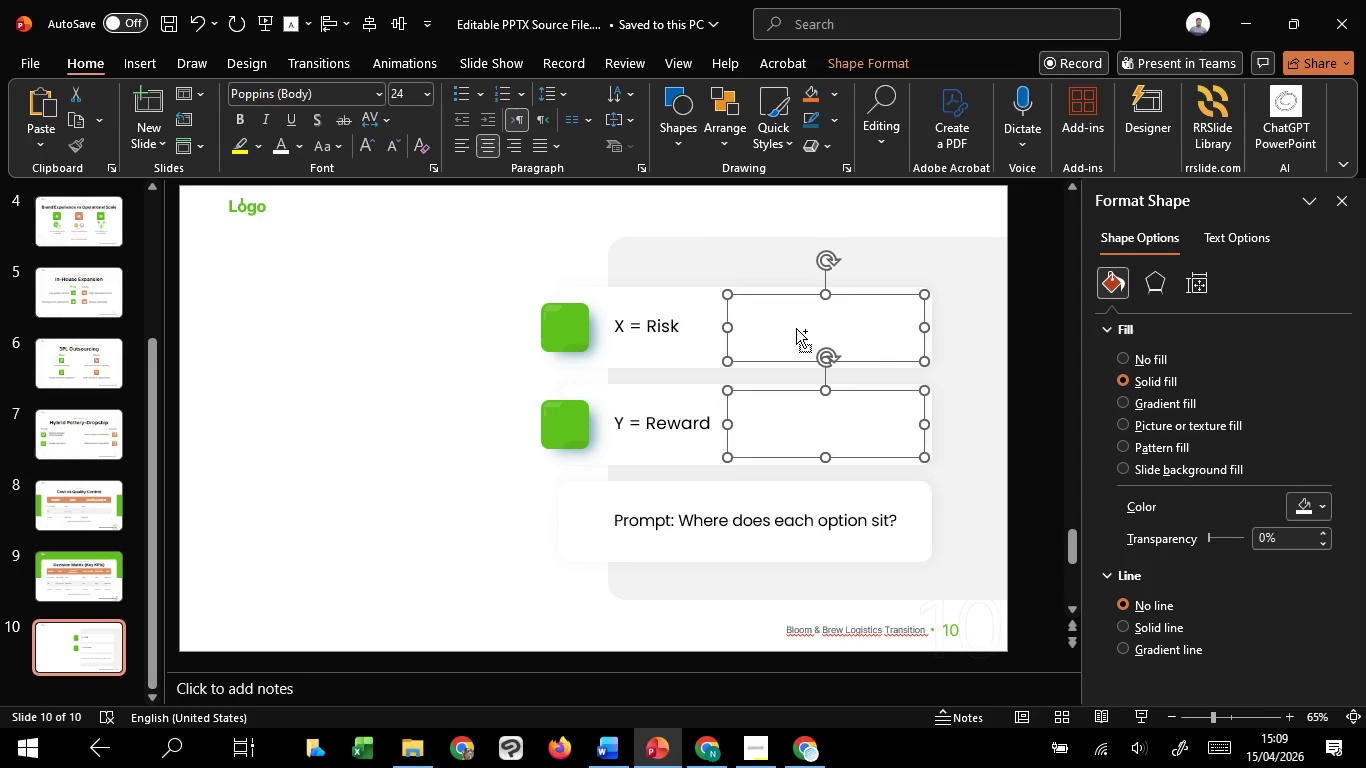 
key(Control+C)
 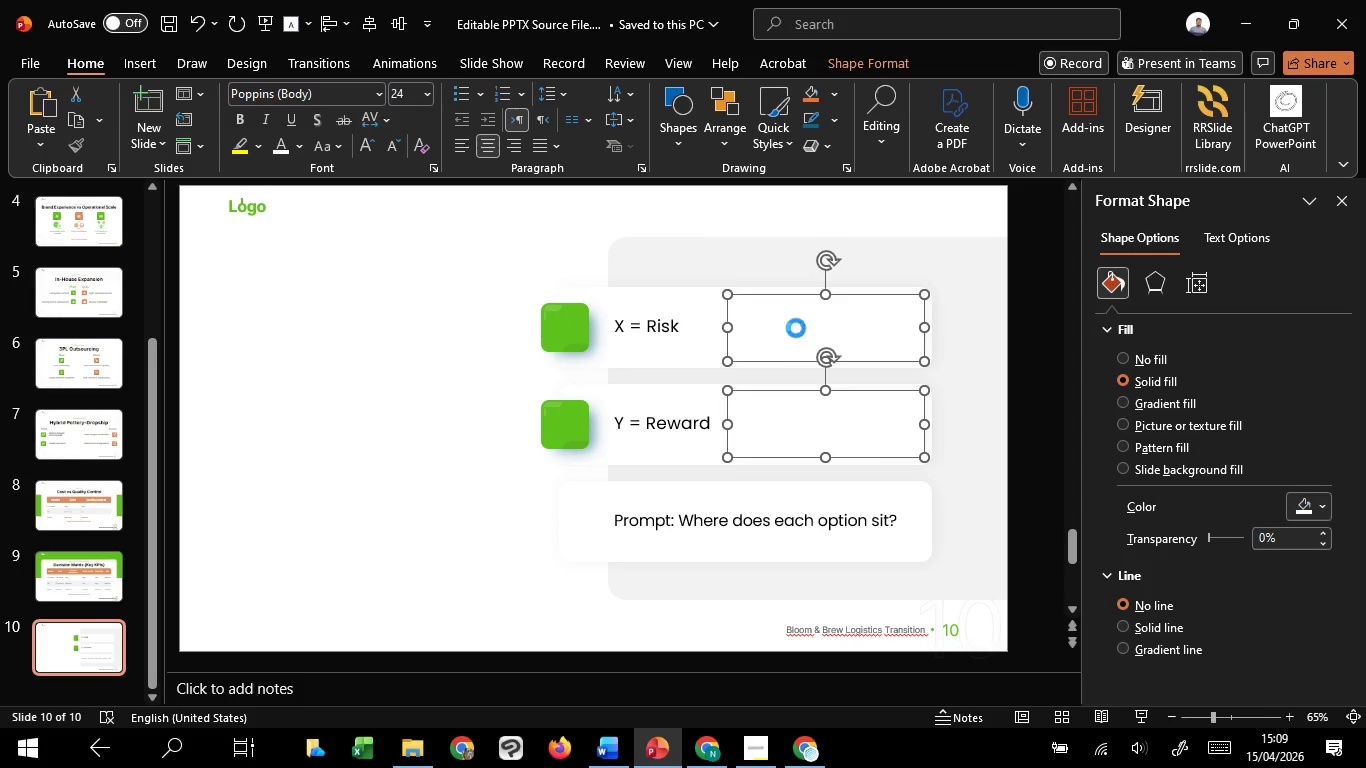 
key(Control+C)
 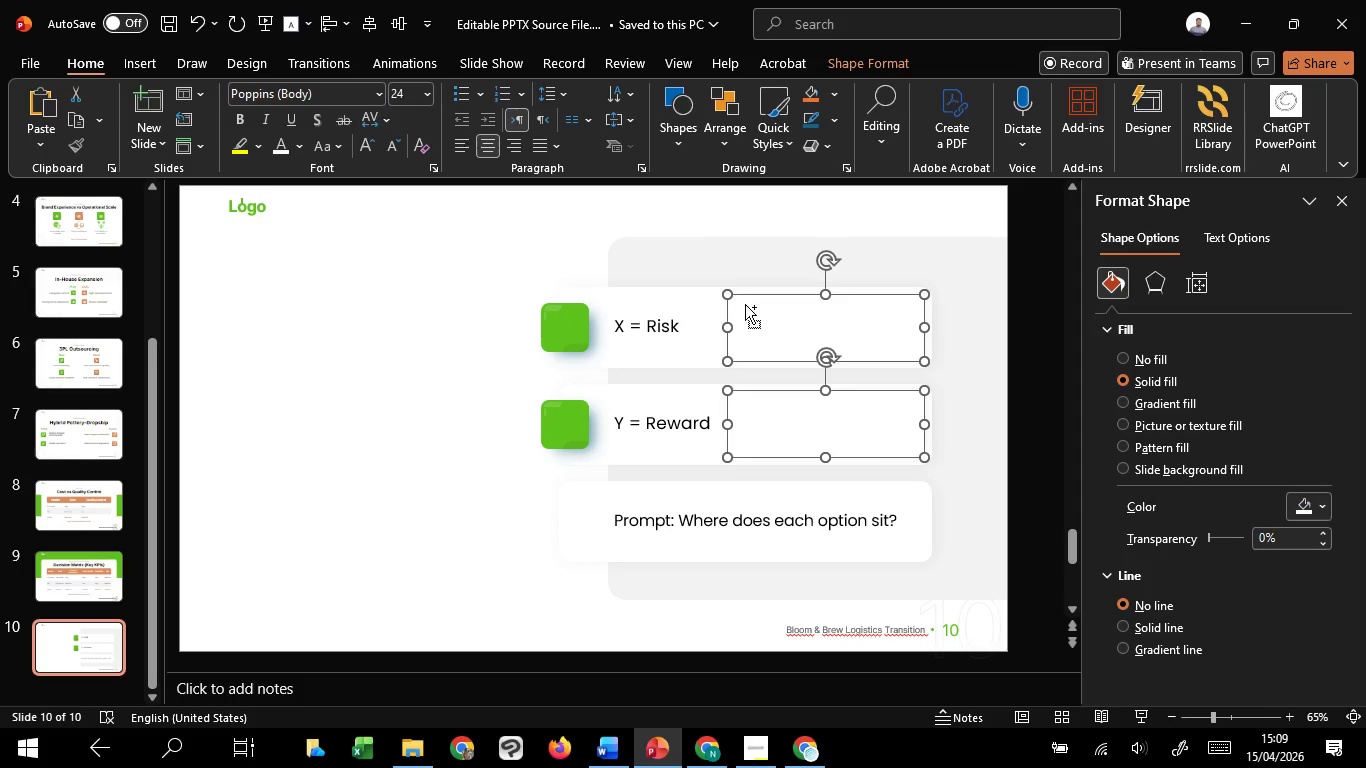 
key(Control+C)
 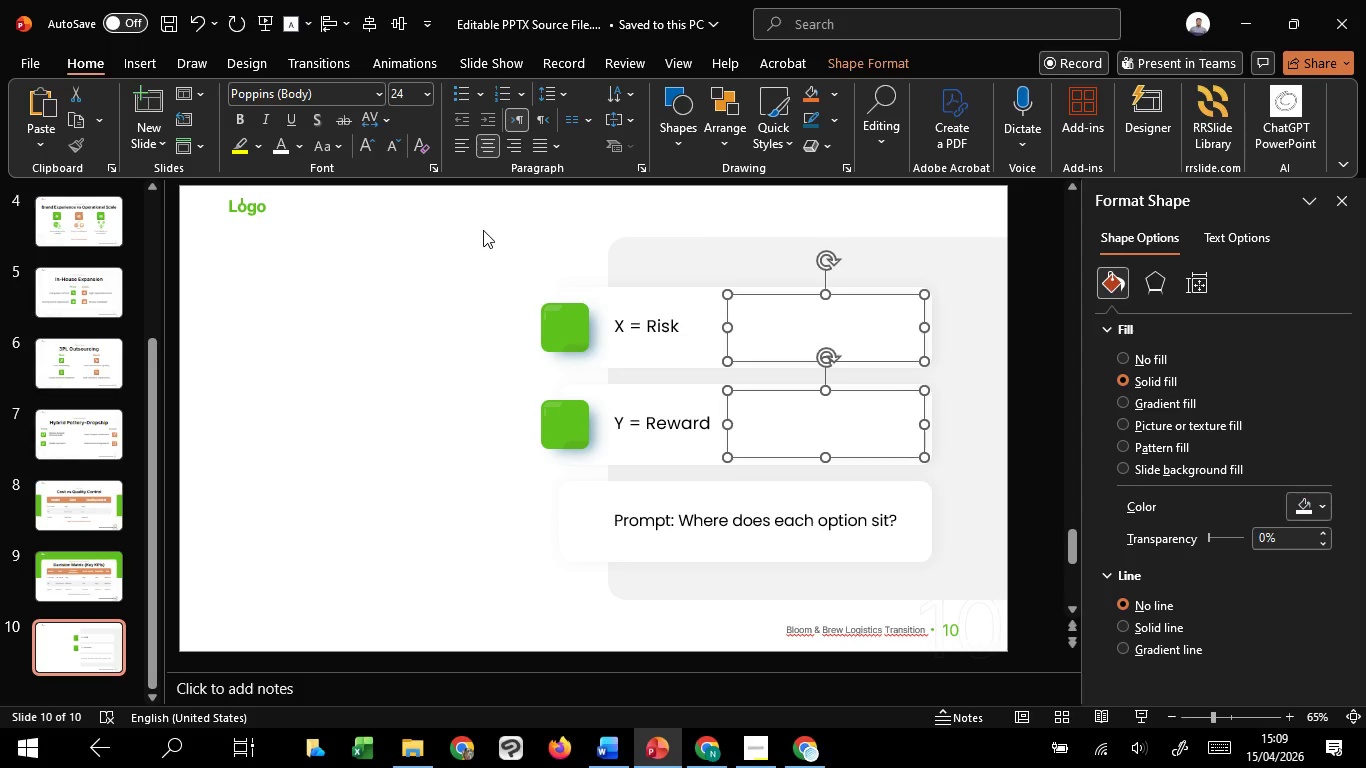 
left_click([483, 230])
 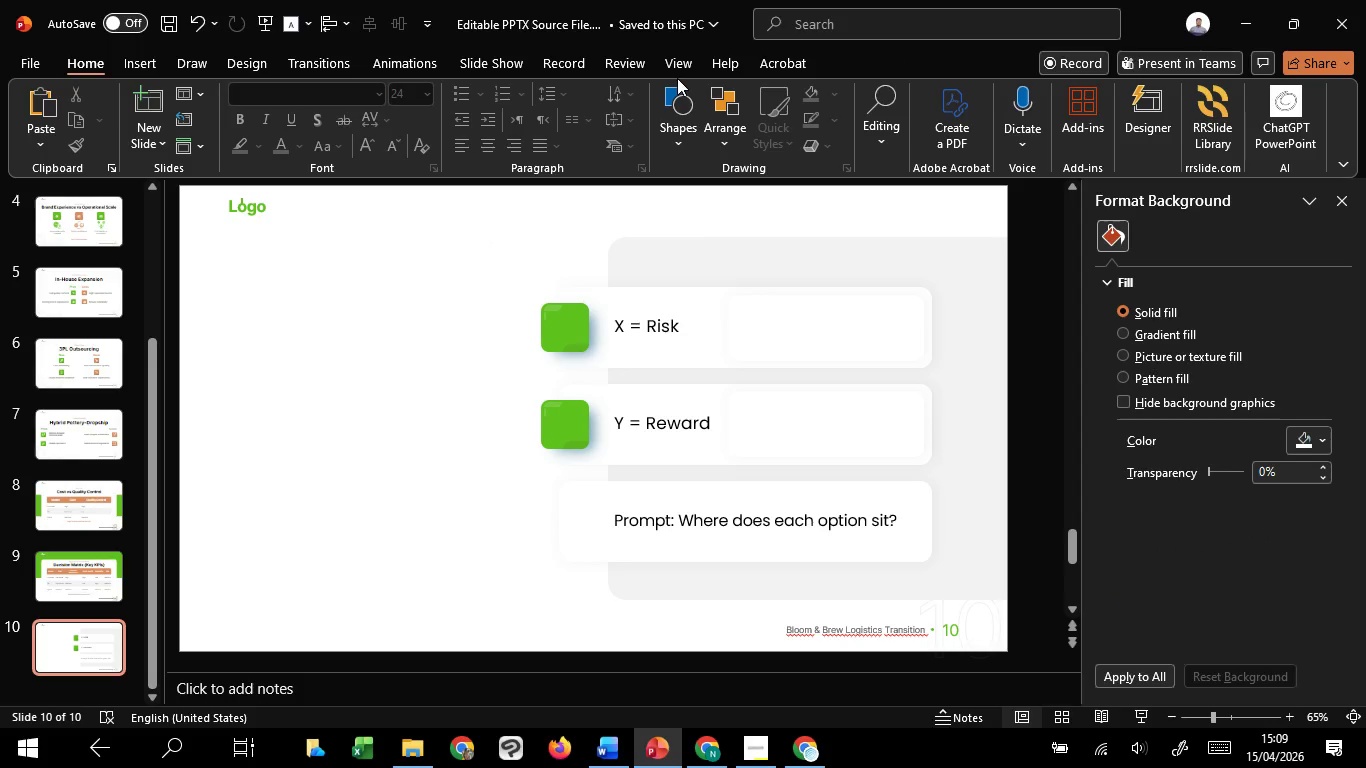 
left_click([671, 63])
 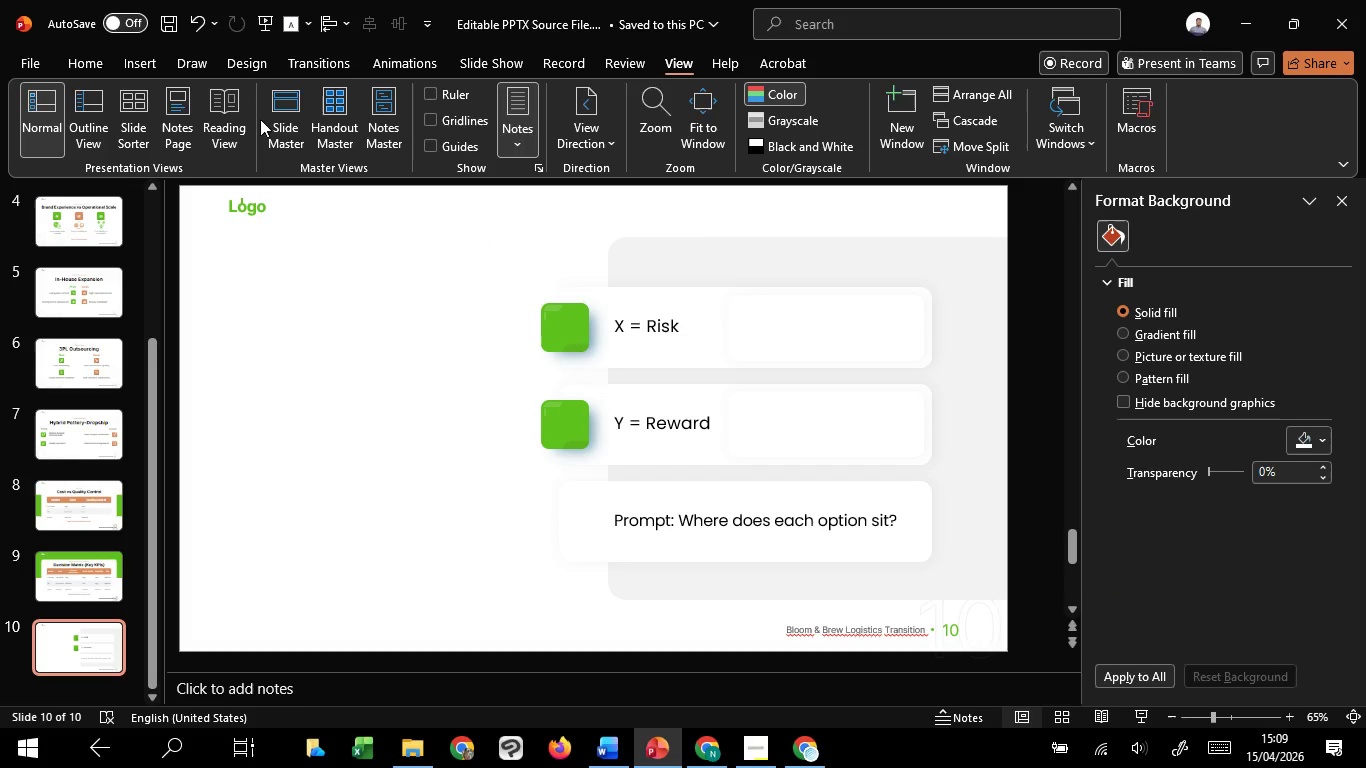 
left_click([290, 119])
 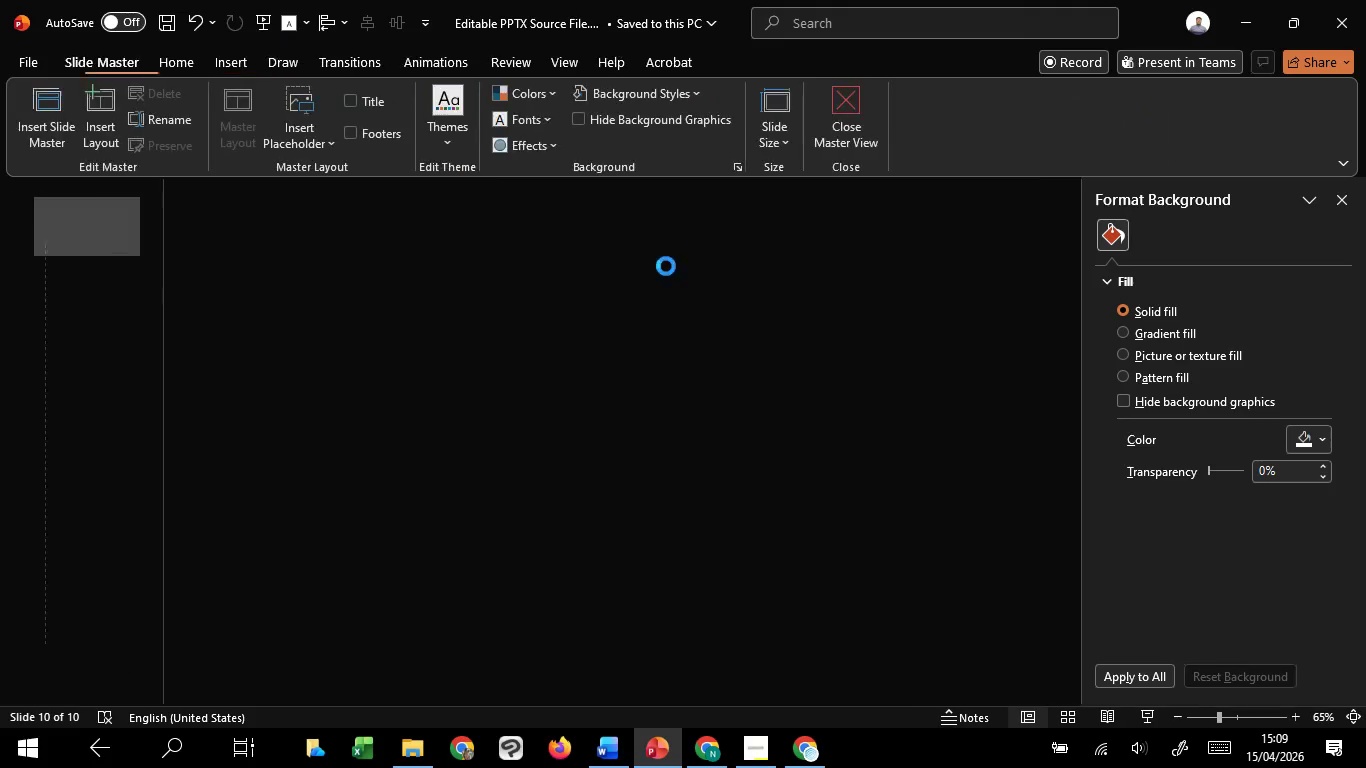 
key(Control+V)
 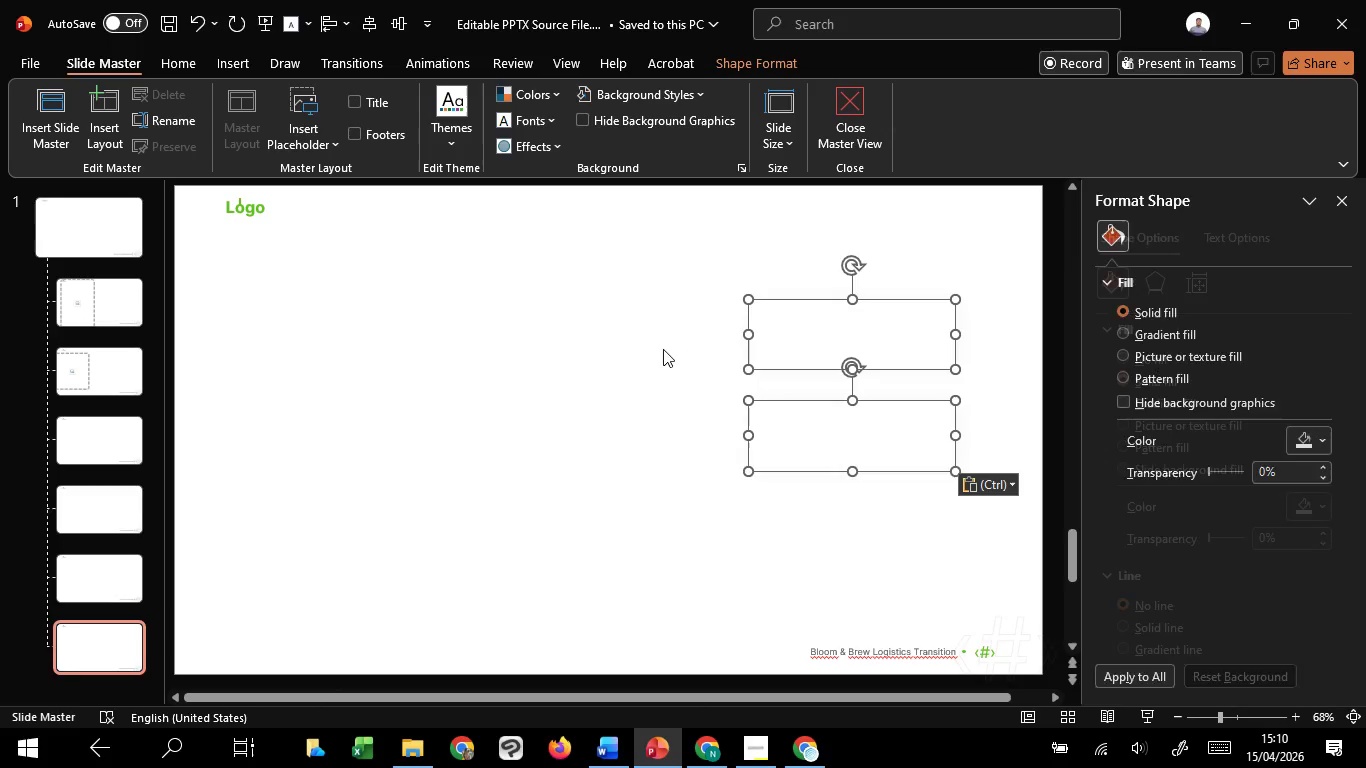 
left_click([657, 349])
 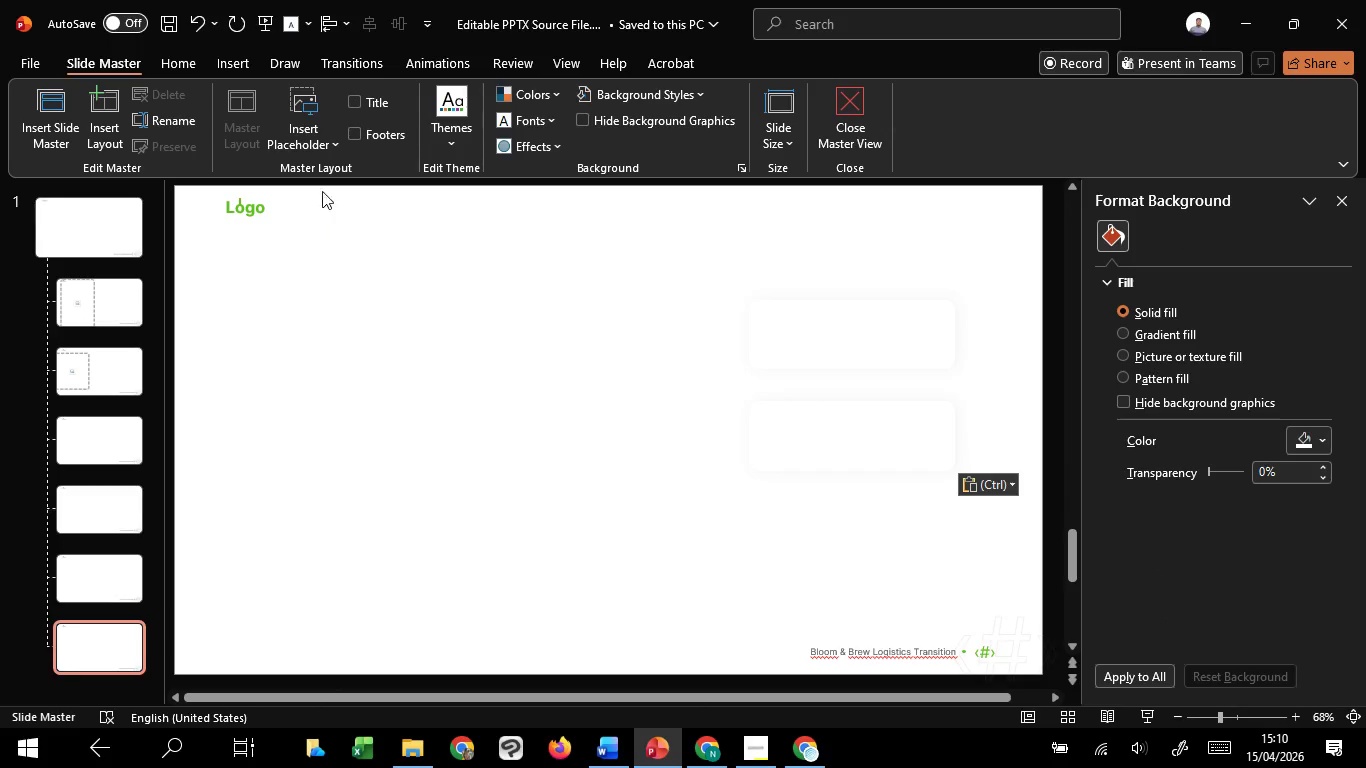 
left_click([317, 148])
 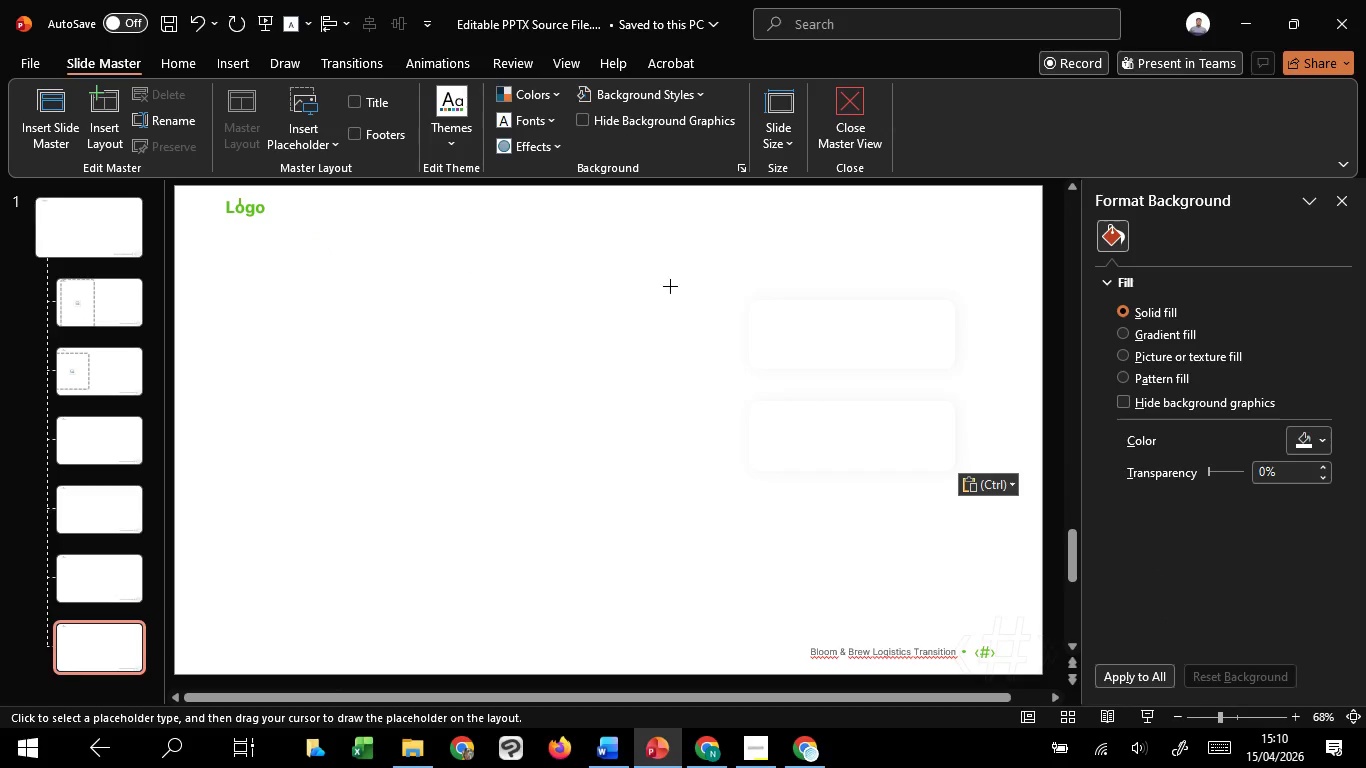 
left_click_drag(start_coordinate=[708, 278], to_coordinate=[1005, 385])
 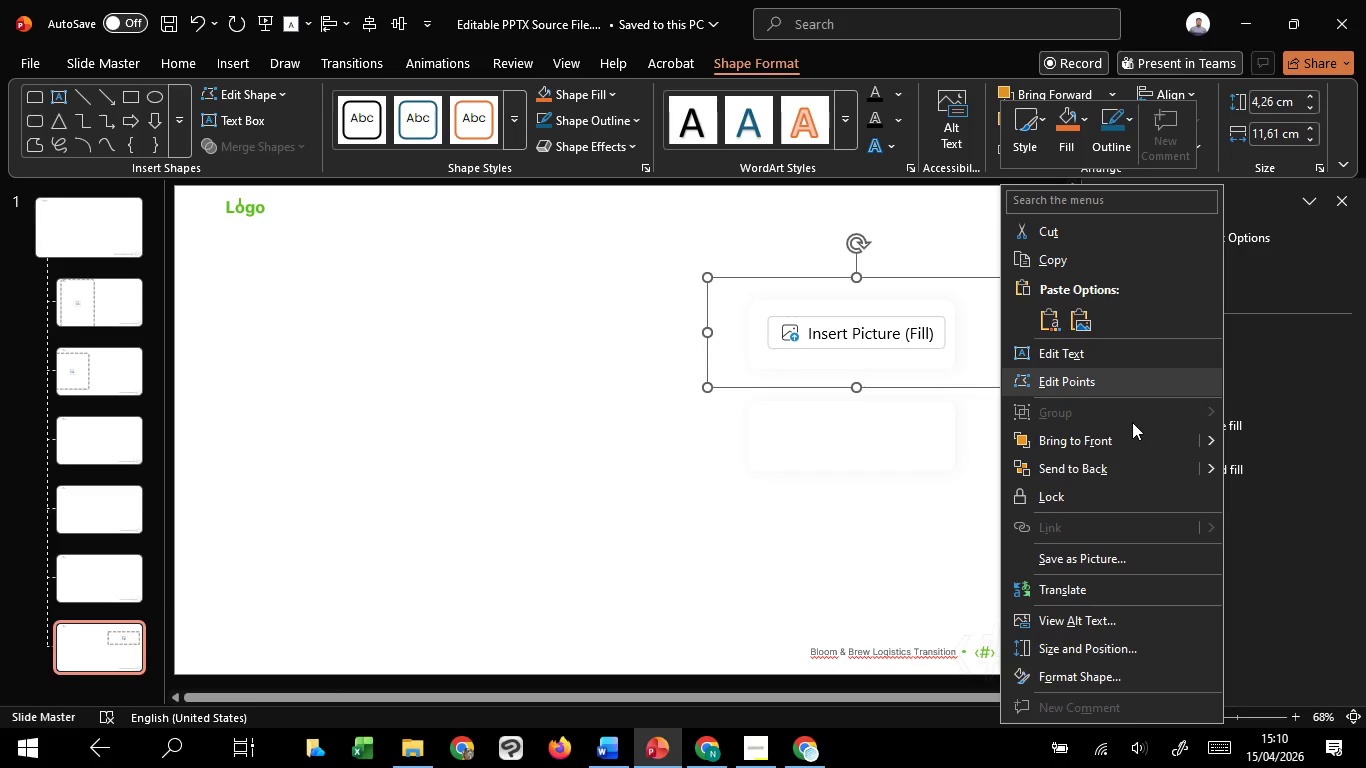 
left_click([1103, 481])
 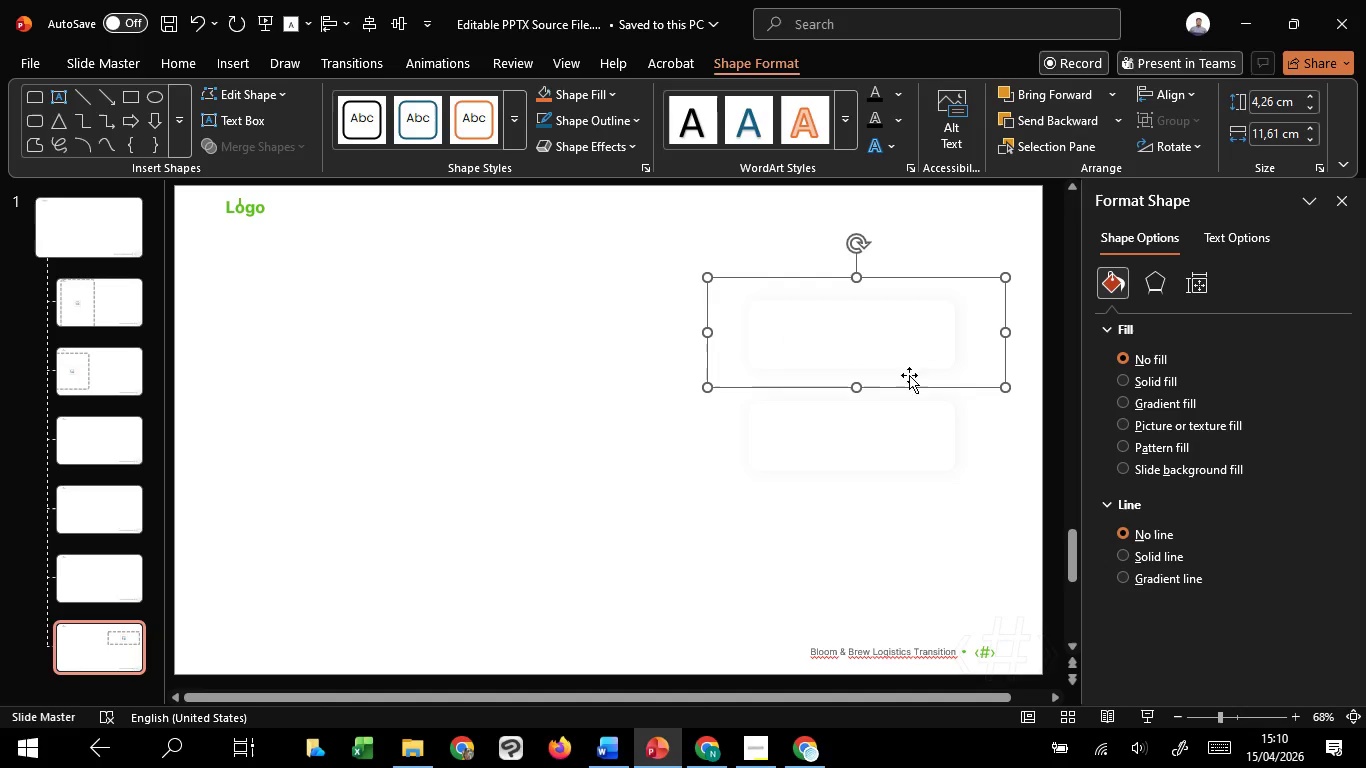 
hold_key(key=ShiftLeft, duration=0.95)
left_click([902, 341])
 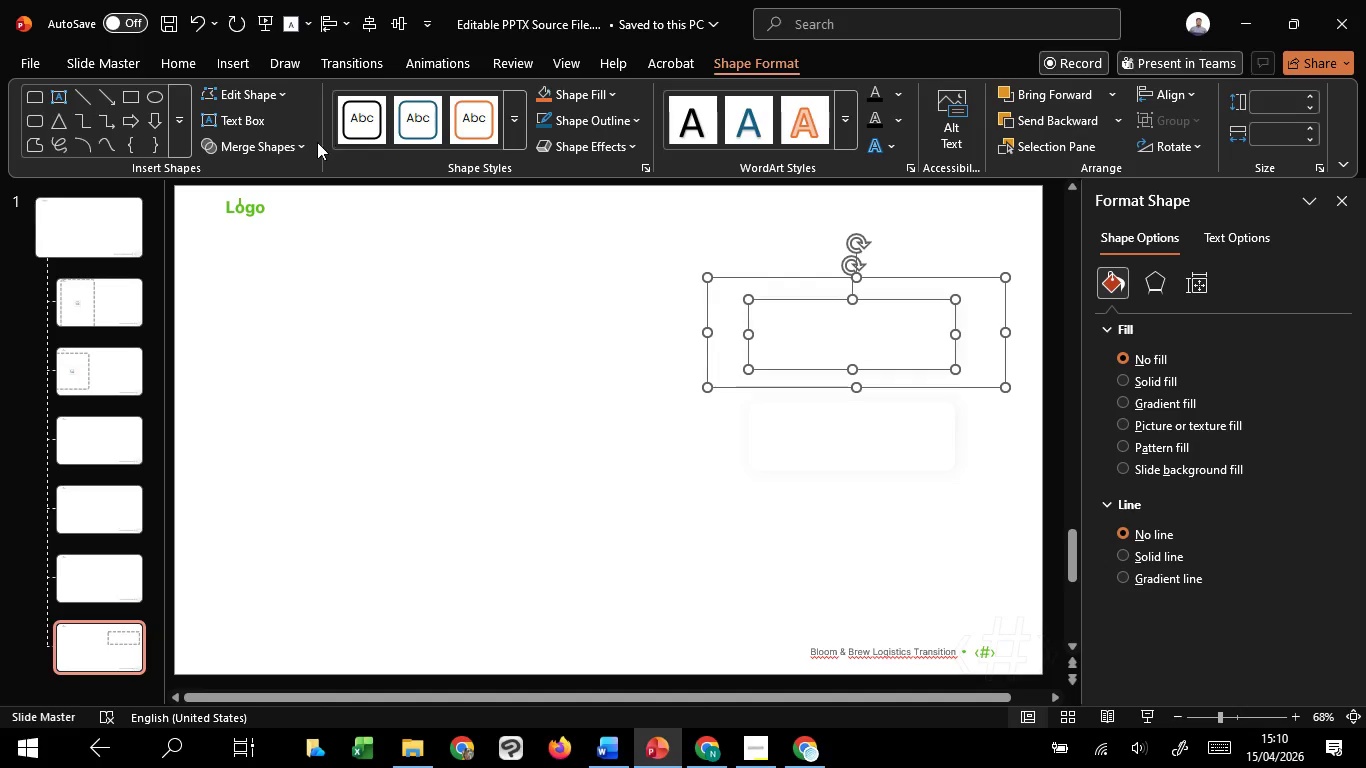 
hold_key(key=ShiftLeft, duration=7.75)
left_click([284, 148])
 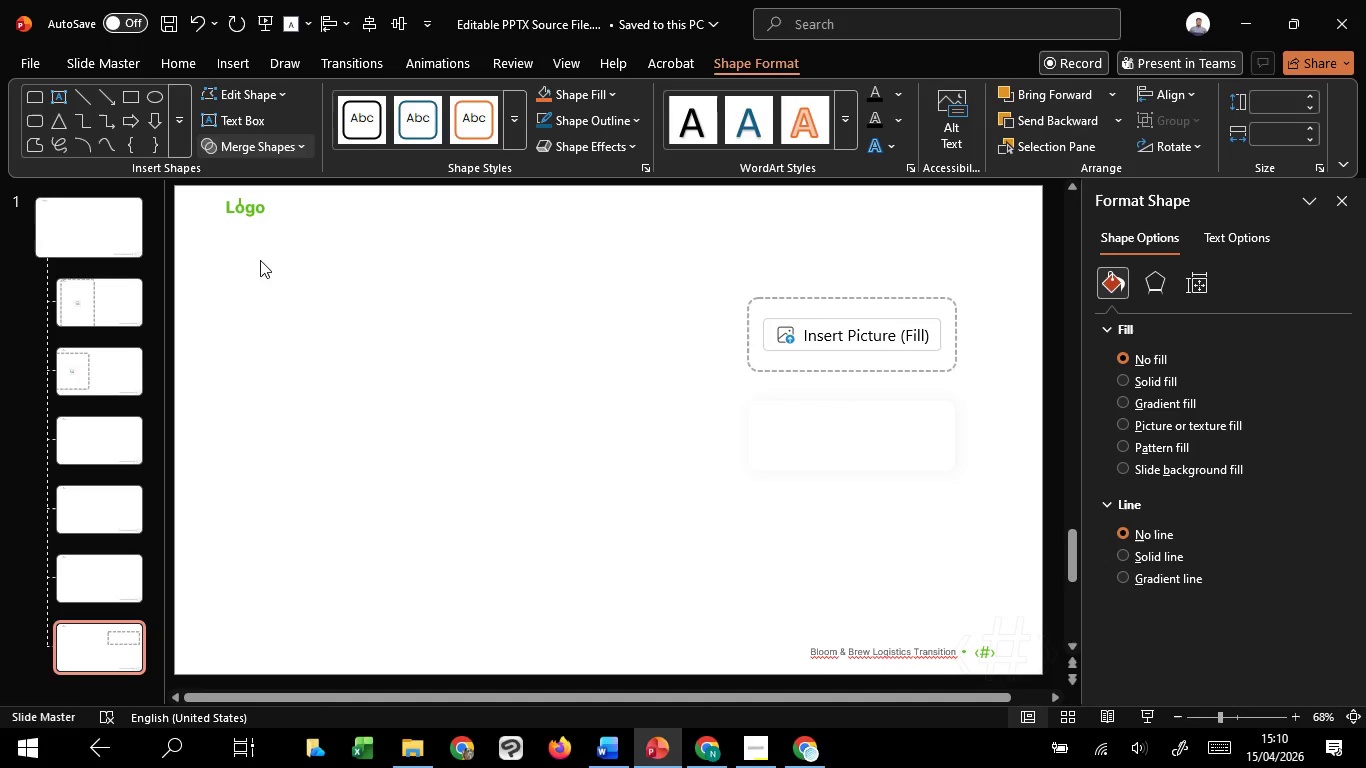 
double_click([448, 385])
 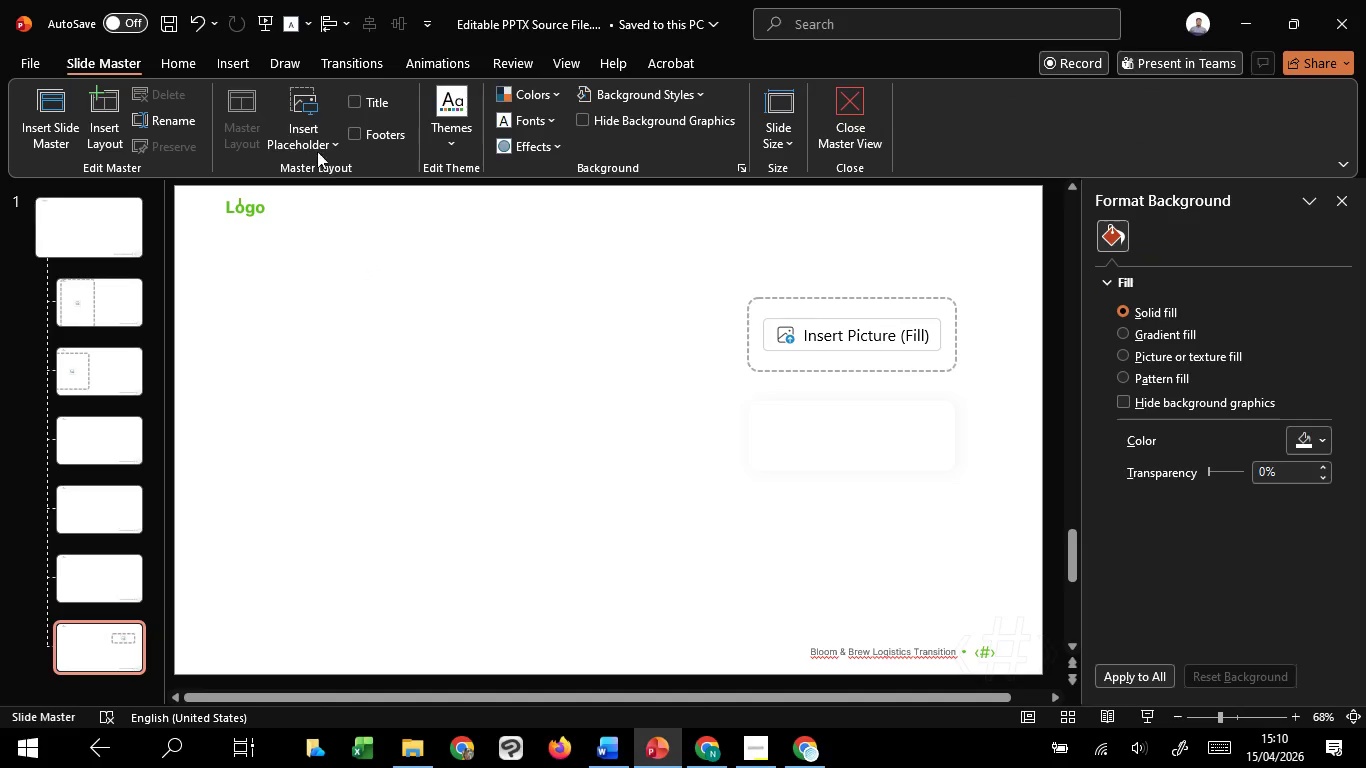 
left_click([316, 148])
 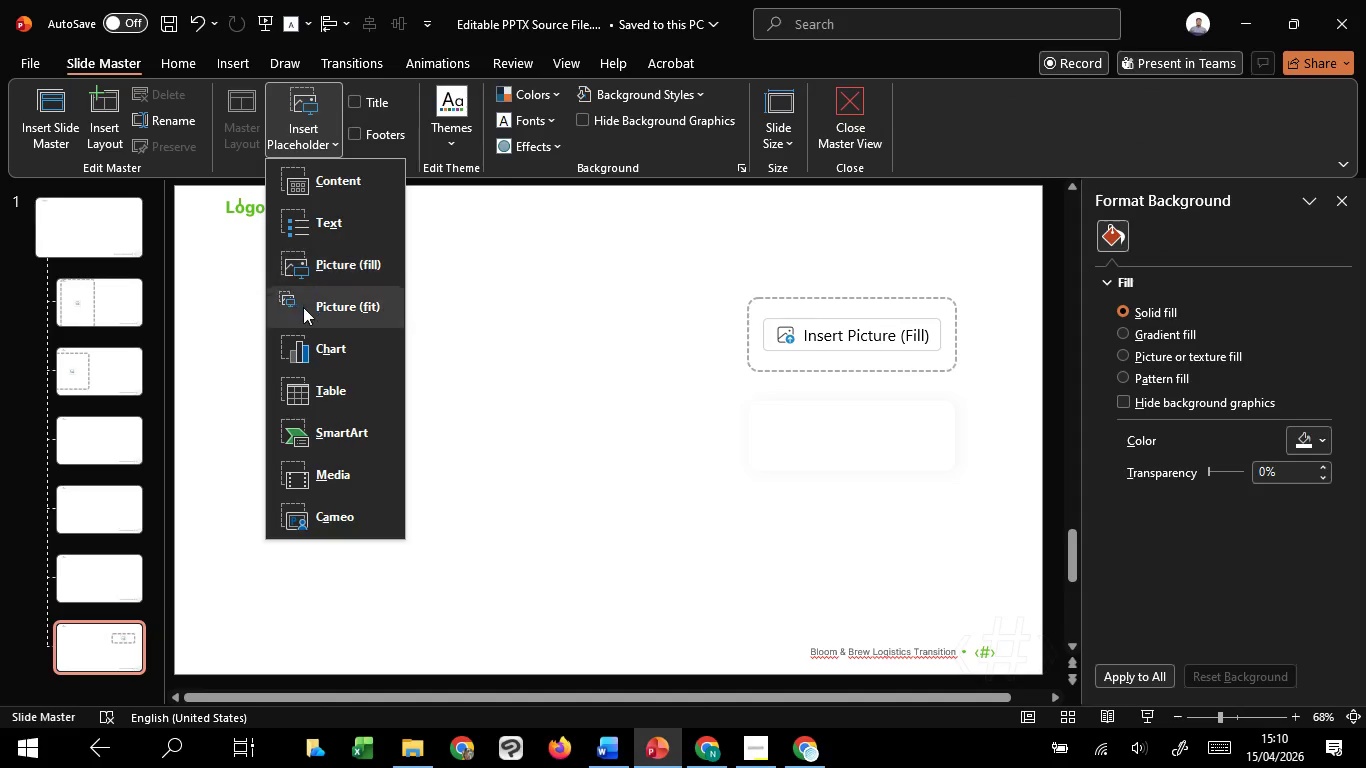 
left_click([304, 307])
 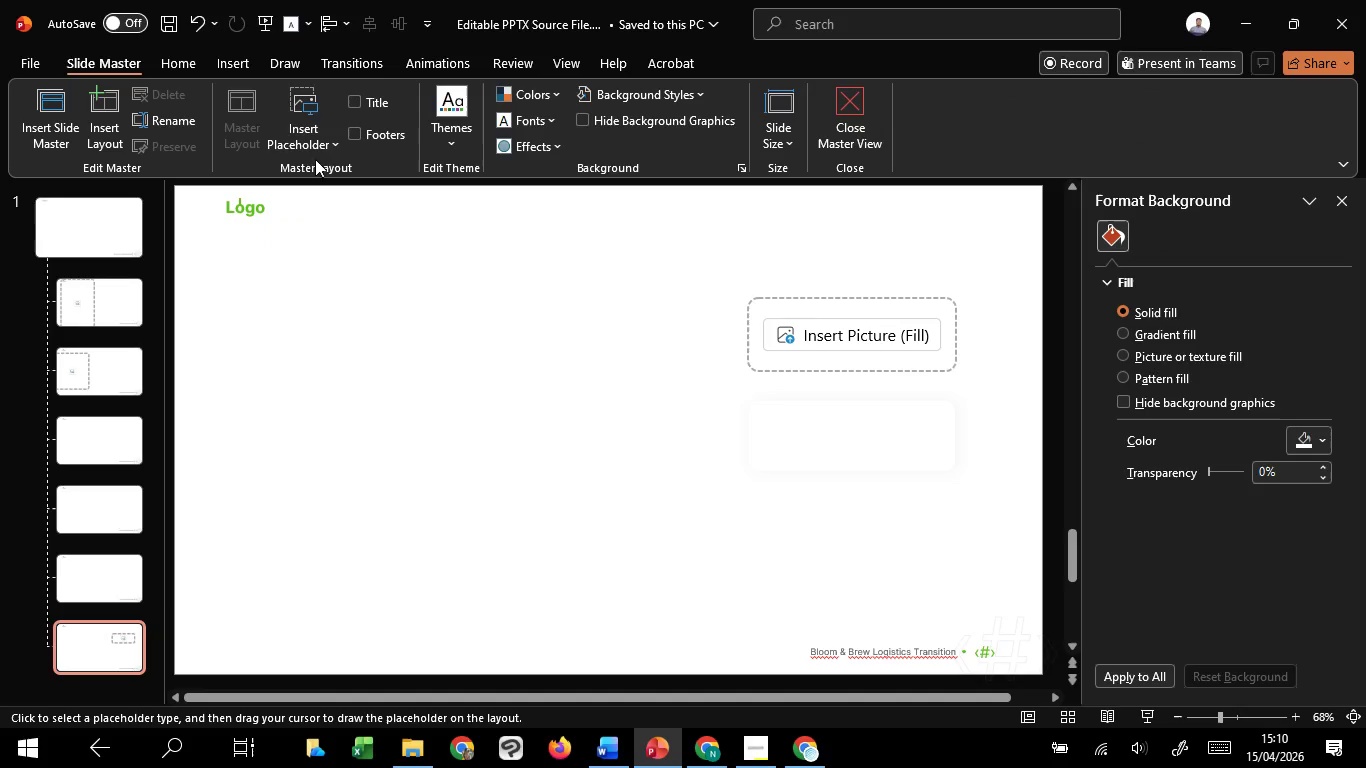 
left_click([316, 144])
 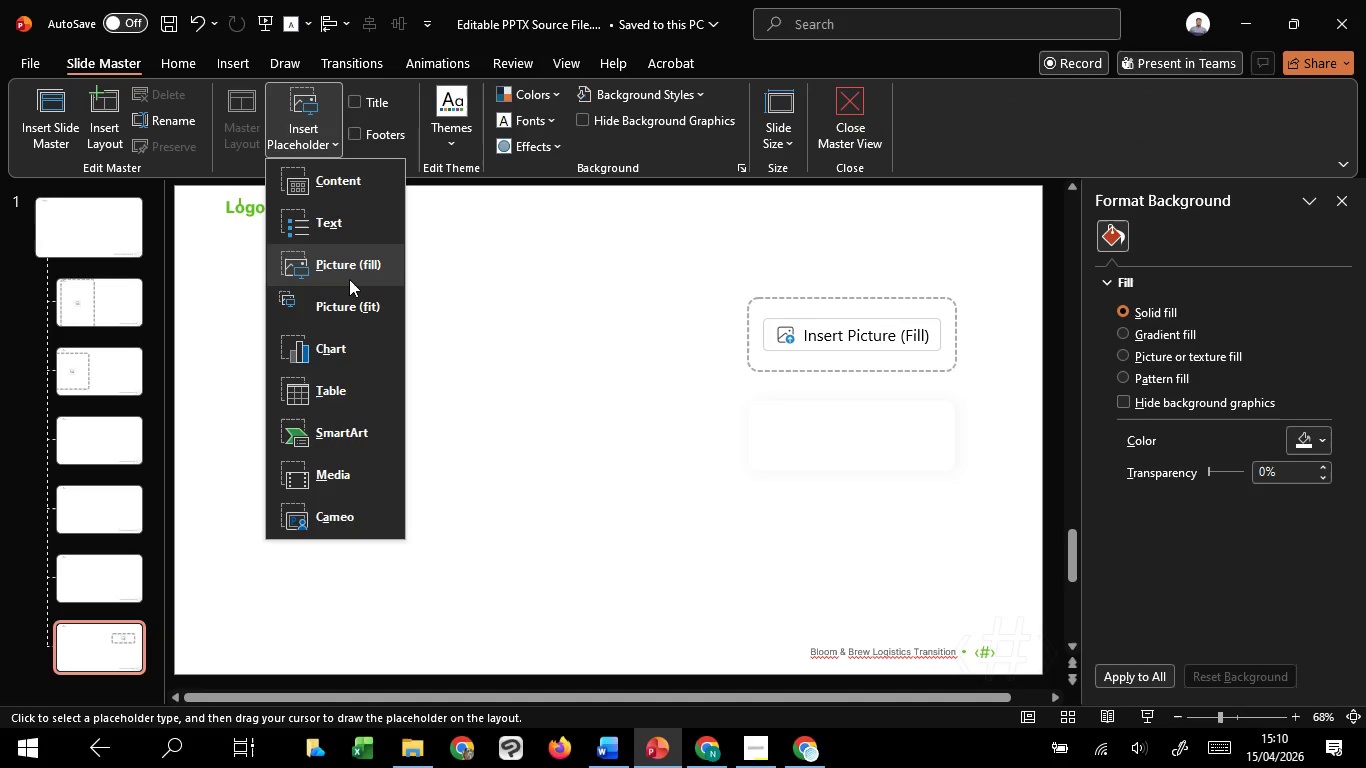 
left_click([349, 279])
 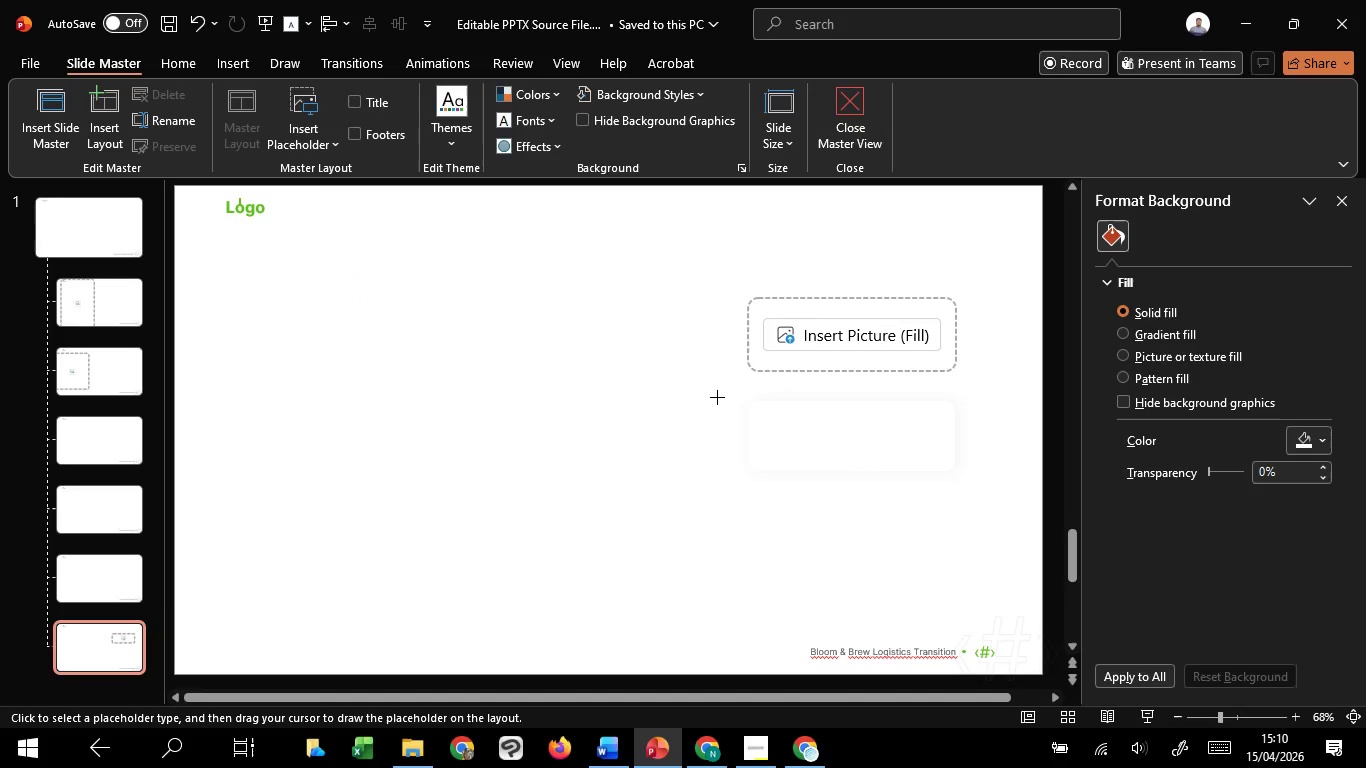 
left_click_drag(start_coordinate=[715, 391], to_coordinate=[1085, 526])
 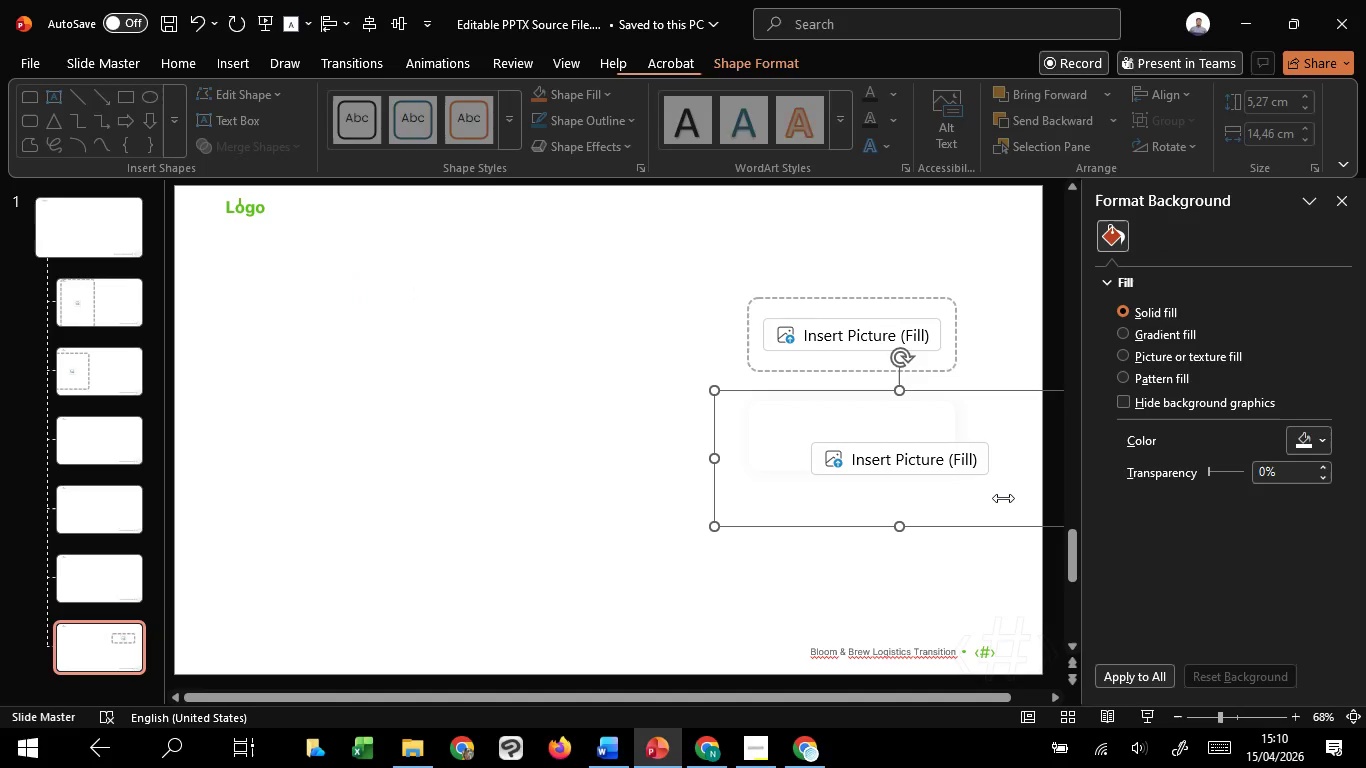 
right_click([1002, 498])
 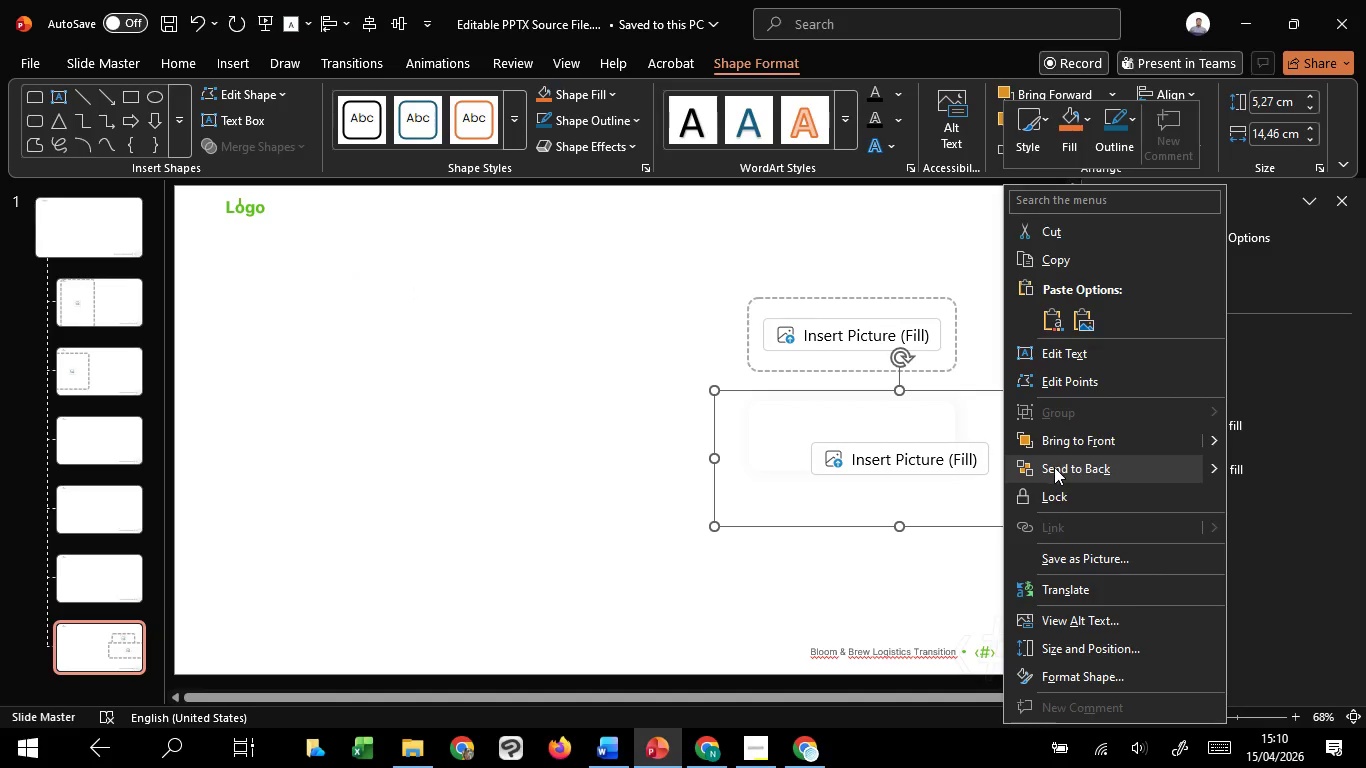 
hold_key(key=ShiftLeft, duration=0.86)
double_click([841, 432])
 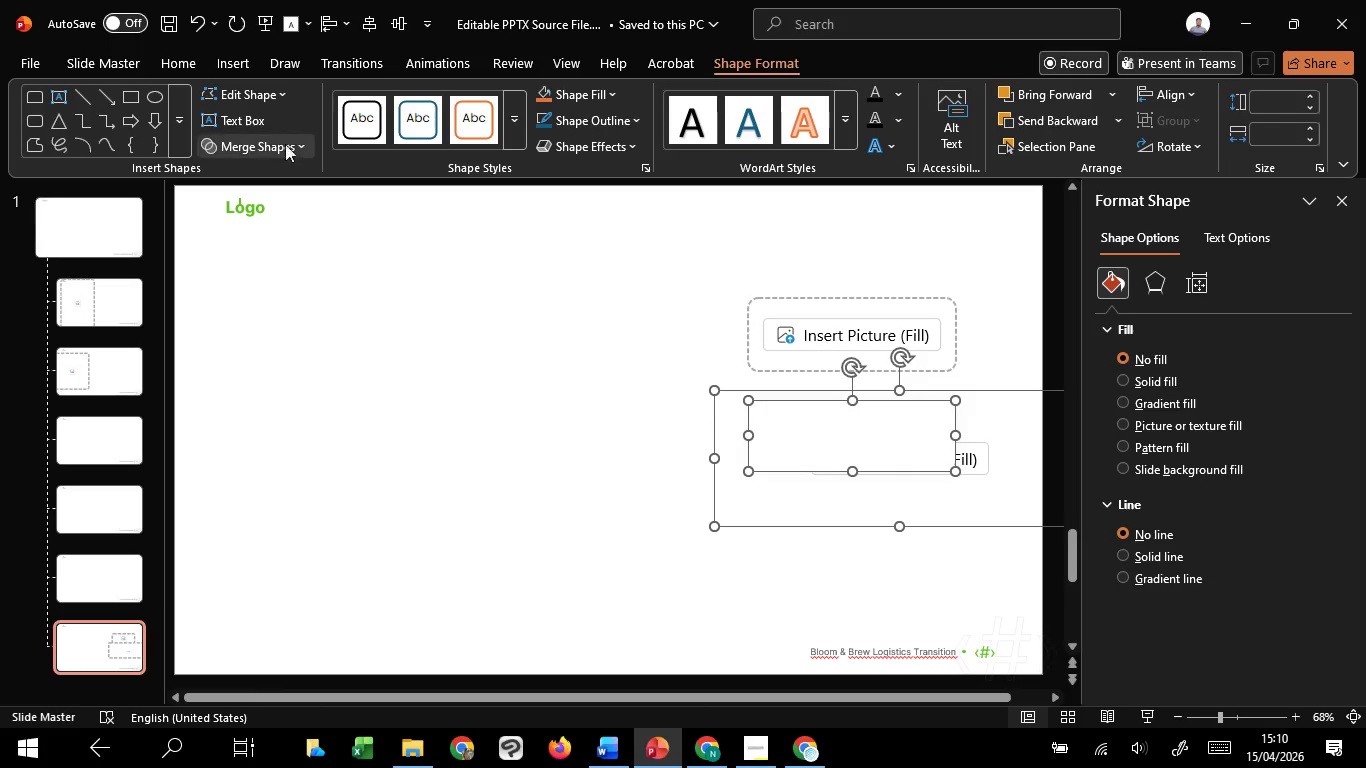 
left_click([269, 134])
 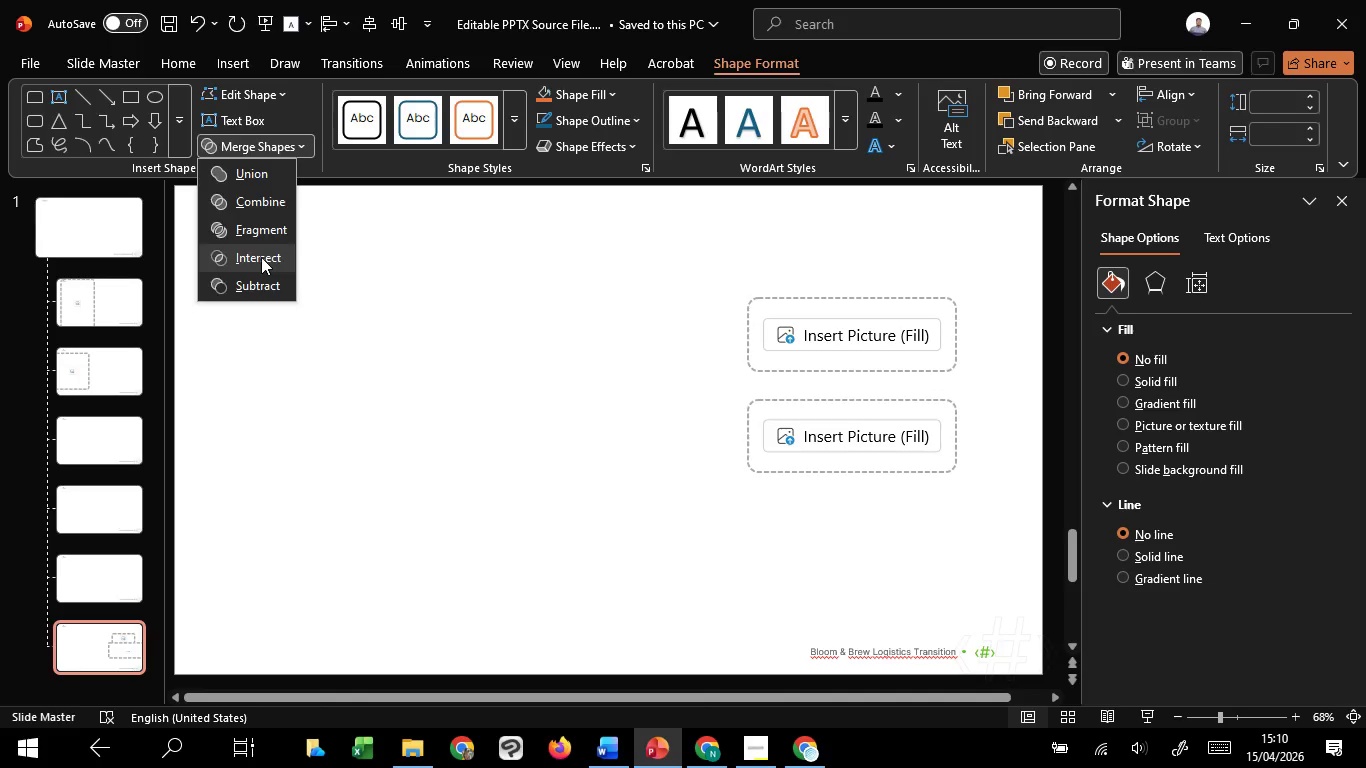 
double_click([500, 446])
 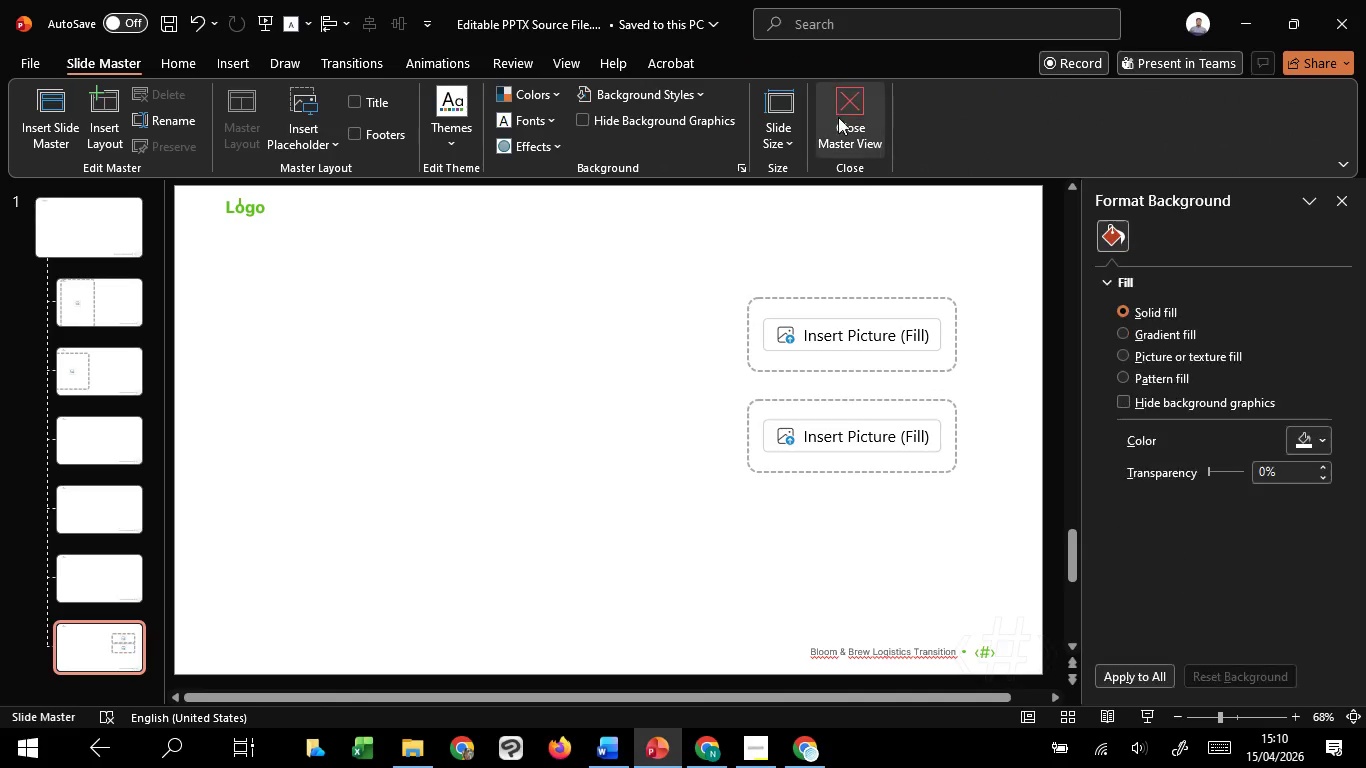 
left_click([829, 112])
 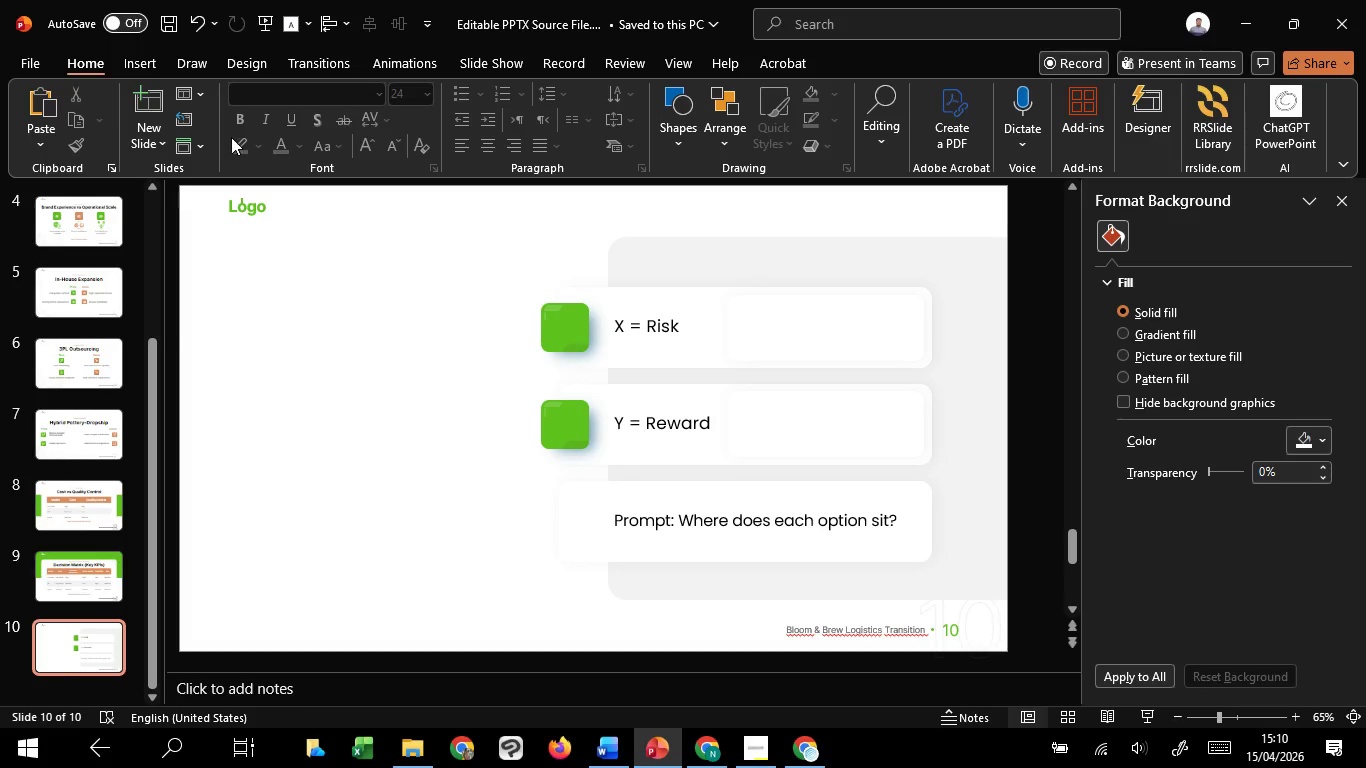 
left_click([203, 91])
 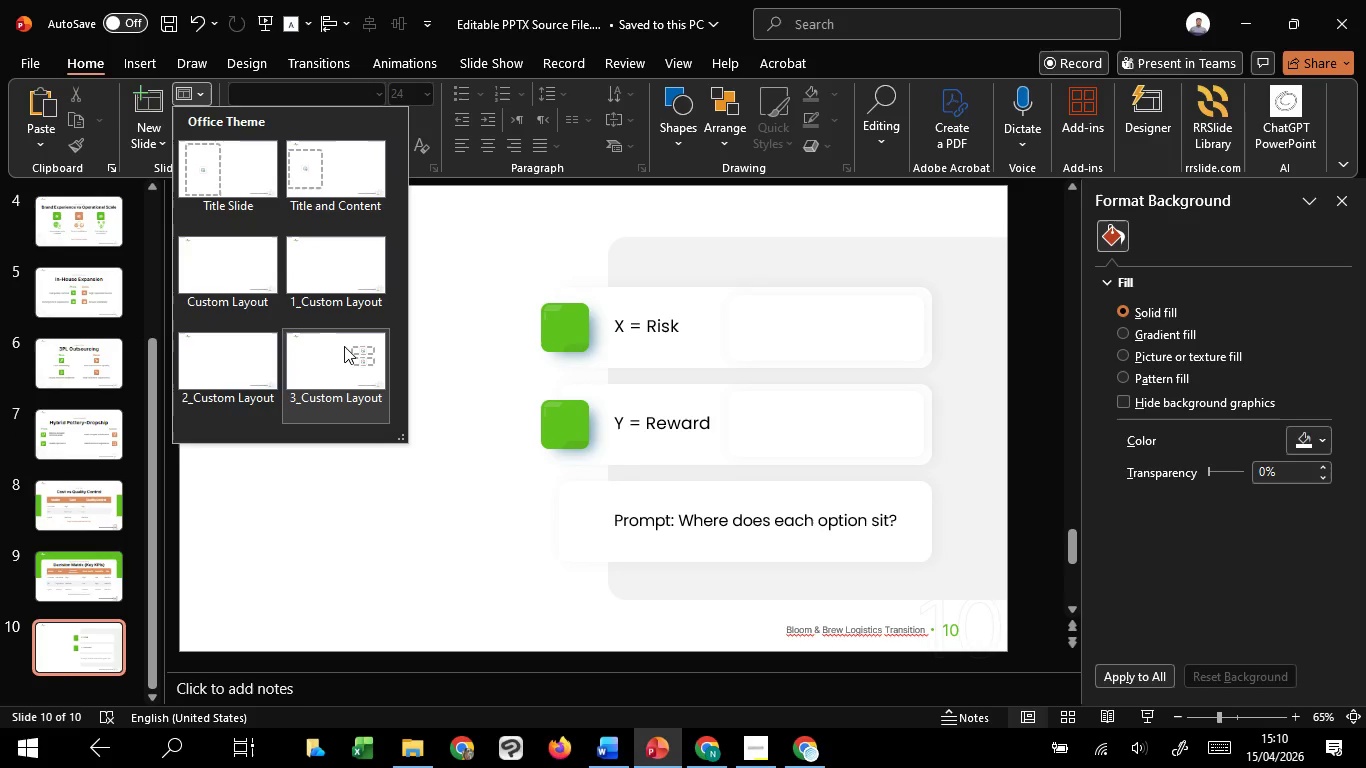 
left_click([341, 355])
 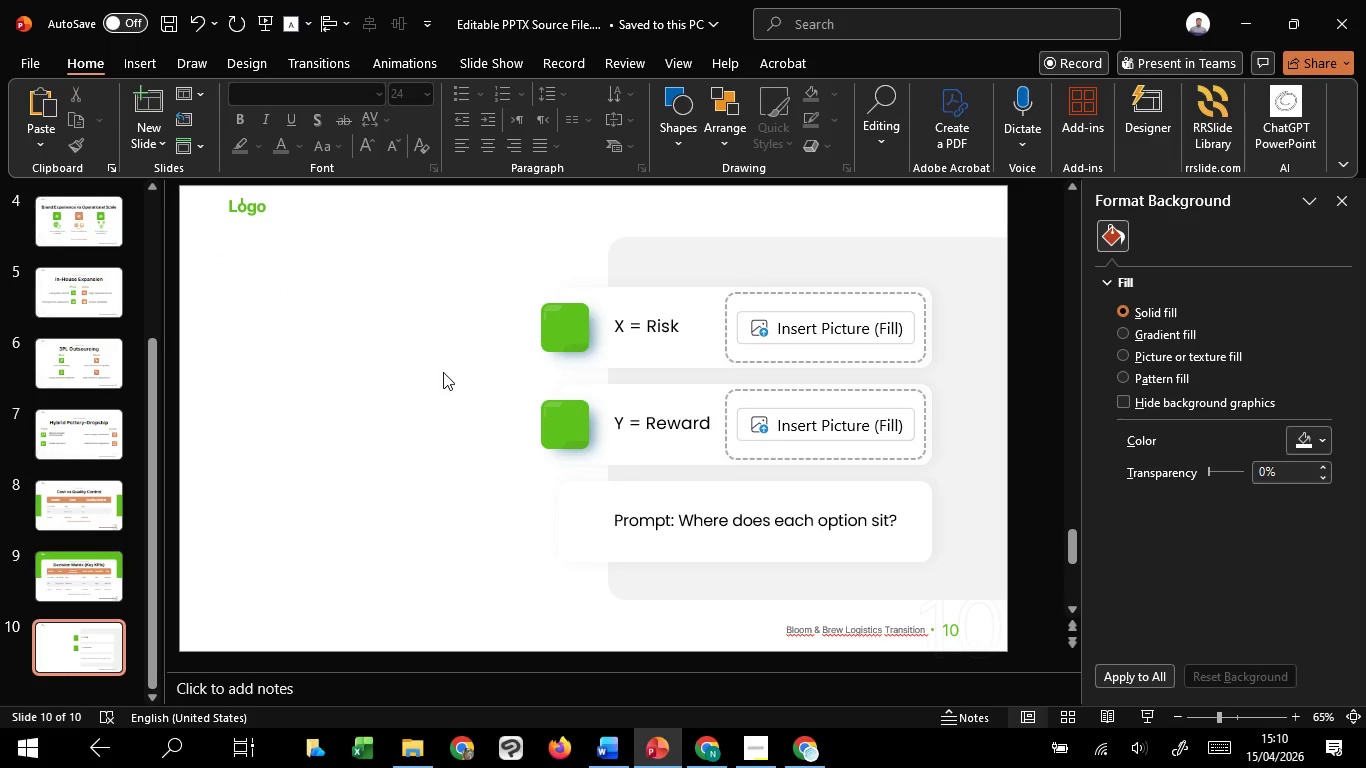 
left_click([443, 372])
 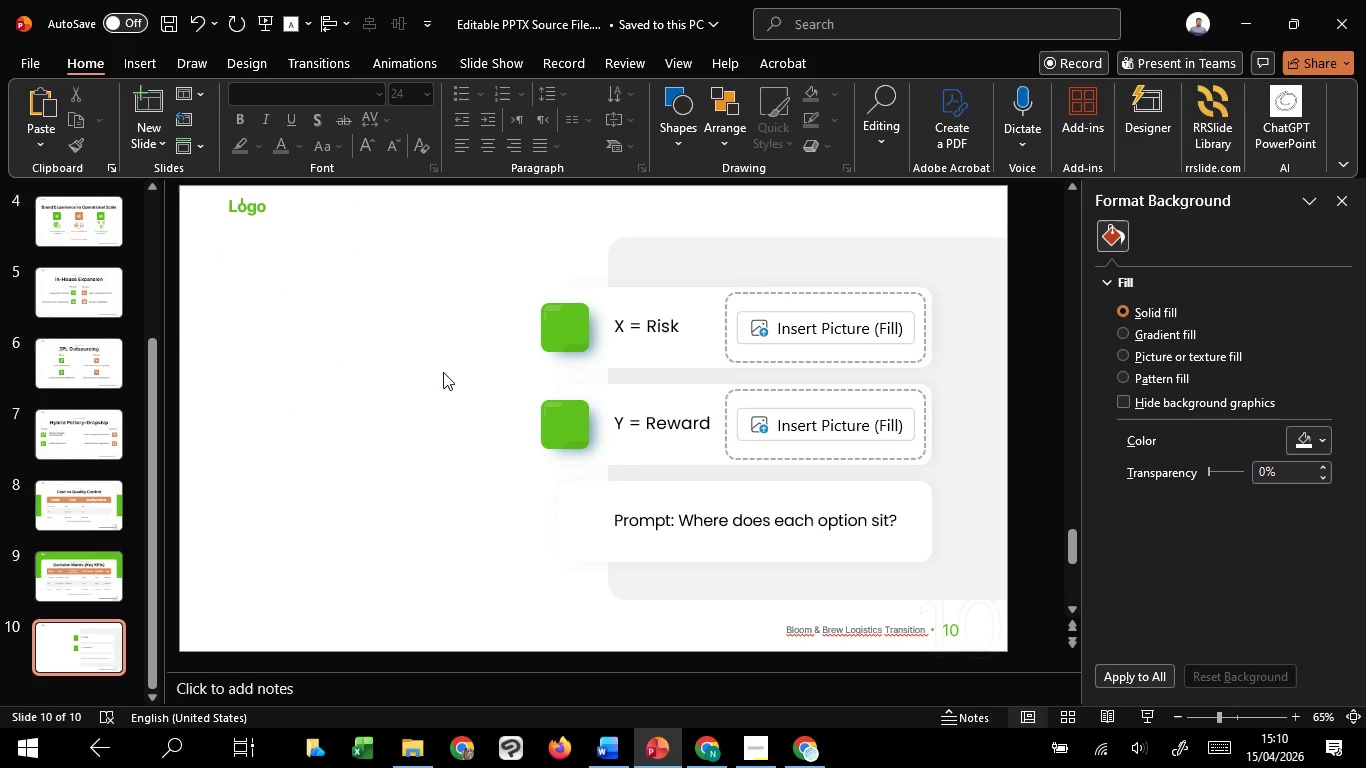 
hold_key(key=ControlLeft, duration=1.5)
scroll: coordinate [443, 372], scroll_direction: down, amount: 1.0
 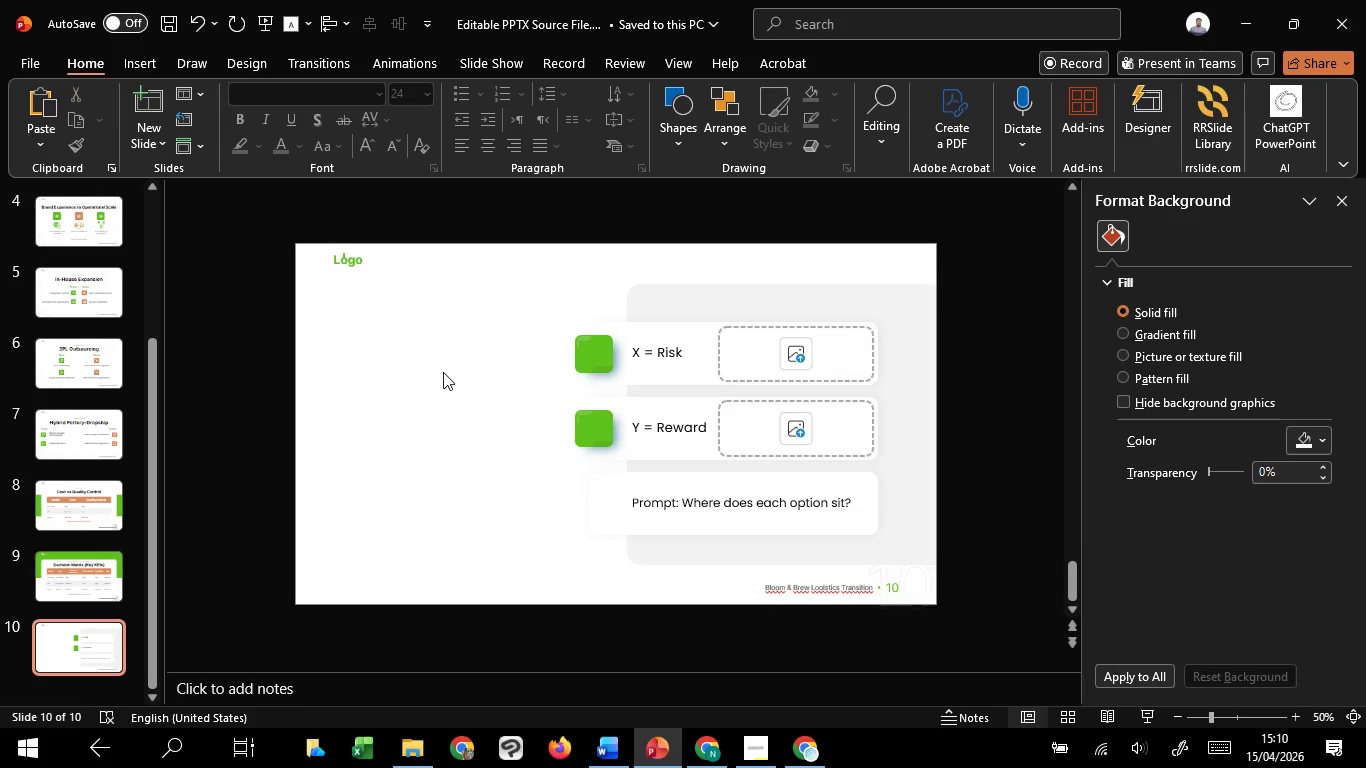 
scroll: coordinate [443, 372], scroll_direction: up, amount: 1.0
 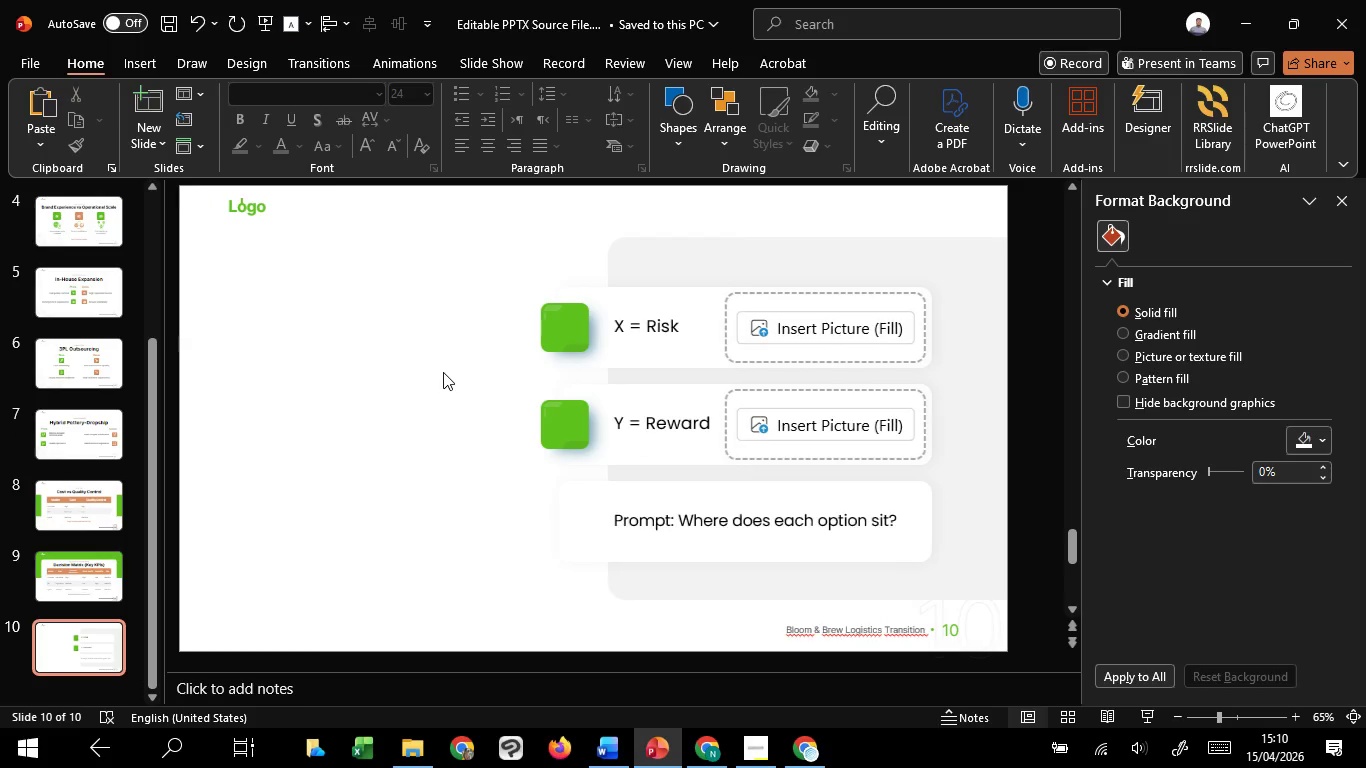 
hold_key(key=ControlLeft, duration=1.5)
scroll: coordinate [443, 372], scroll_direction: down, amount: 1.0
 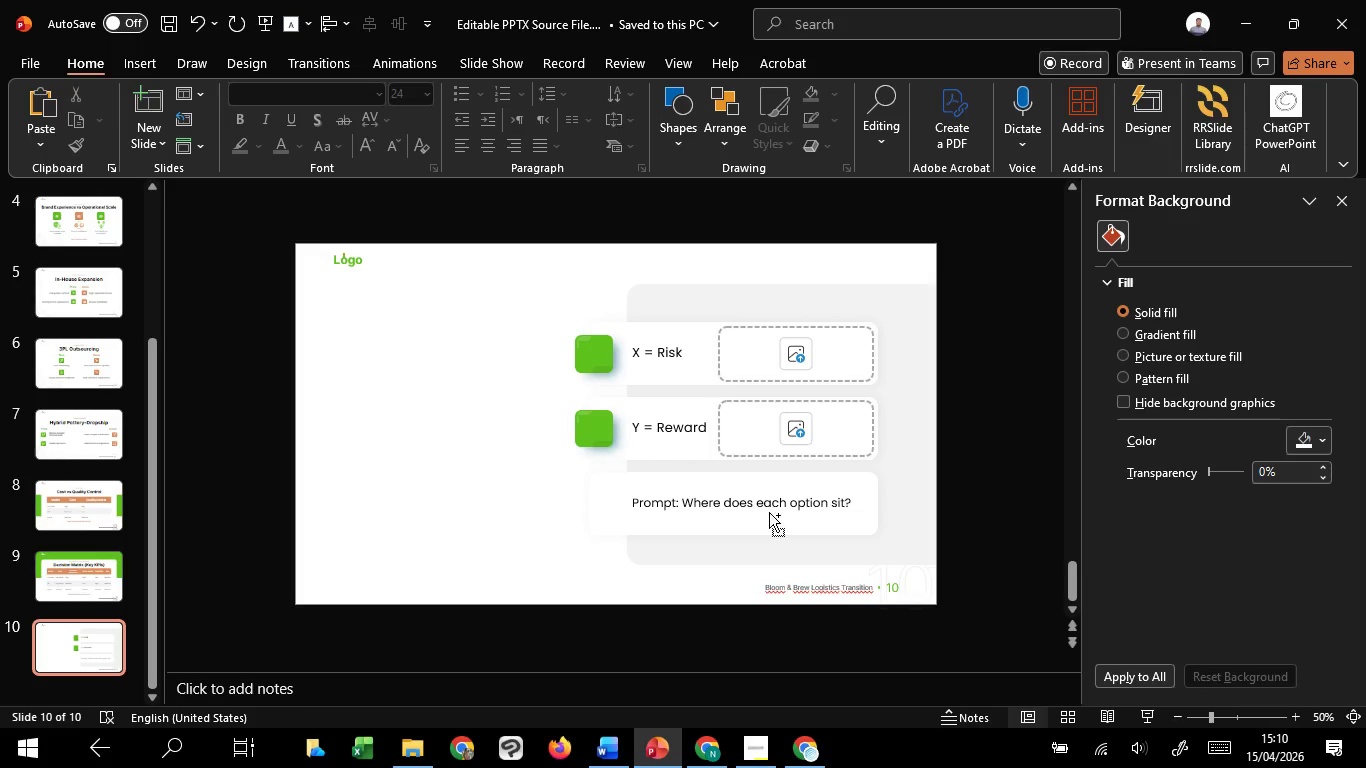 
key(Control+ControlLeft)
 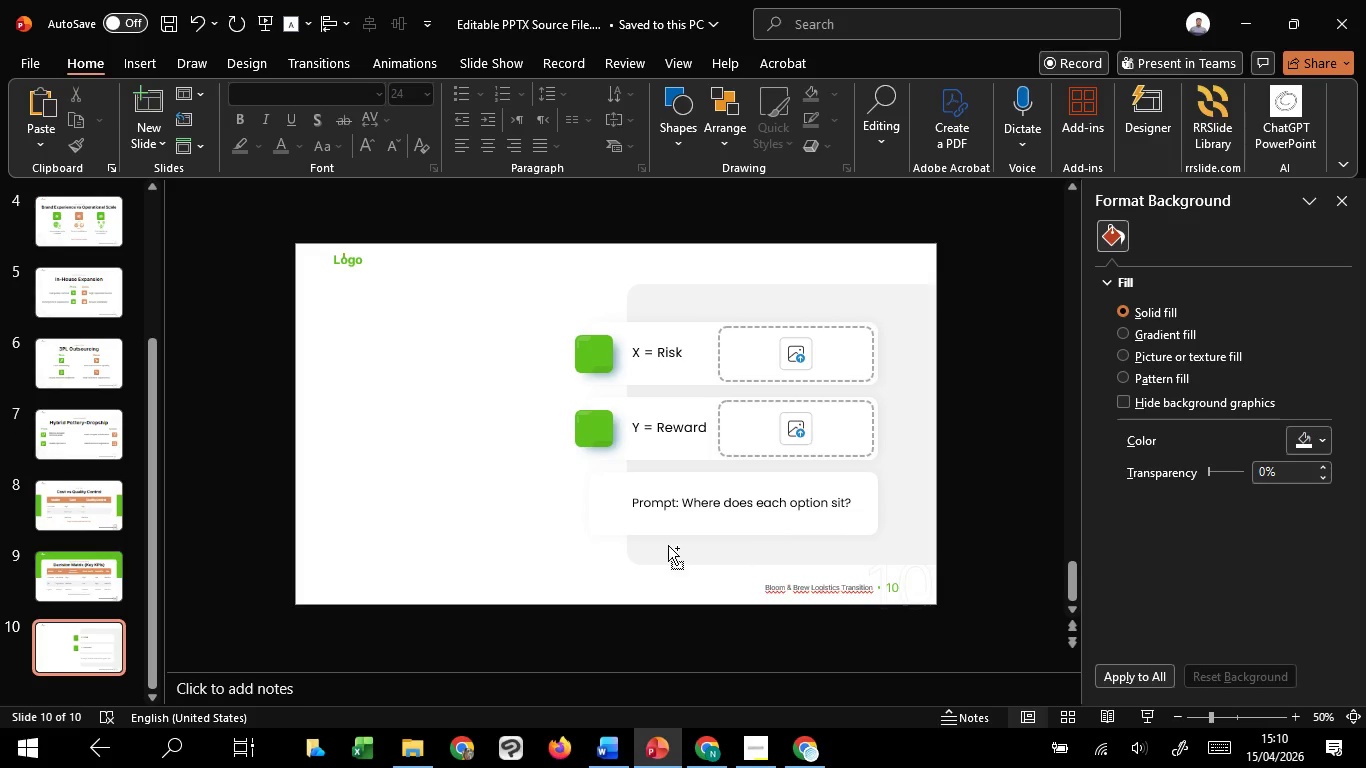 
key(Control+ControlLeft)
 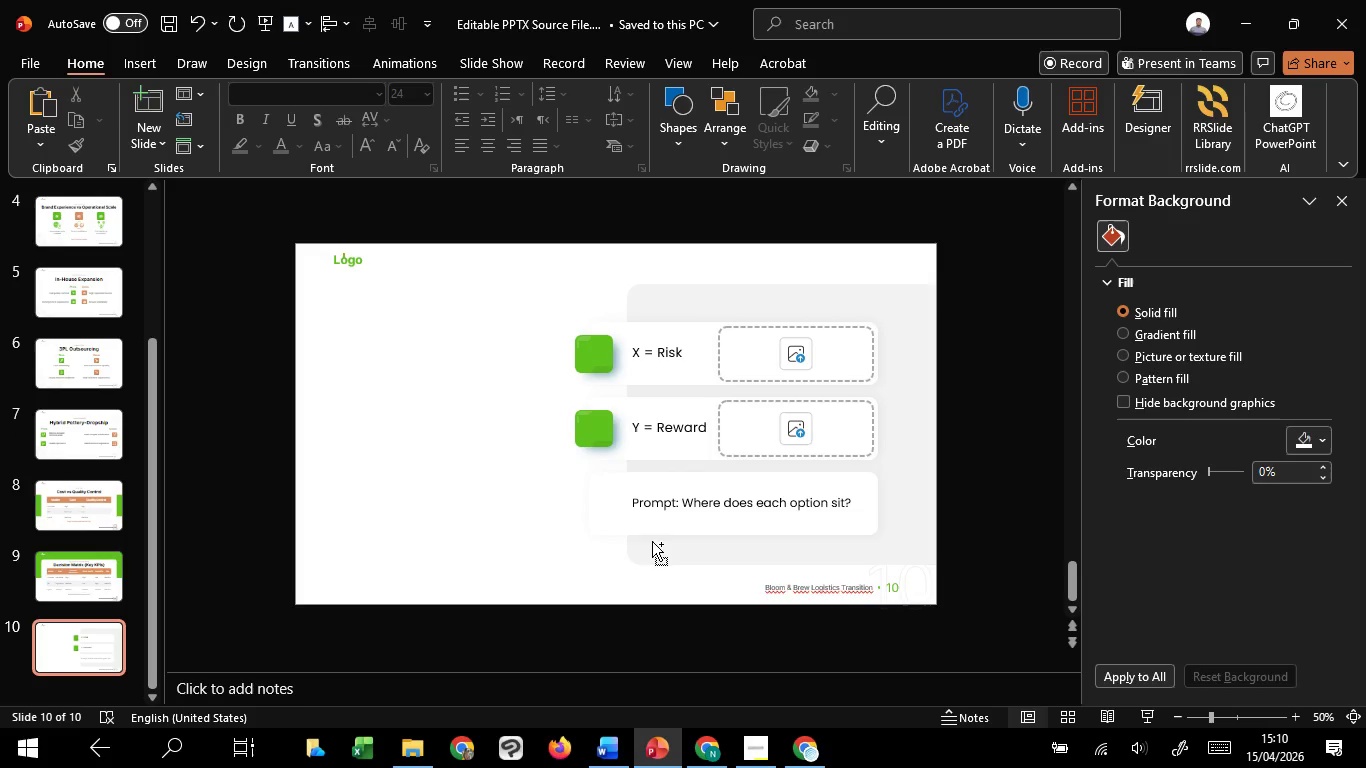 
key(Control+ControlLeft)
 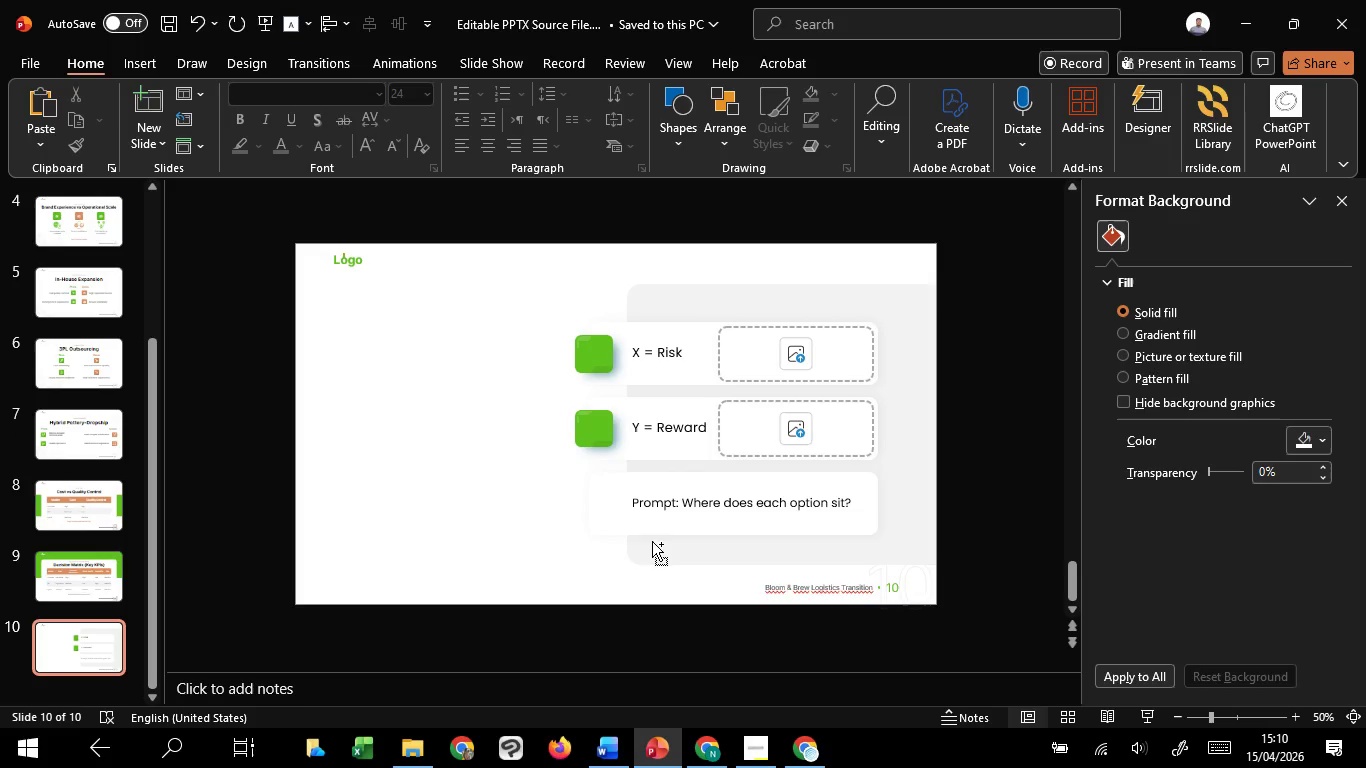 
key(Control+ControlLeft)
 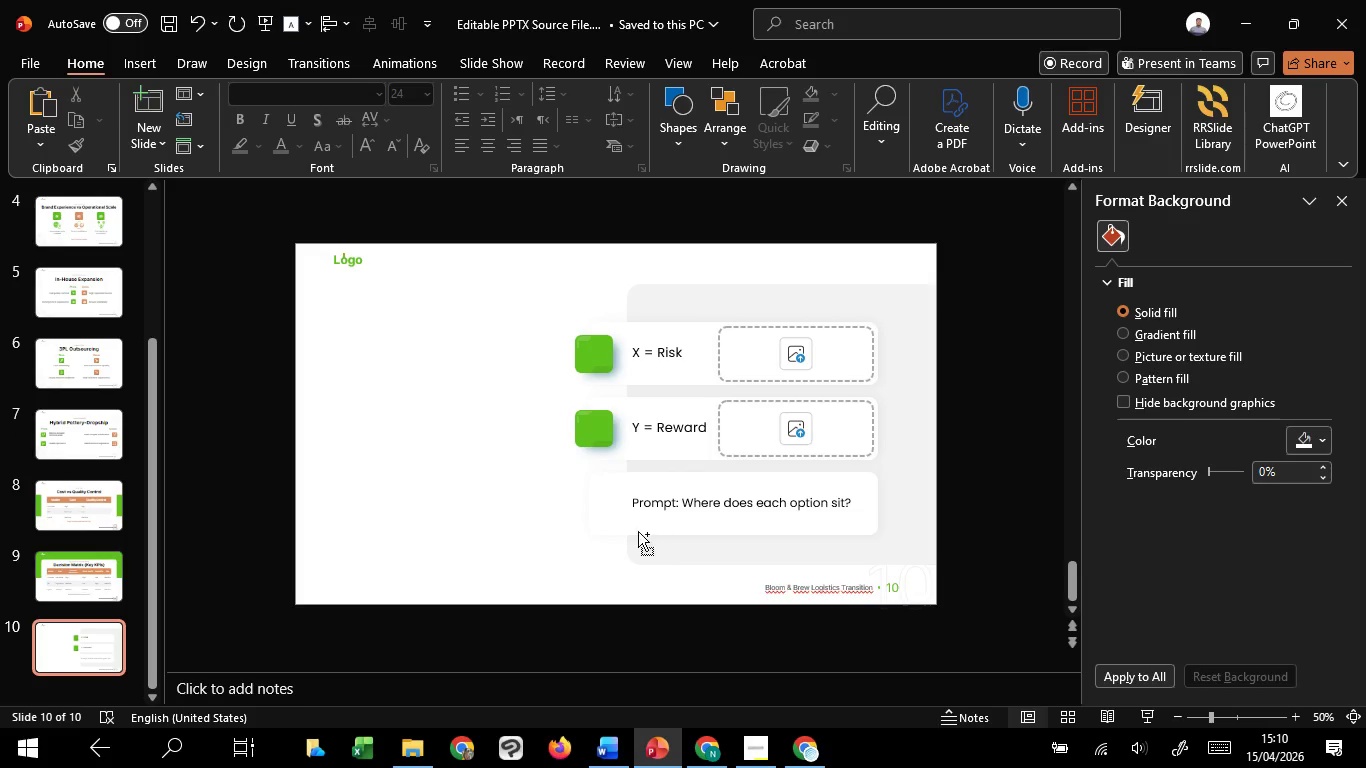 
key(Control+ControlLeft)
 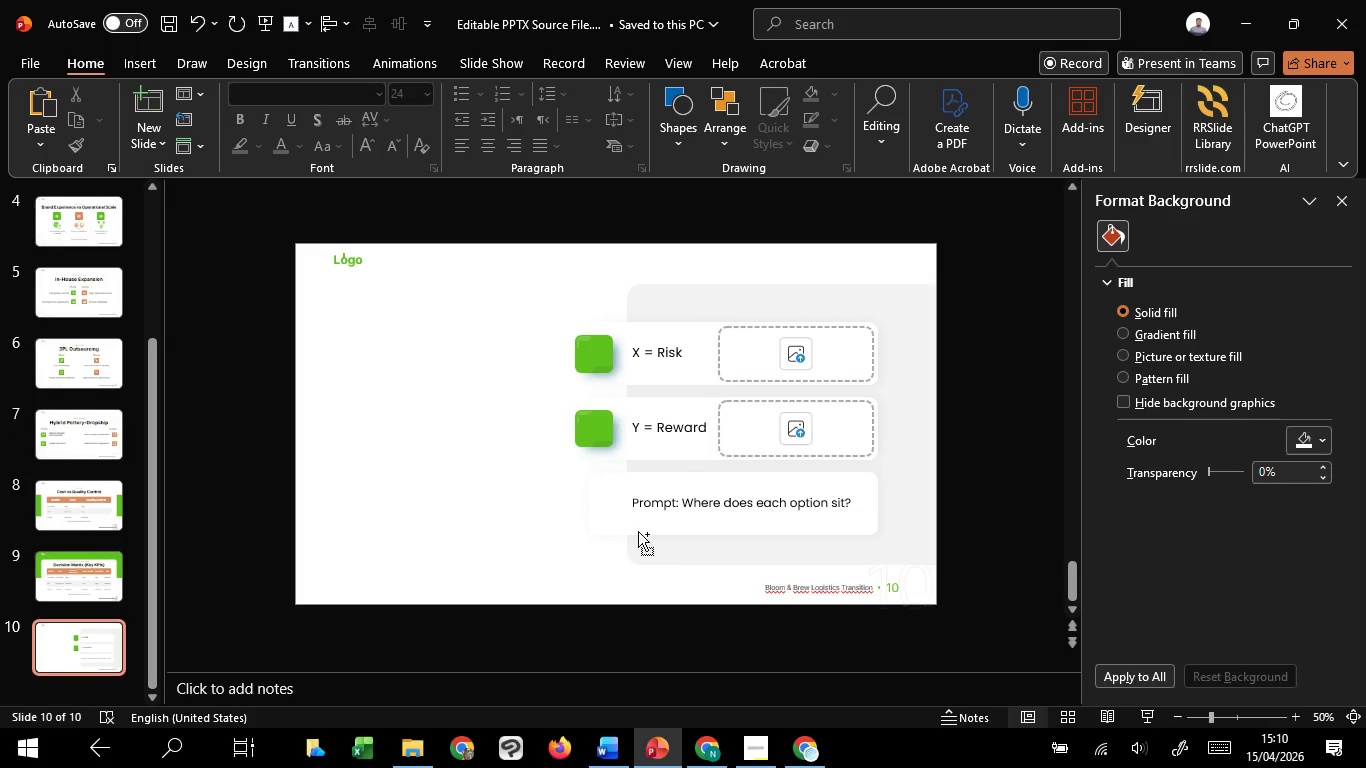 
key(Control+ControlLeft)
 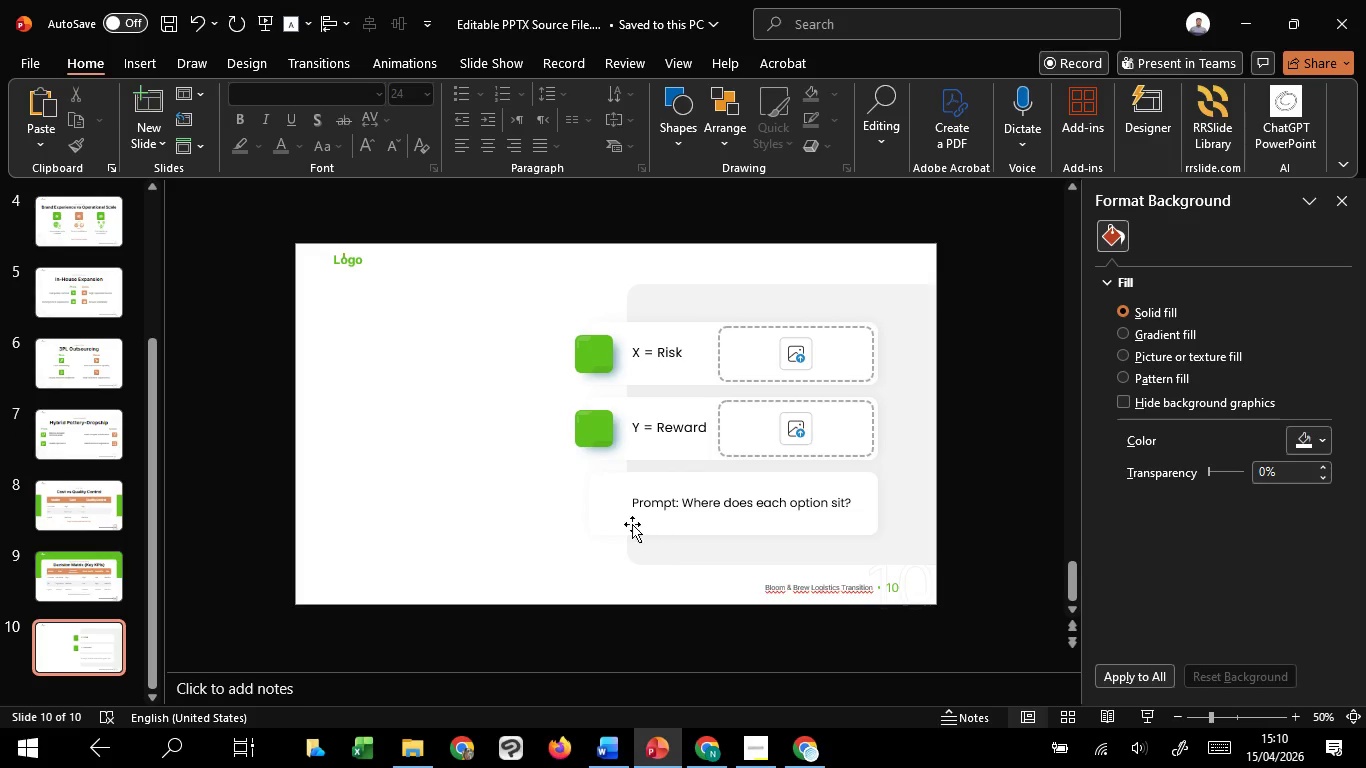 
key(Control+ControlLeft)
 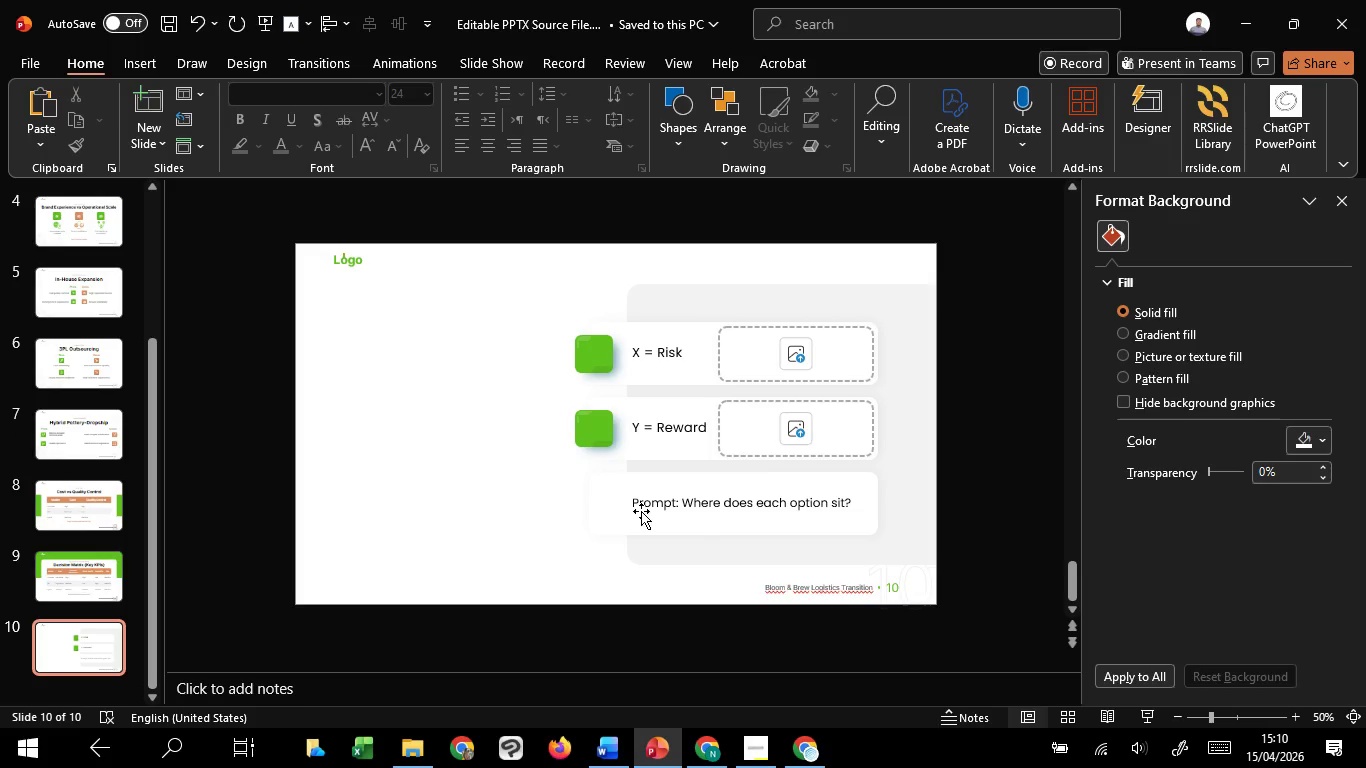 
left_click([641, 511])
 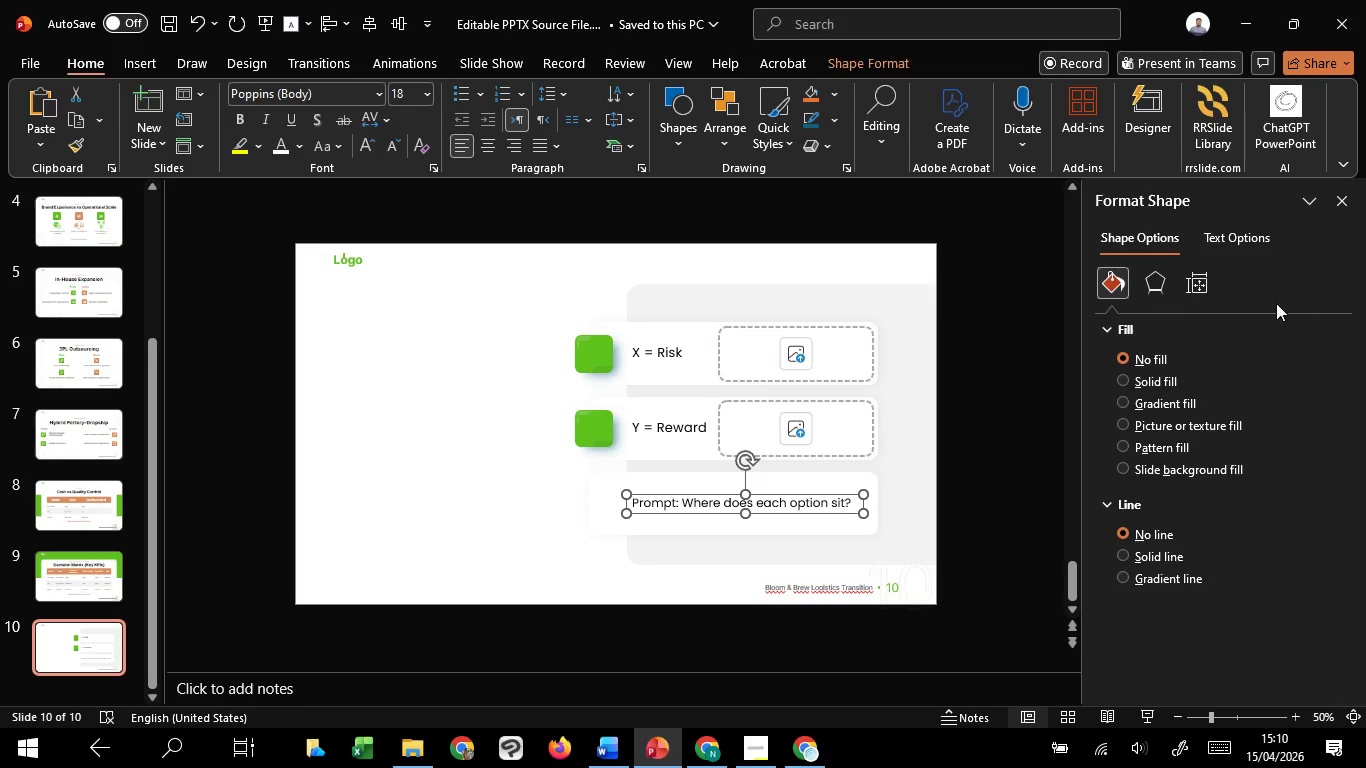 
left_click([1243, 245])
 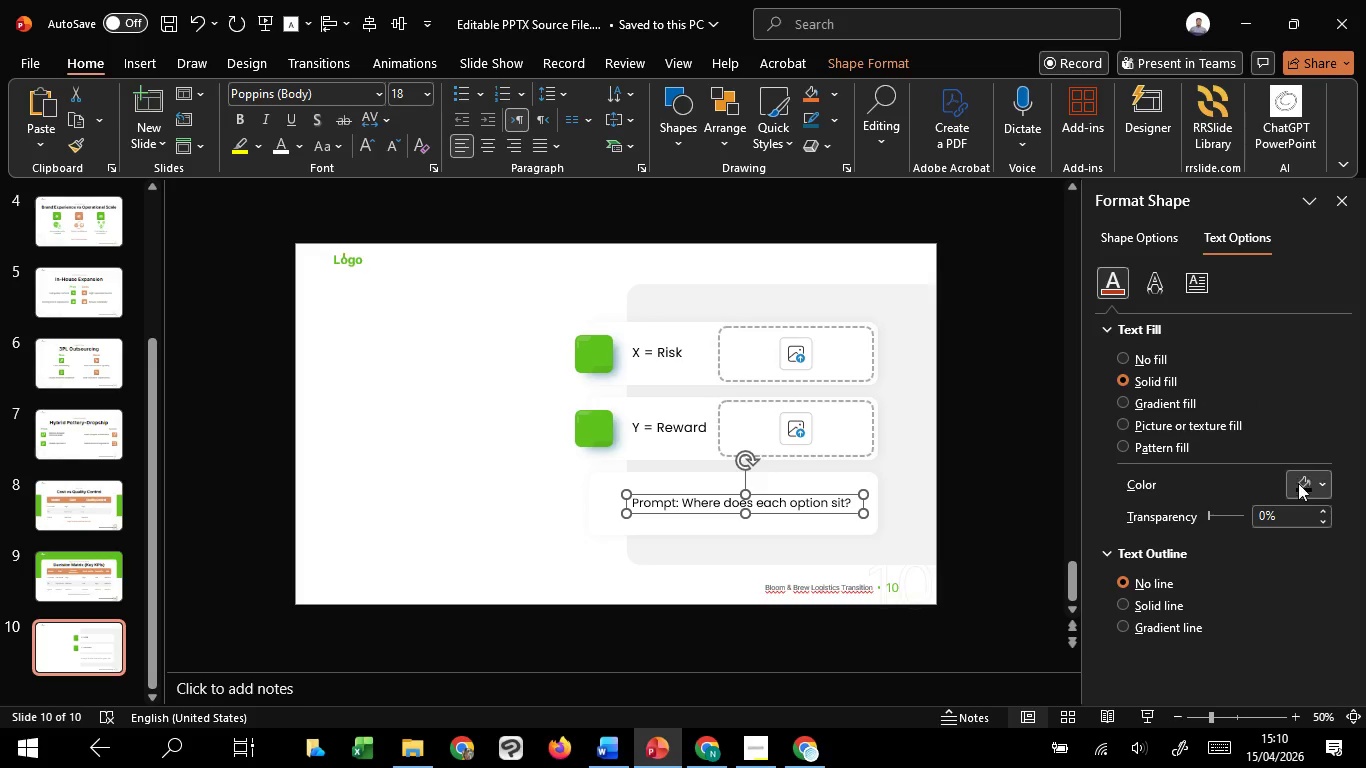 
left_click([1298, 483])
 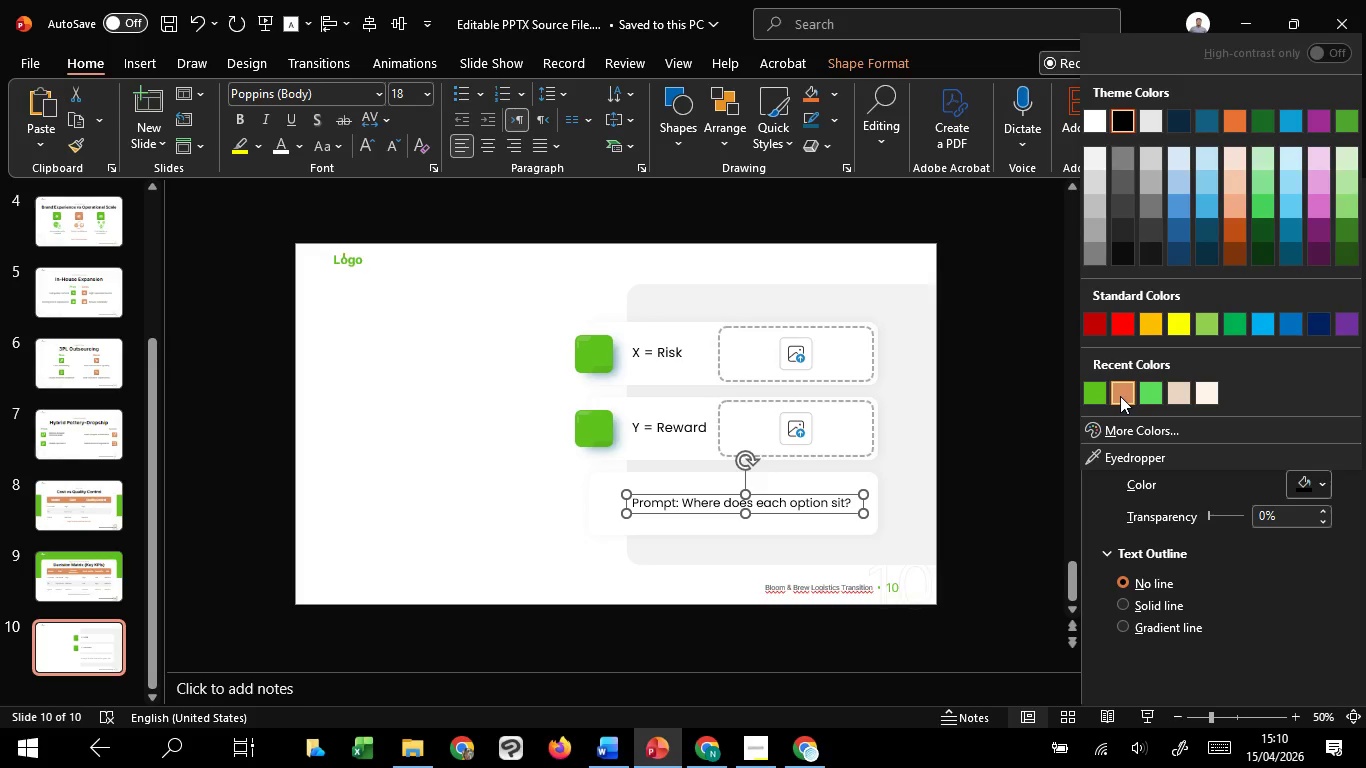 
left_click([1120, 396])
 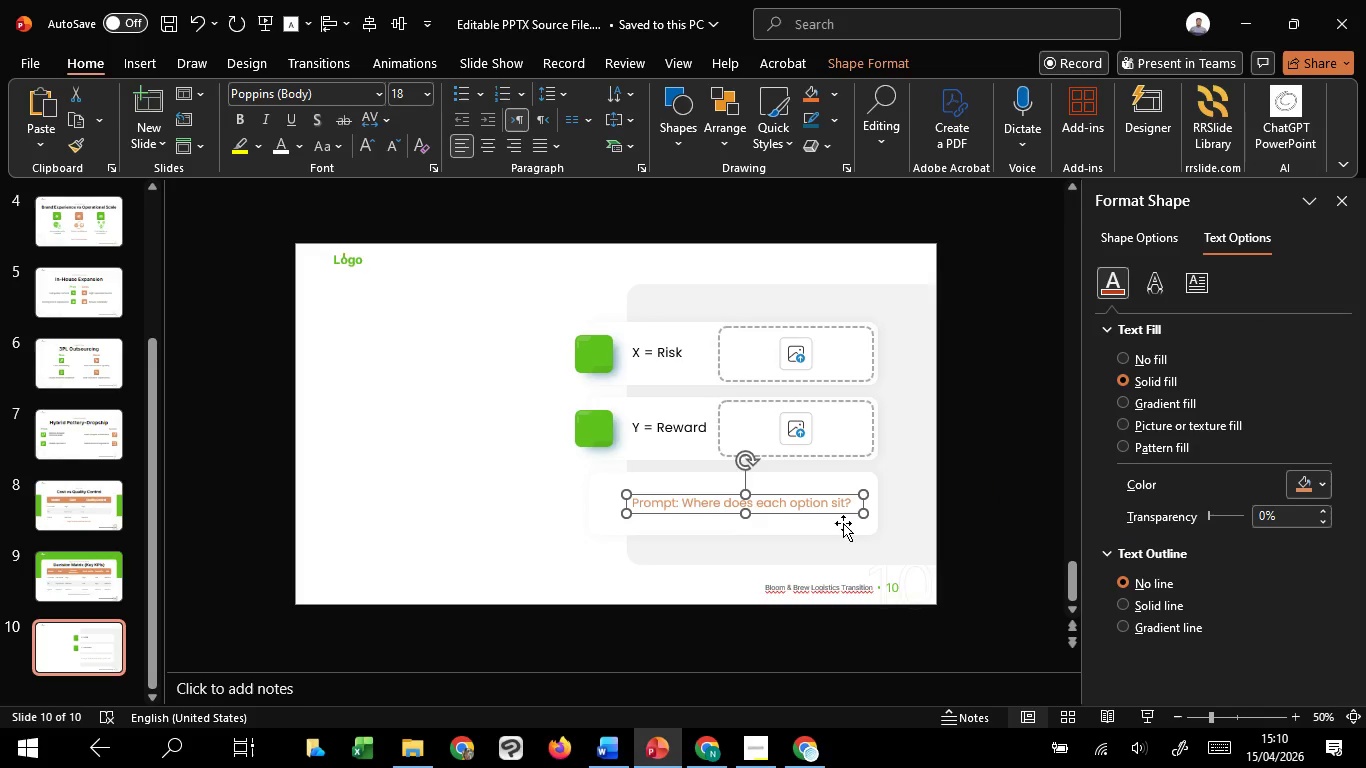 
left_click([843, 523])
 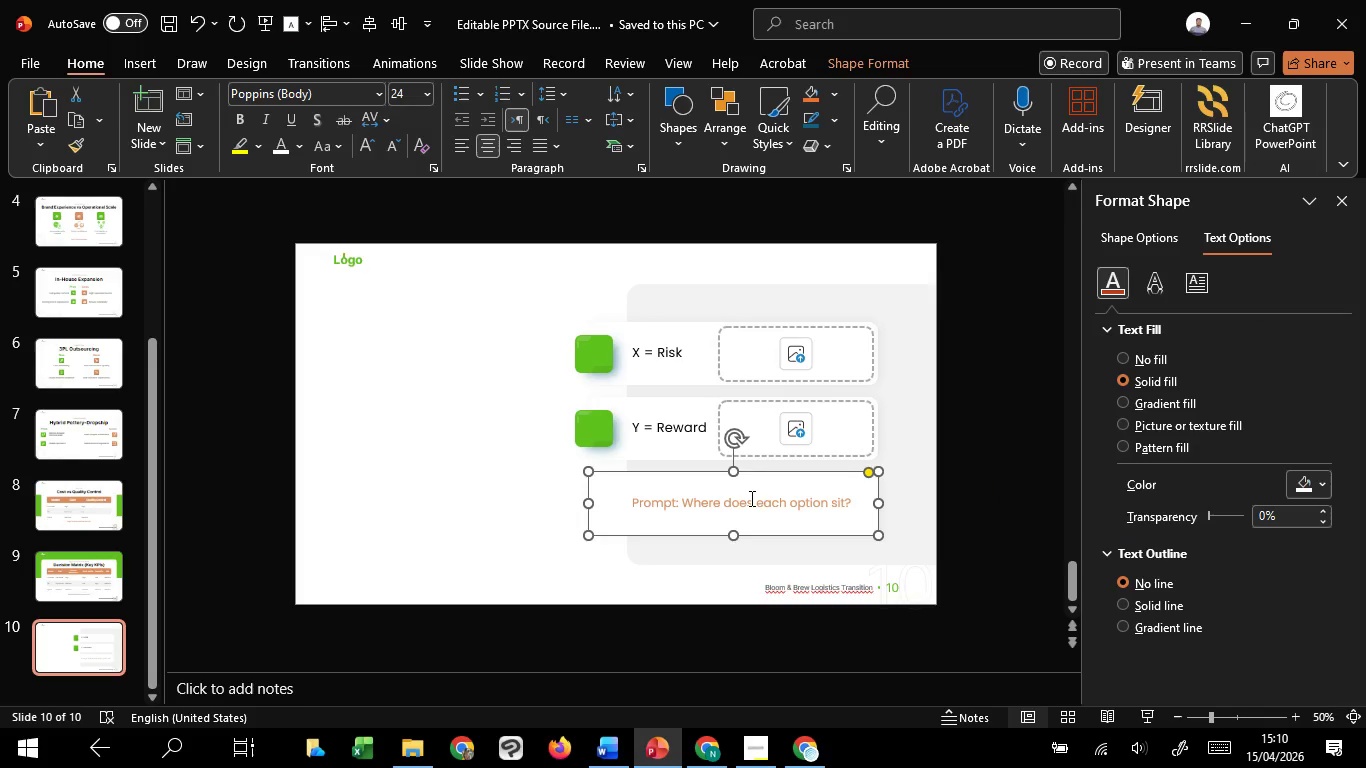 
hold_key(key=ControlLeft, duration=0.95)
 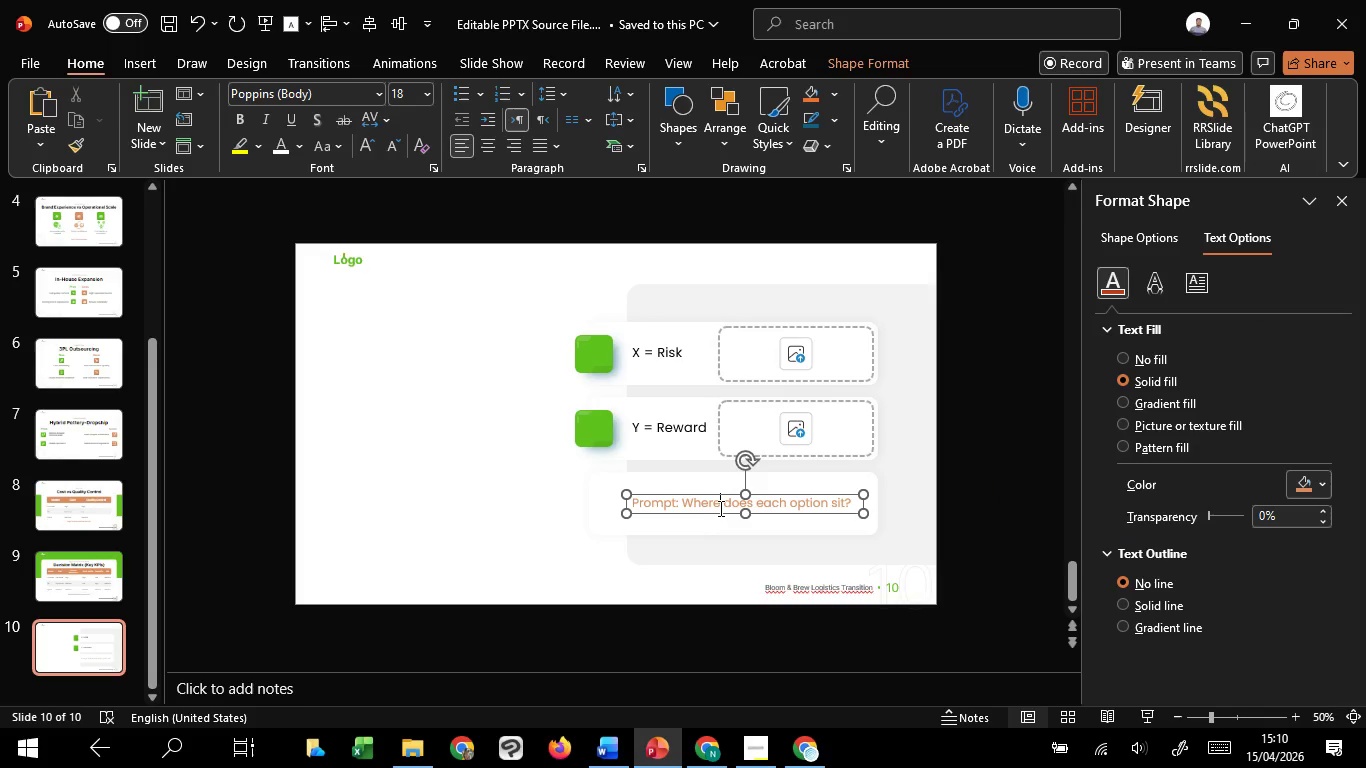 
hold_key(key=ShiftLeft, duration=0.72)
 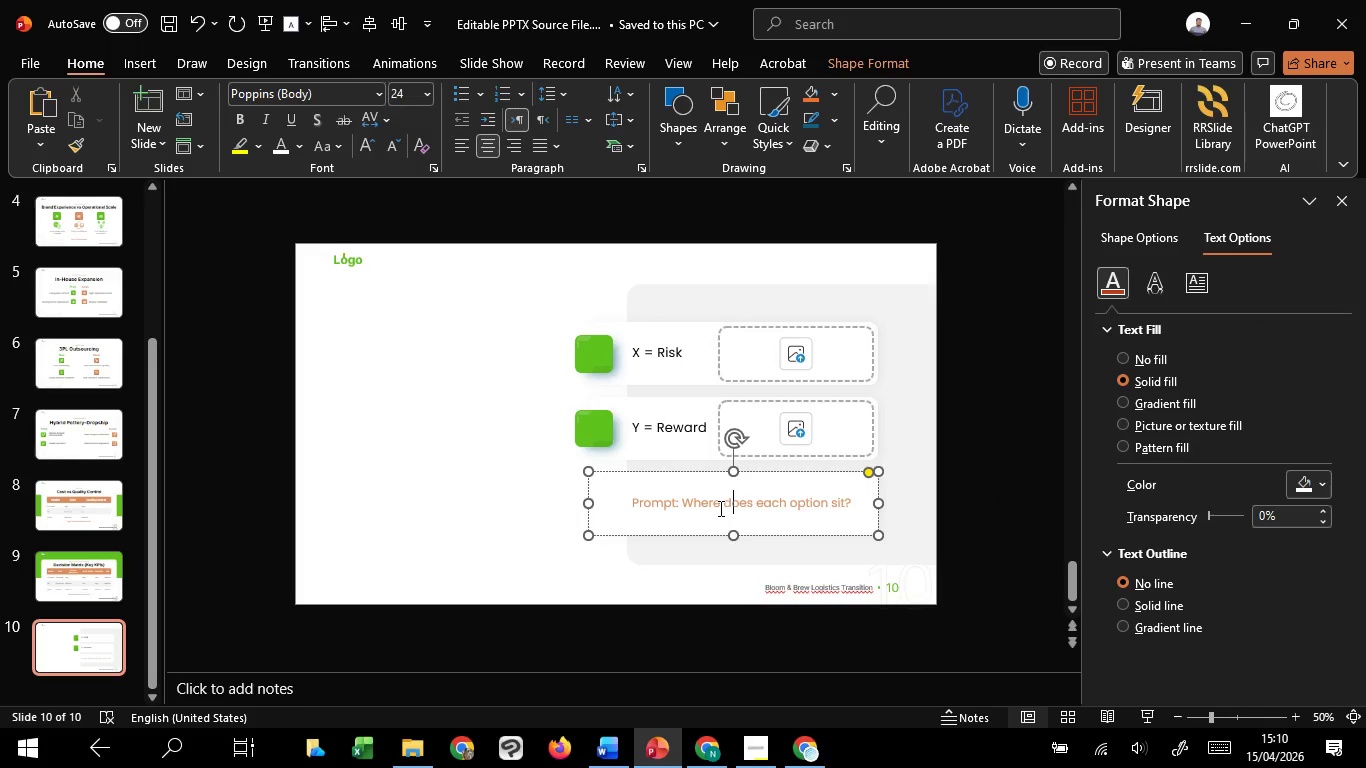 
left_click([719, 508])
 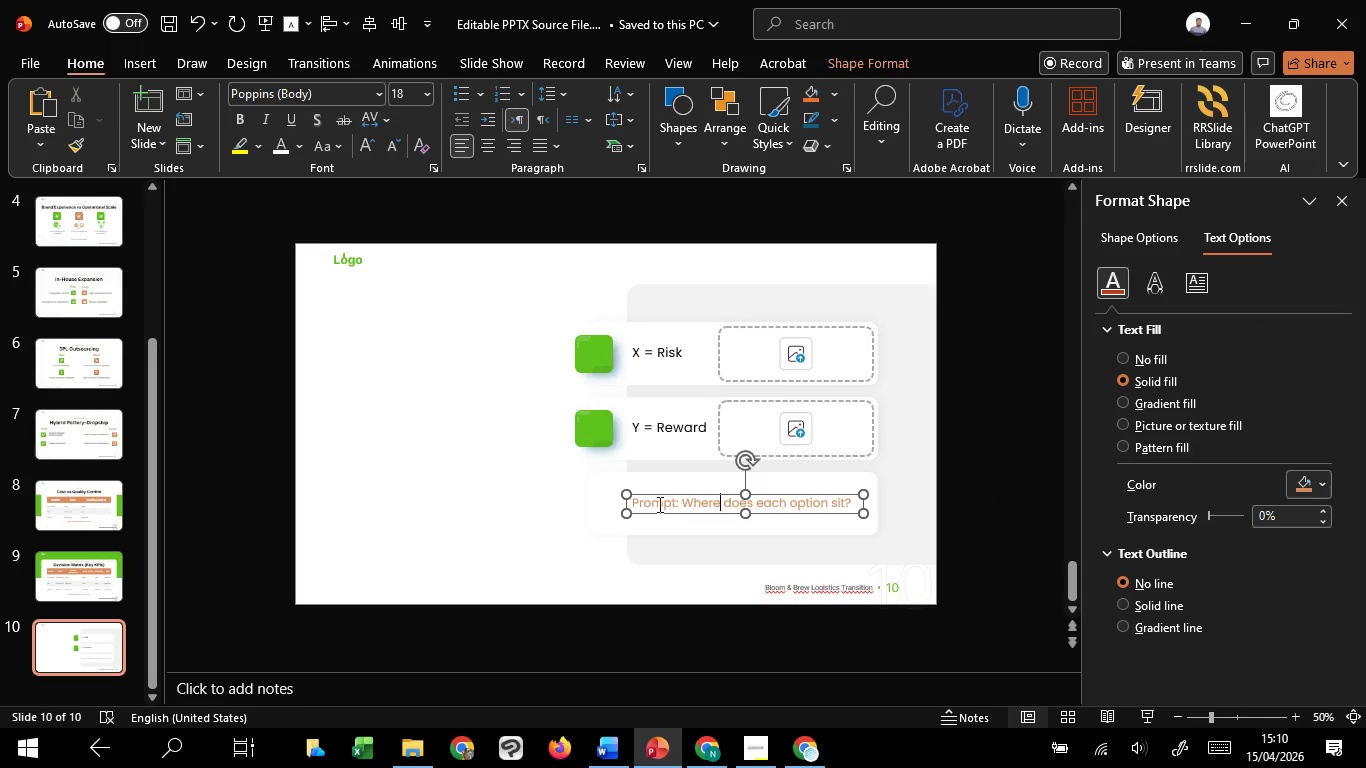 
hold_key(key=ShiftLeft, duration=1.52)
left_click([633, 527])
 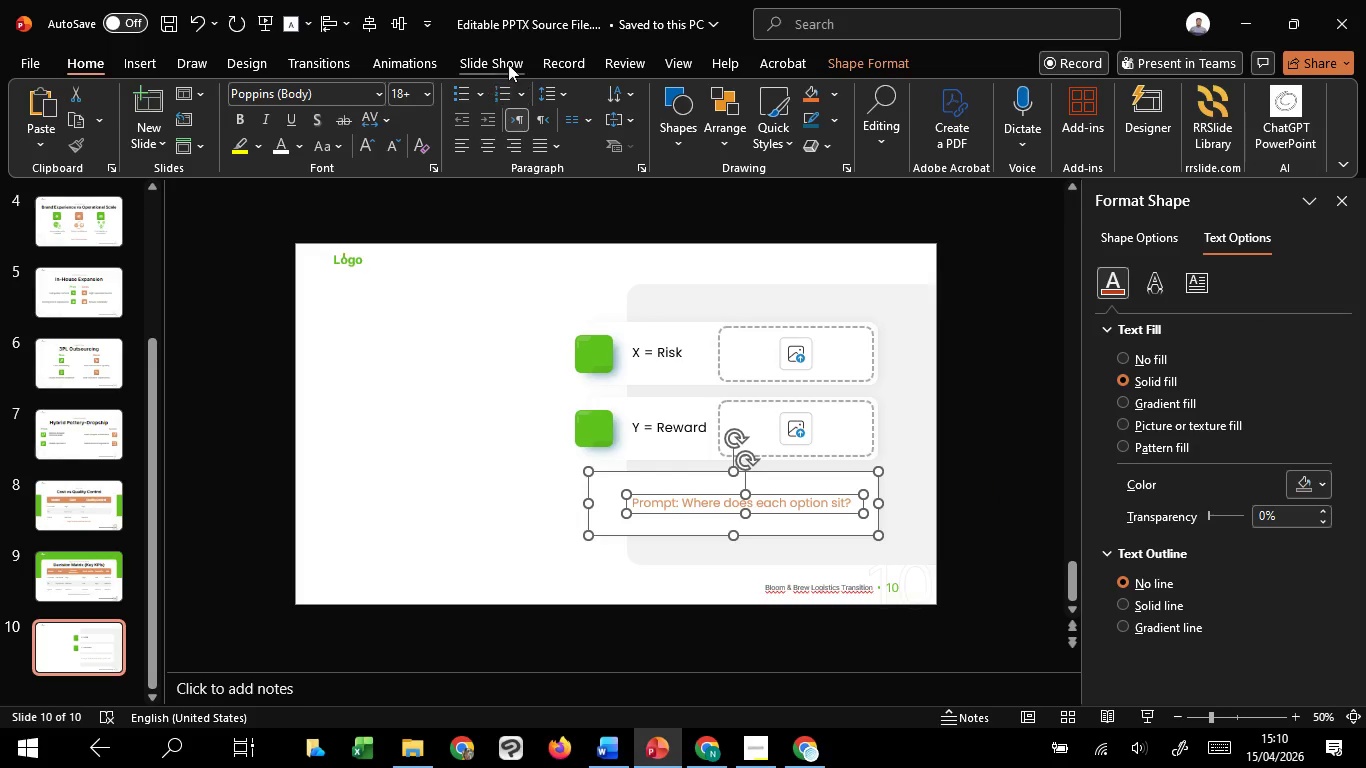 
hold_key(key=ShiftLeft, duration=1.08)
left_click([369, 27])
 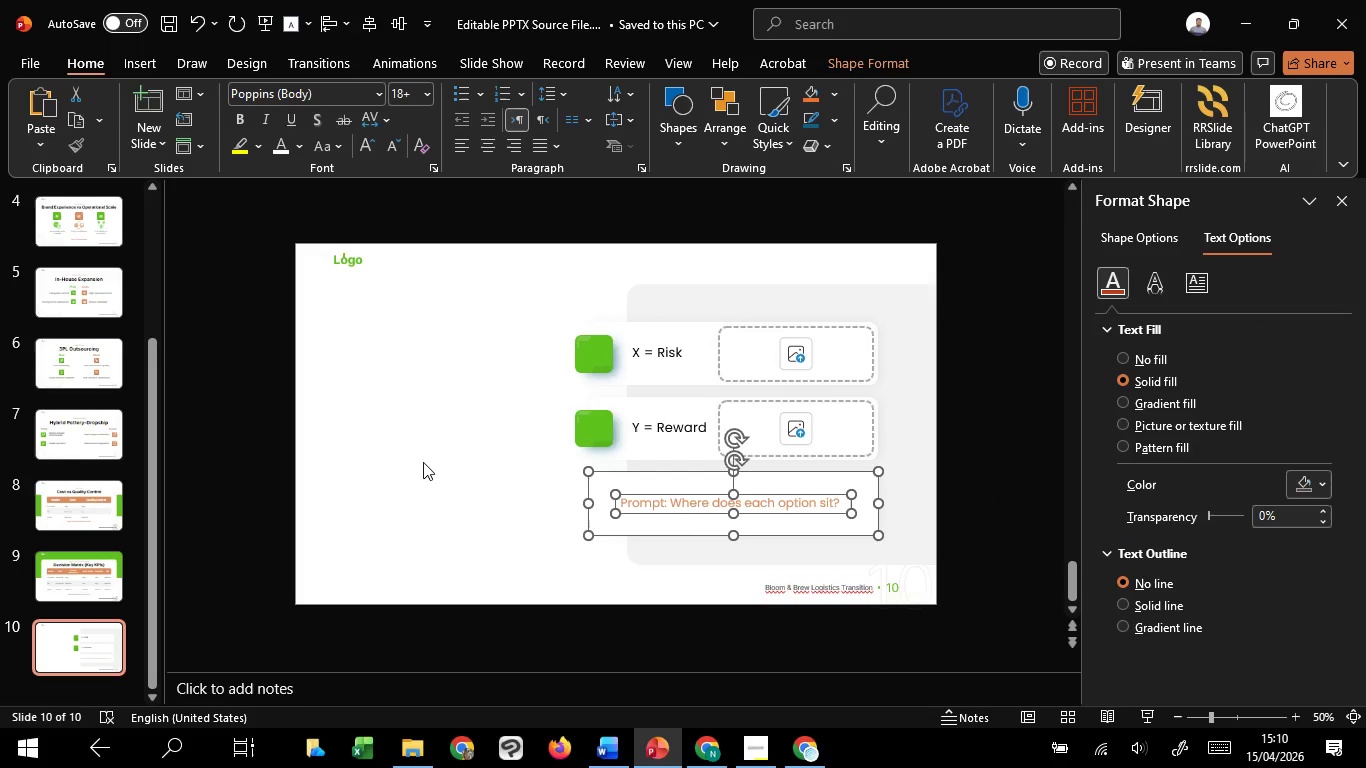 
left_click([422, 463])
 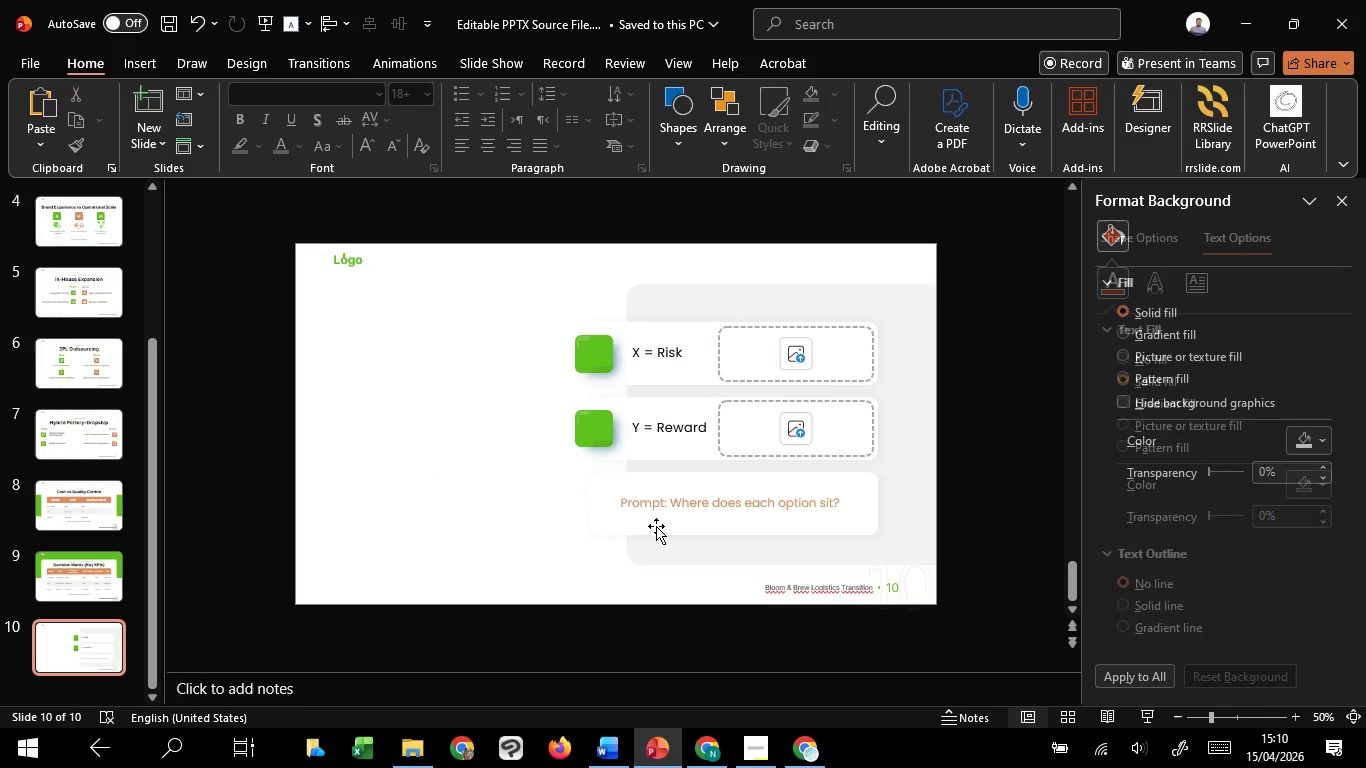 
left_click([656, 526])
 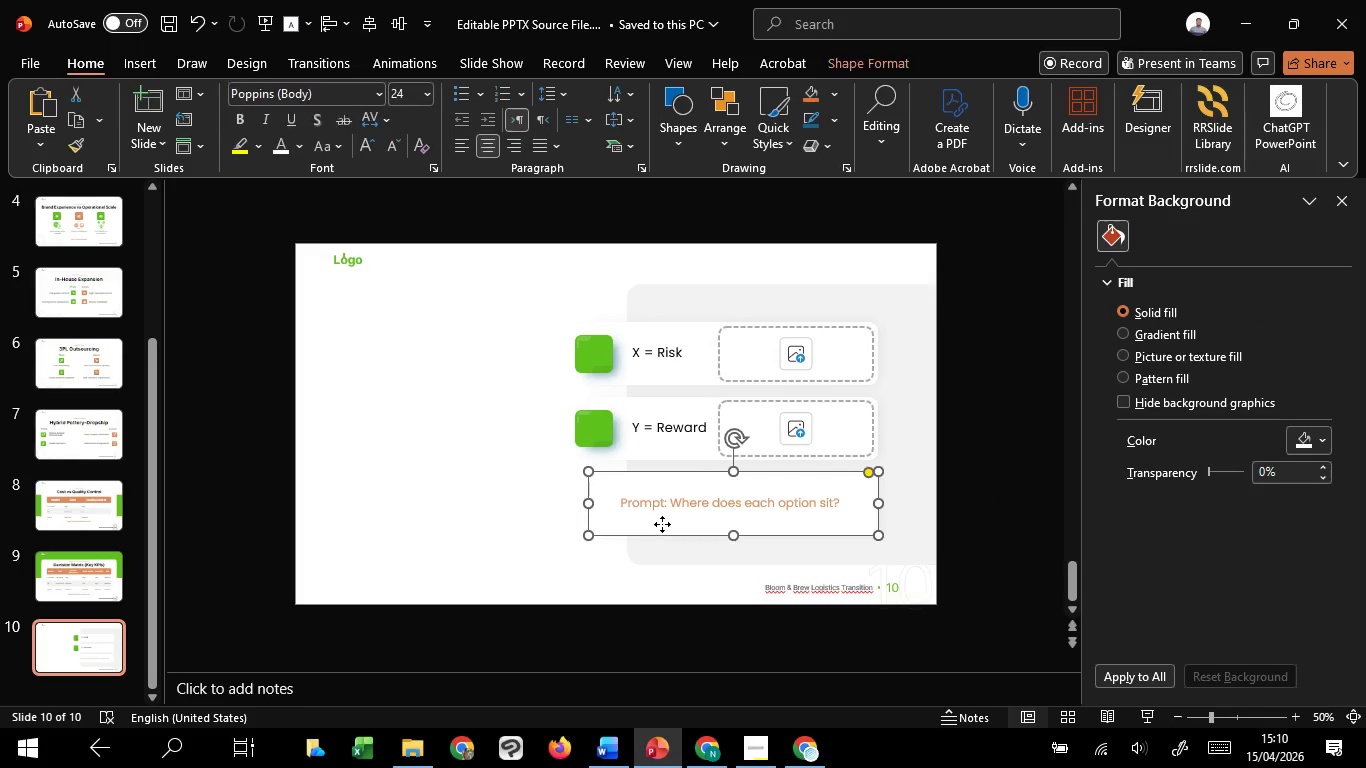 
hold_key(key=ControlLeft, duration=4.58)
hold_key(key=ShiftLeft, duration=1.52)
left_click_drag(start_coordinate=[732, 472], to_coordinate=[731, 486])
 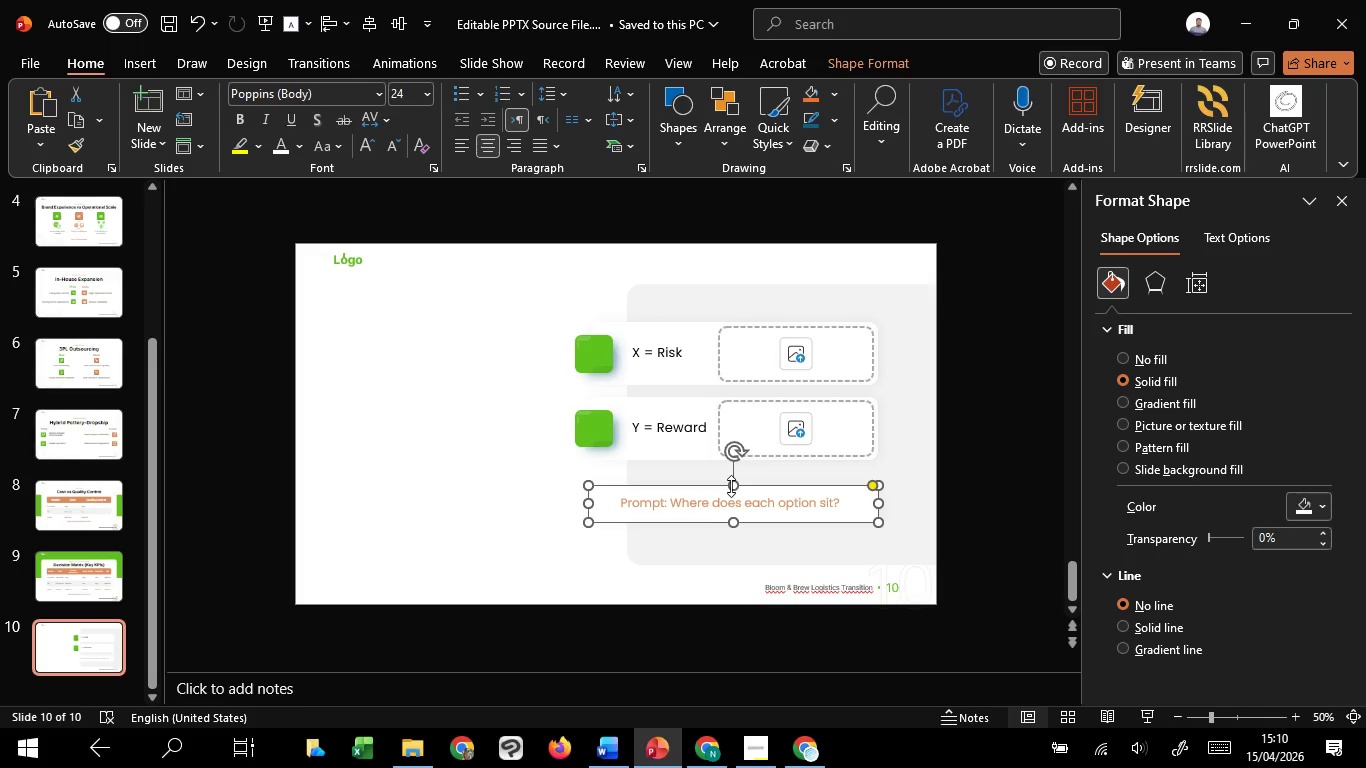 
hold_key(key=ShiftLeft, duration=1.5)
 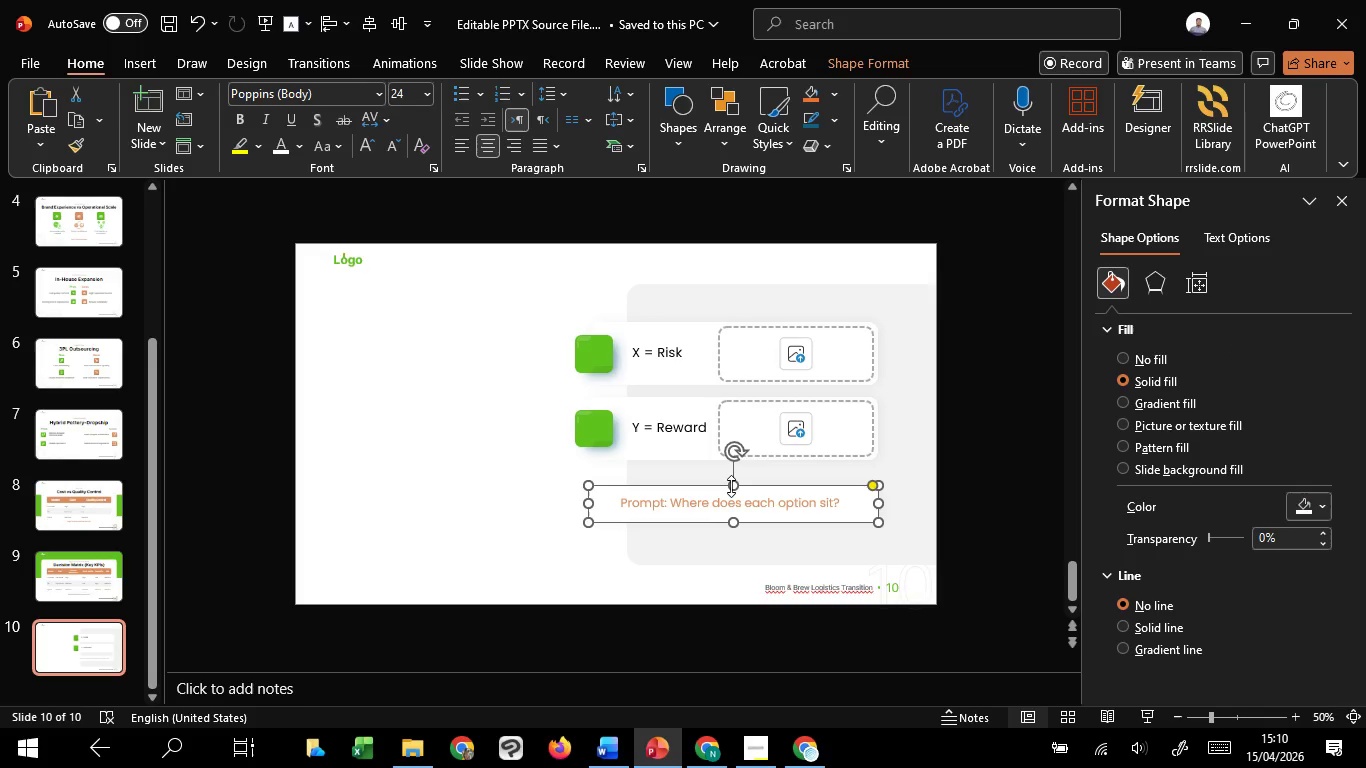 
hold_key(key=ShiftLeft, duration=1.22)
 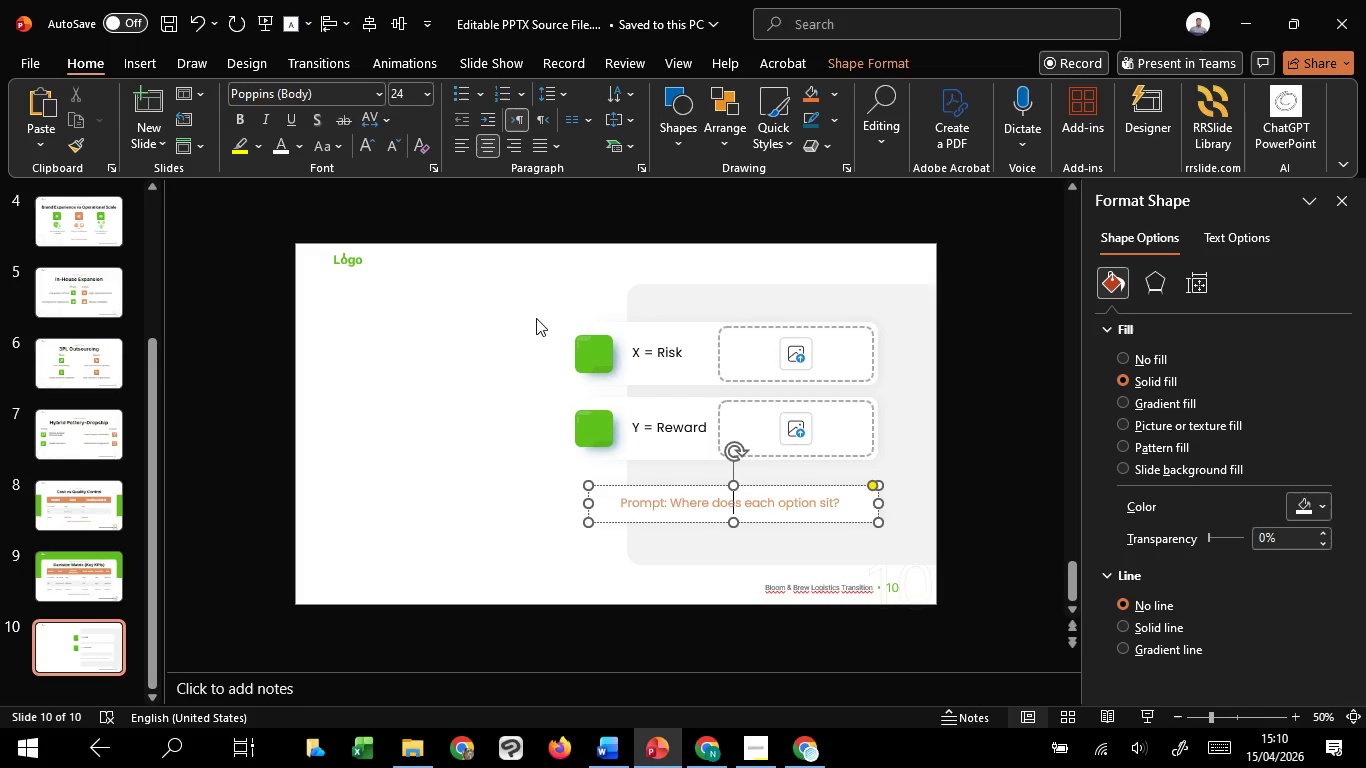 
left_click_drag(start_coordinate=[528, 306], to_coordinate=[913, 481])
 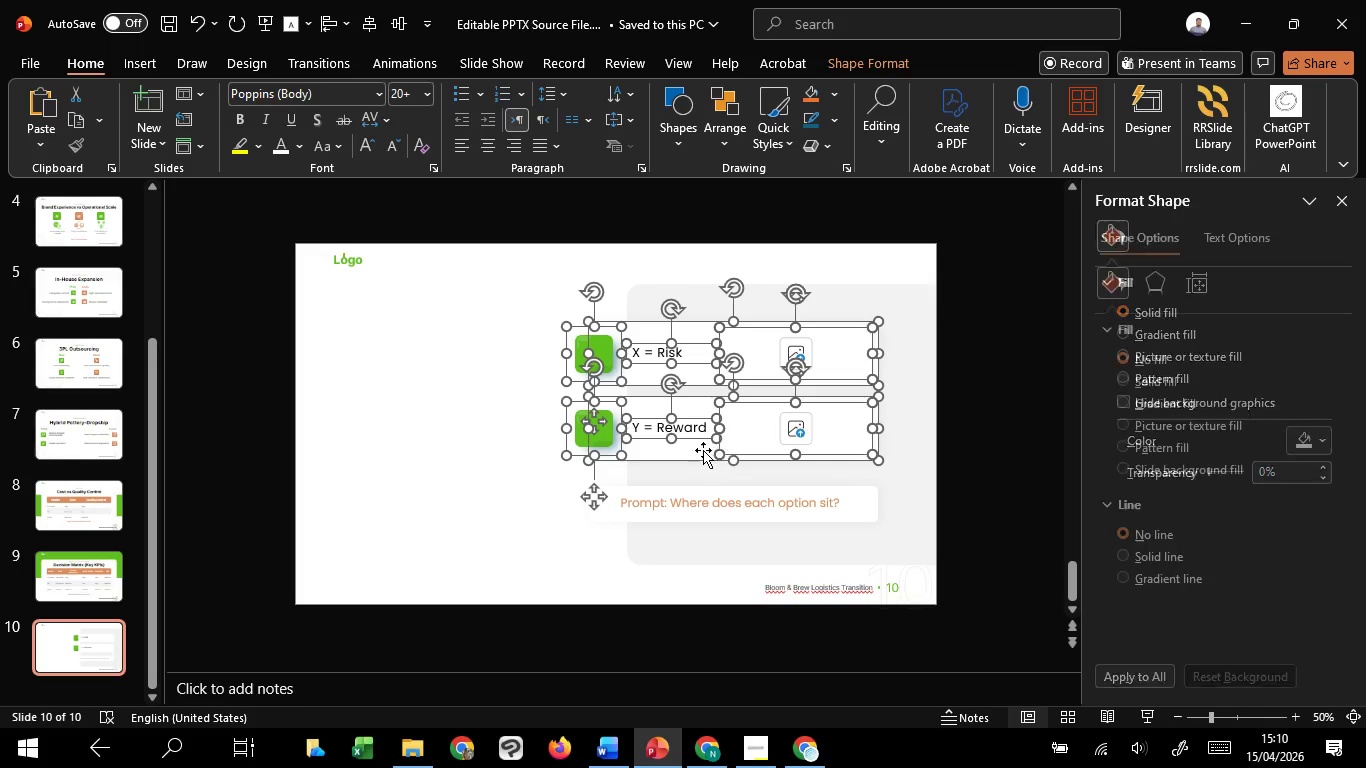 
hold_key(key=ShiftLeft, duration=1.52)
left_click_drag(start_coordinate=[701, 451], to_coordinate=[701, 463])
 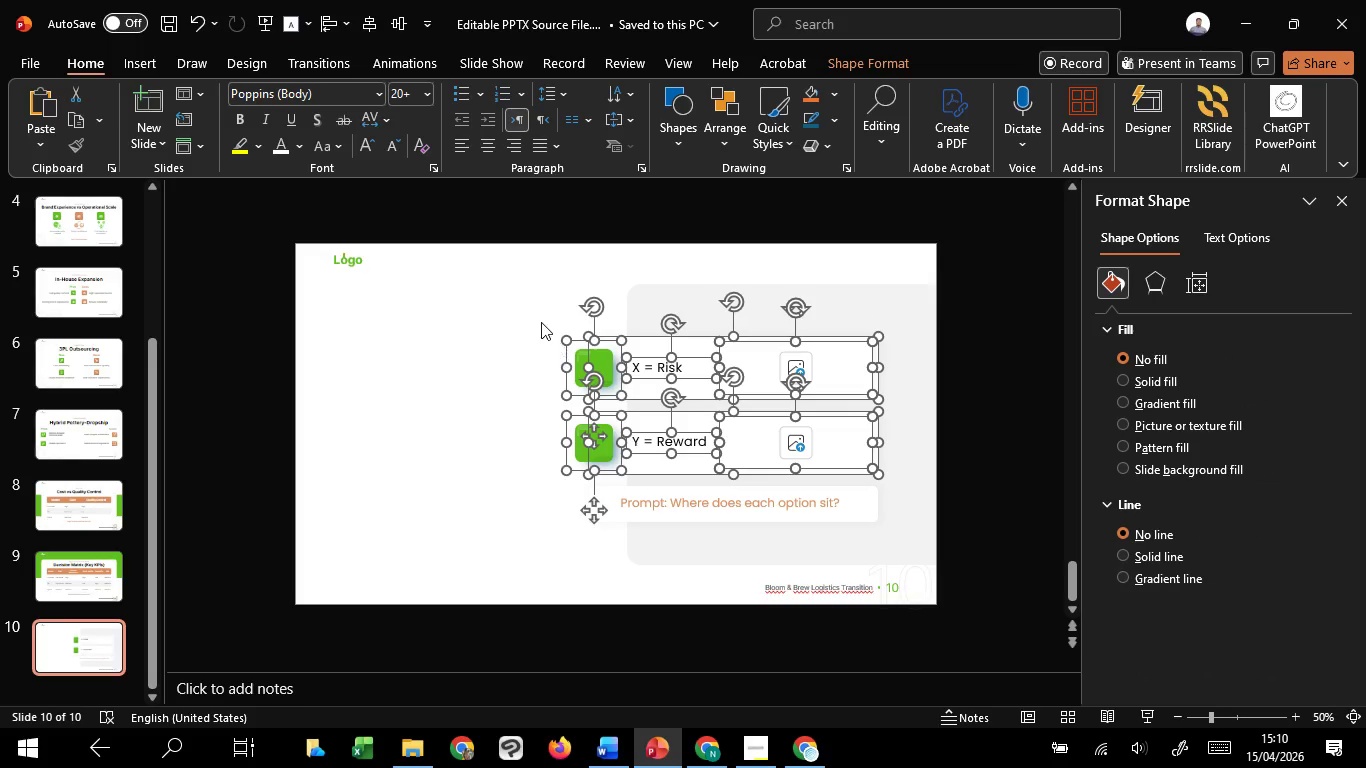 
hold_key(key=ShiftLeft, duration=1.5)
 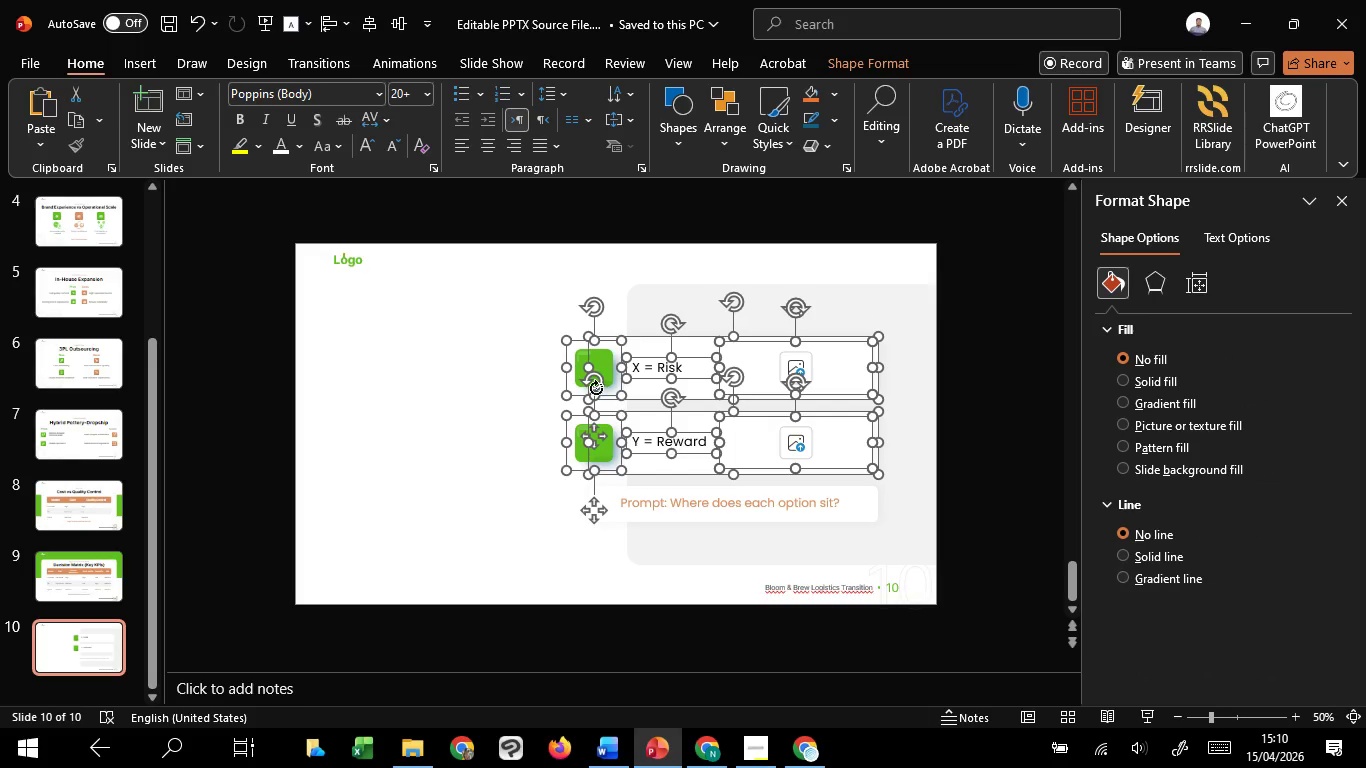 
hold_key(key=ShiftLeft, duration=0.83)
 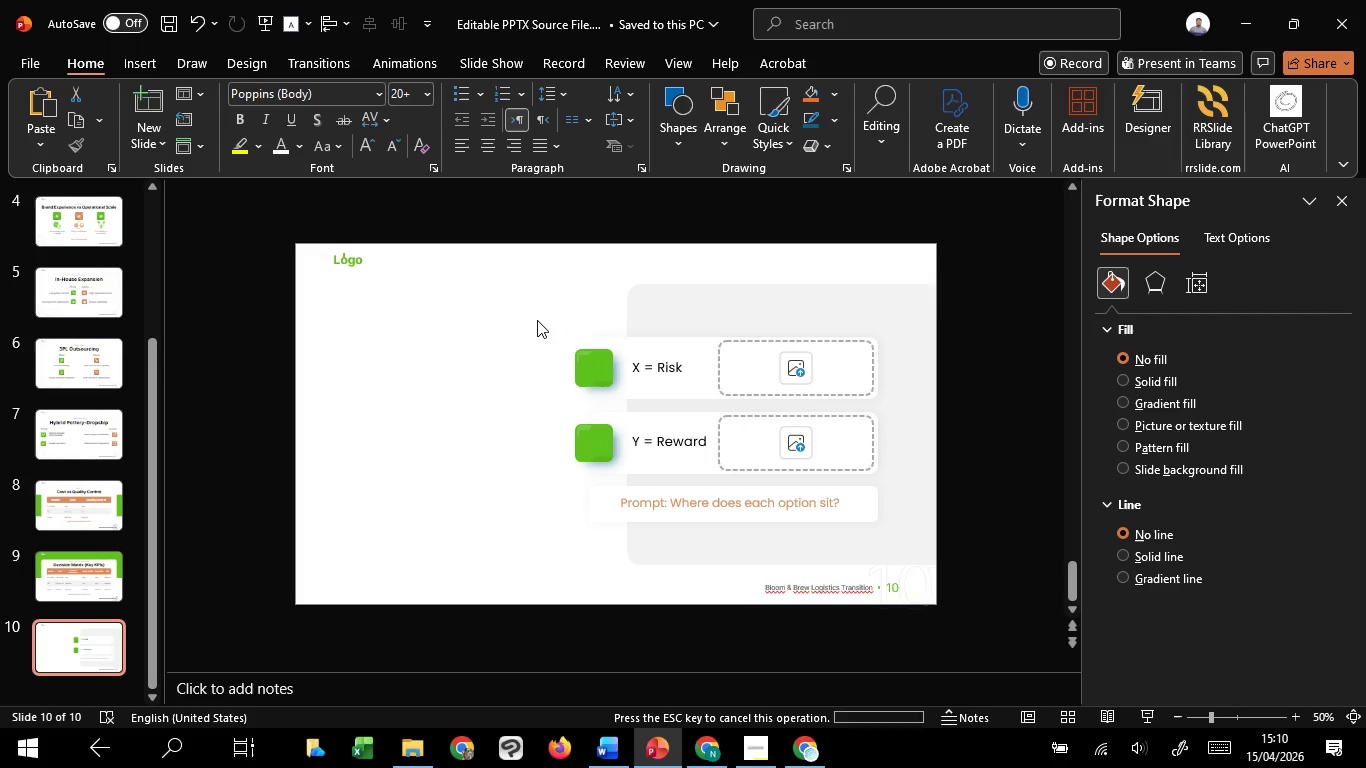 
left_click([537, 320])
 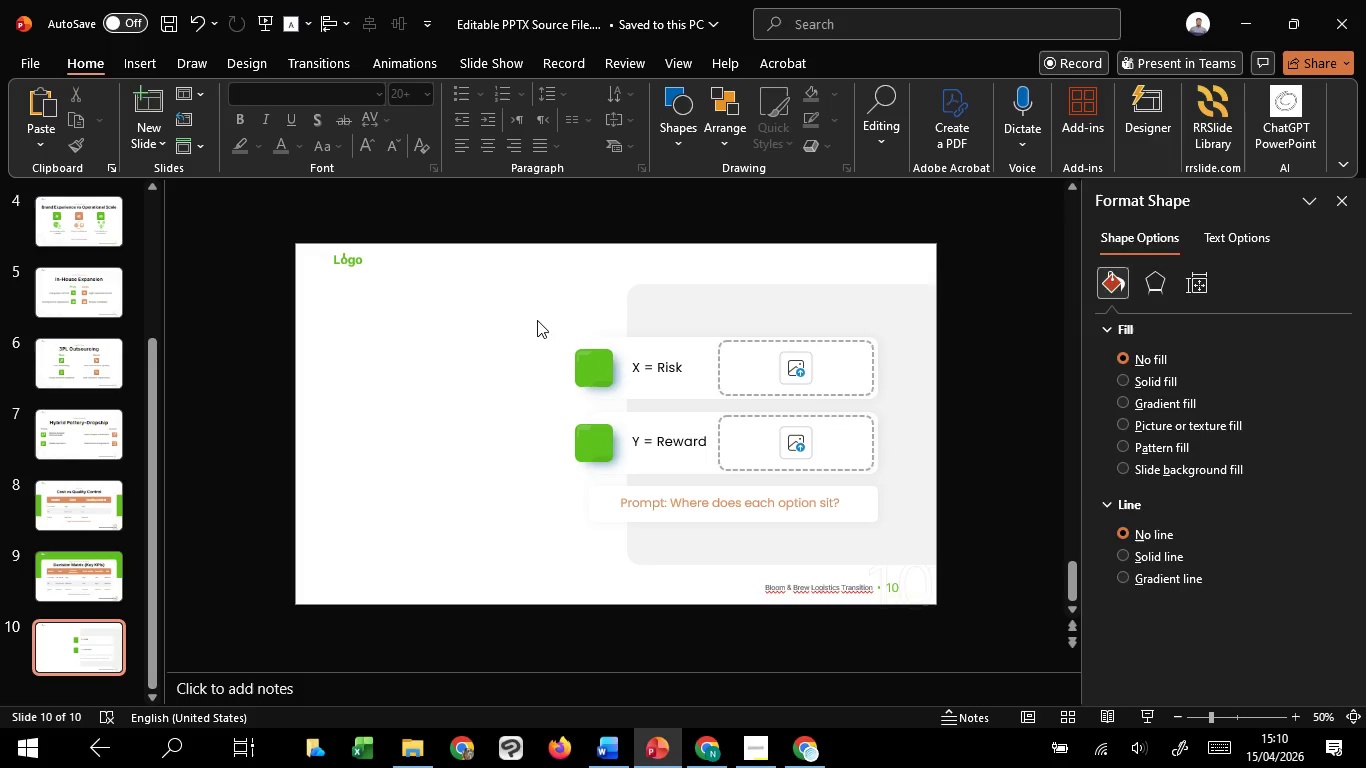 
left_click_drag(start_coordinate=[537, 320], to_coordinate=[903, 555])
 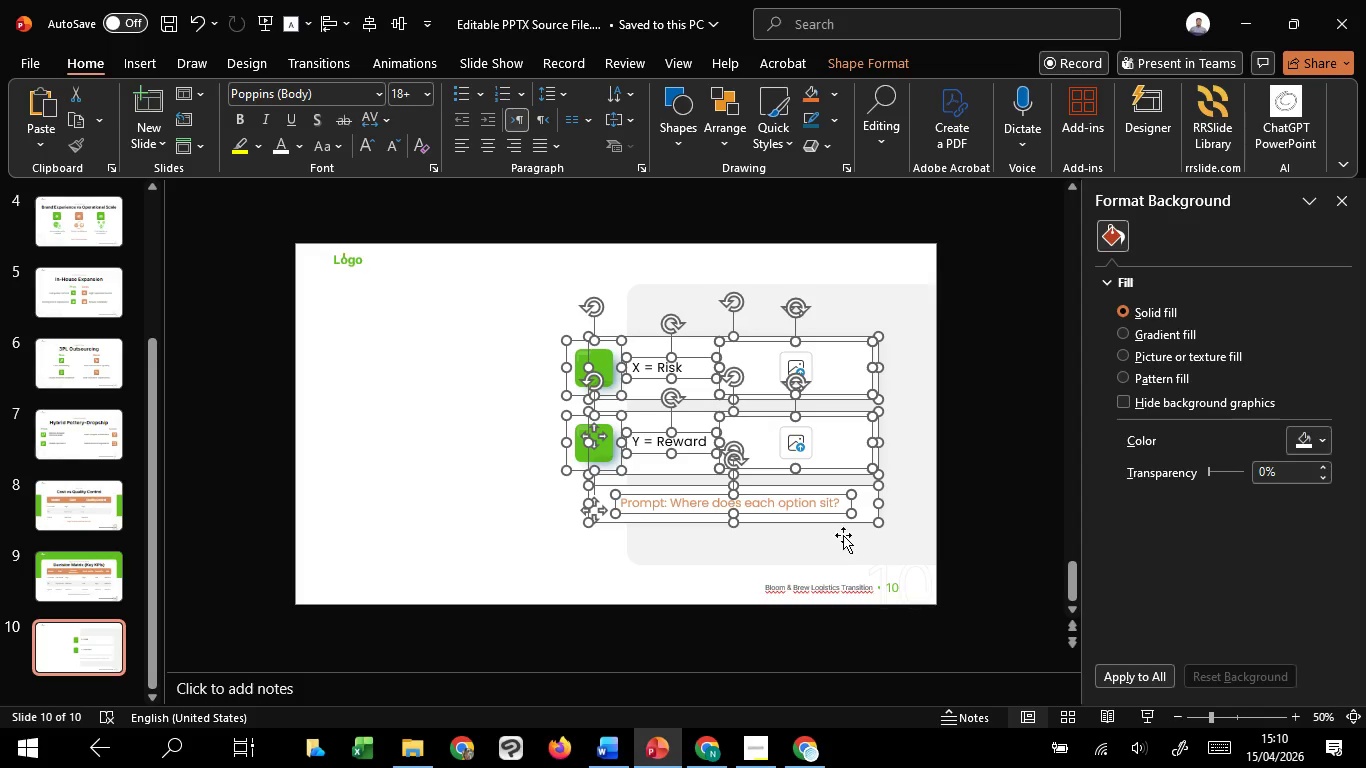 
hold_key(key=ShiftLeft, duration=1.52)
left_click_drag(start_coordinate=[867, 505], to_coordinate=[865, 526])
 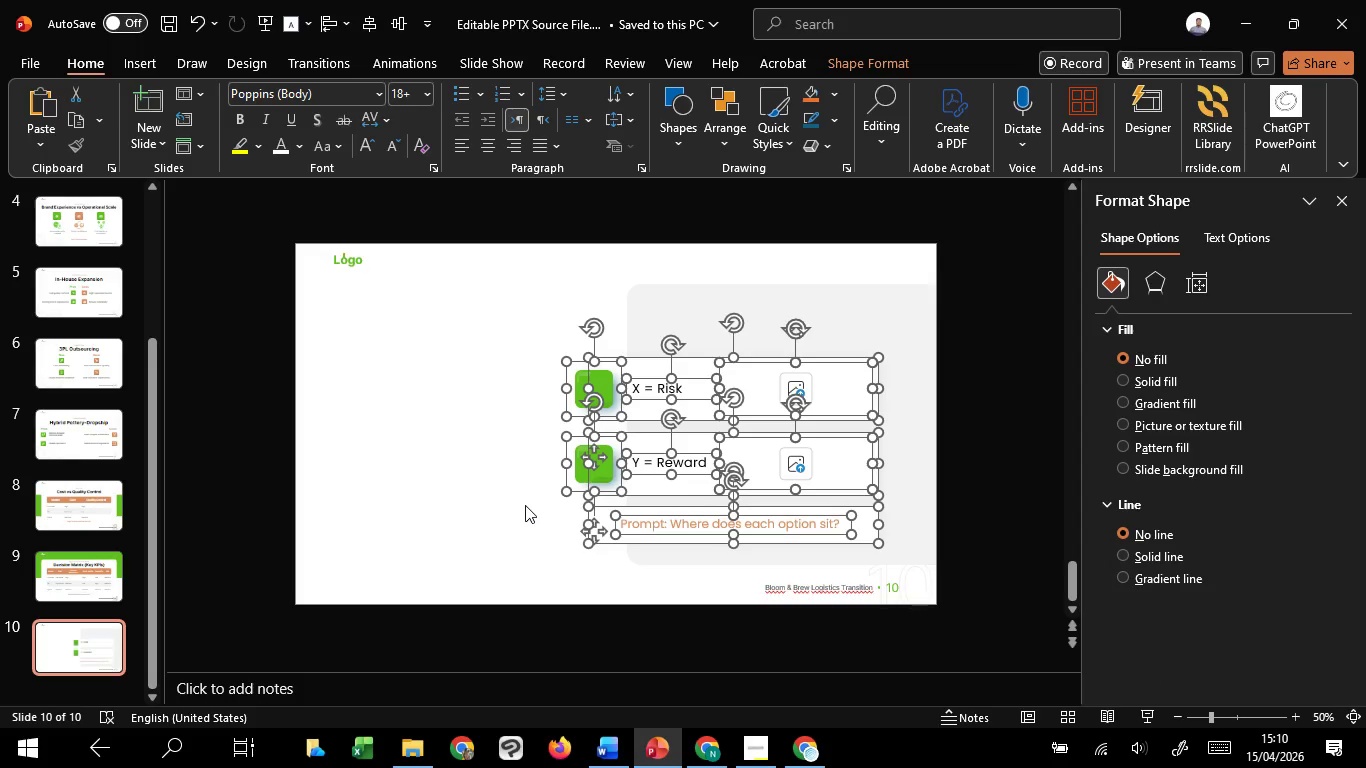 
hold_key(key=ShiftLeft, duration=1.5)
 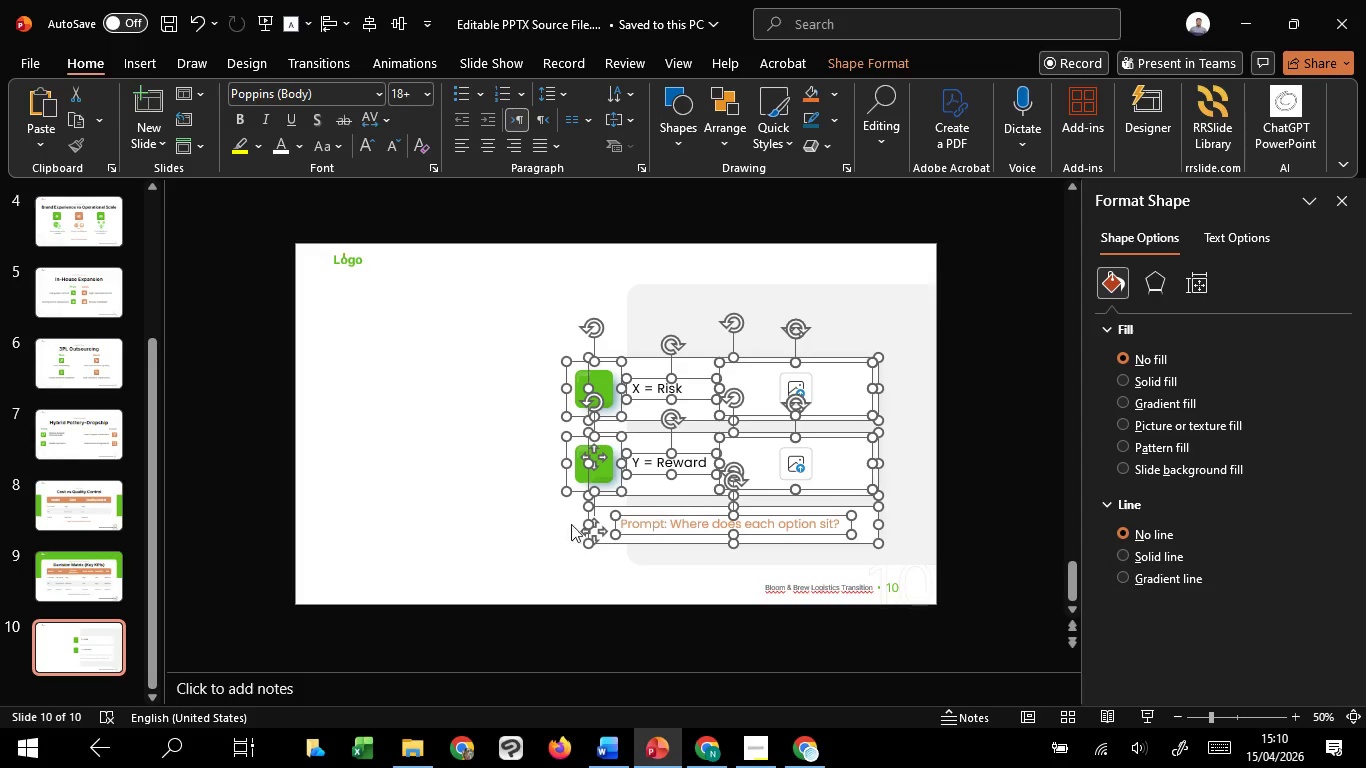 
key(Shift+ShiftLeft)
 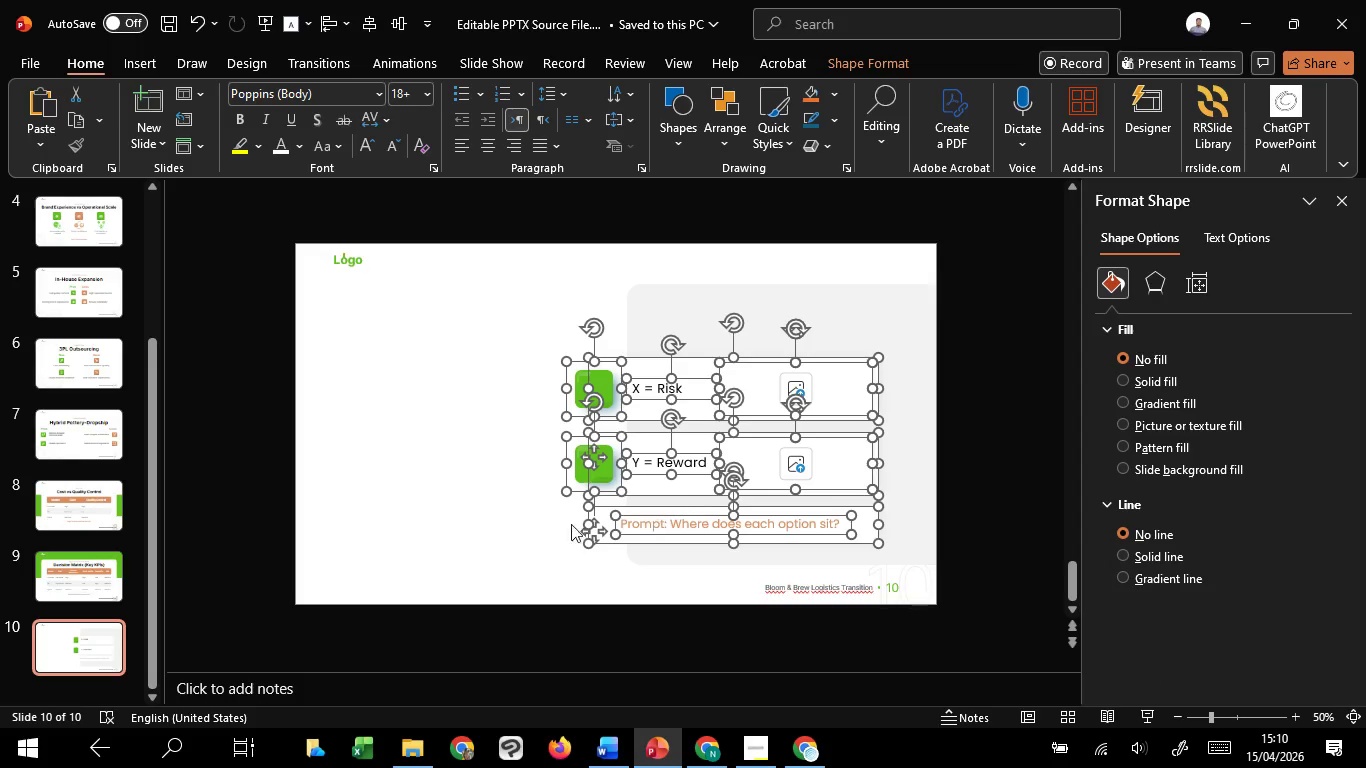 
key(Shift+ShiftLeft)
 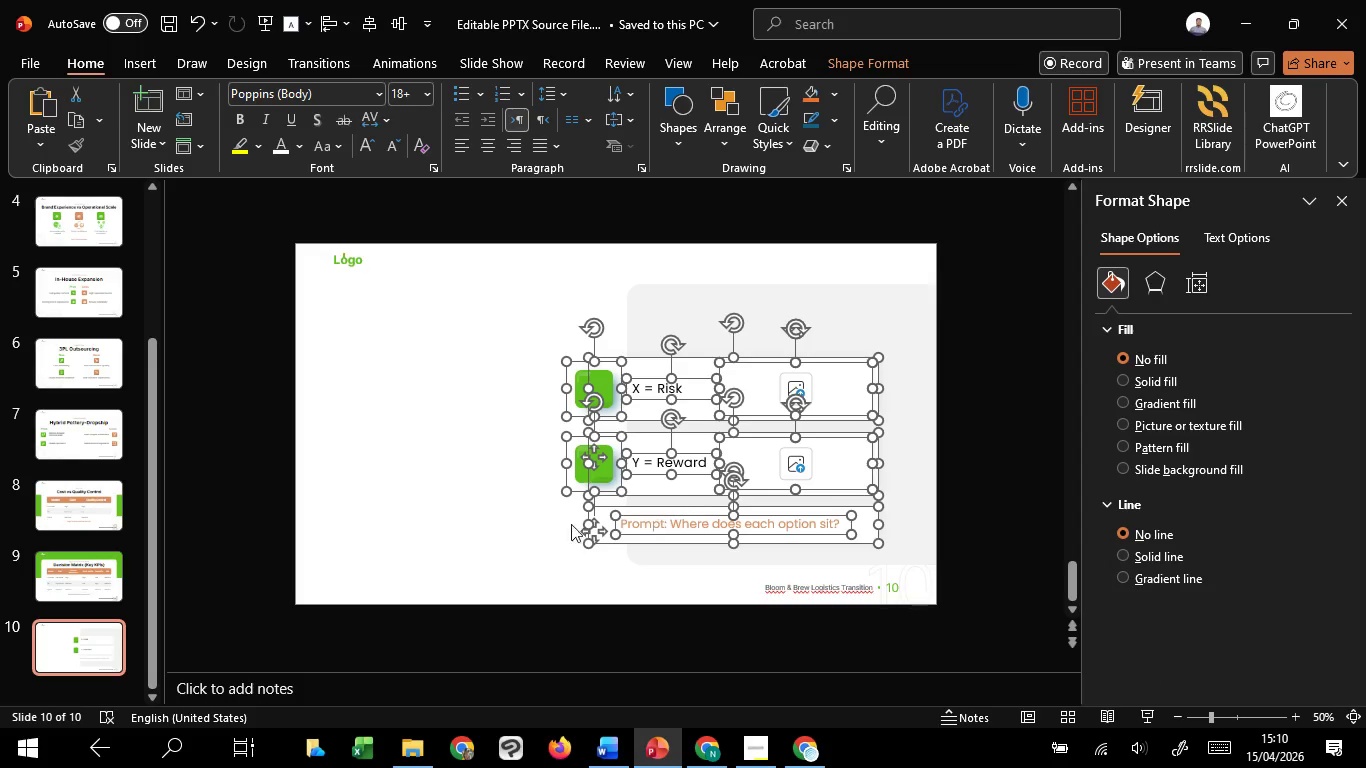 
key(Shift+ShiftLeft)
 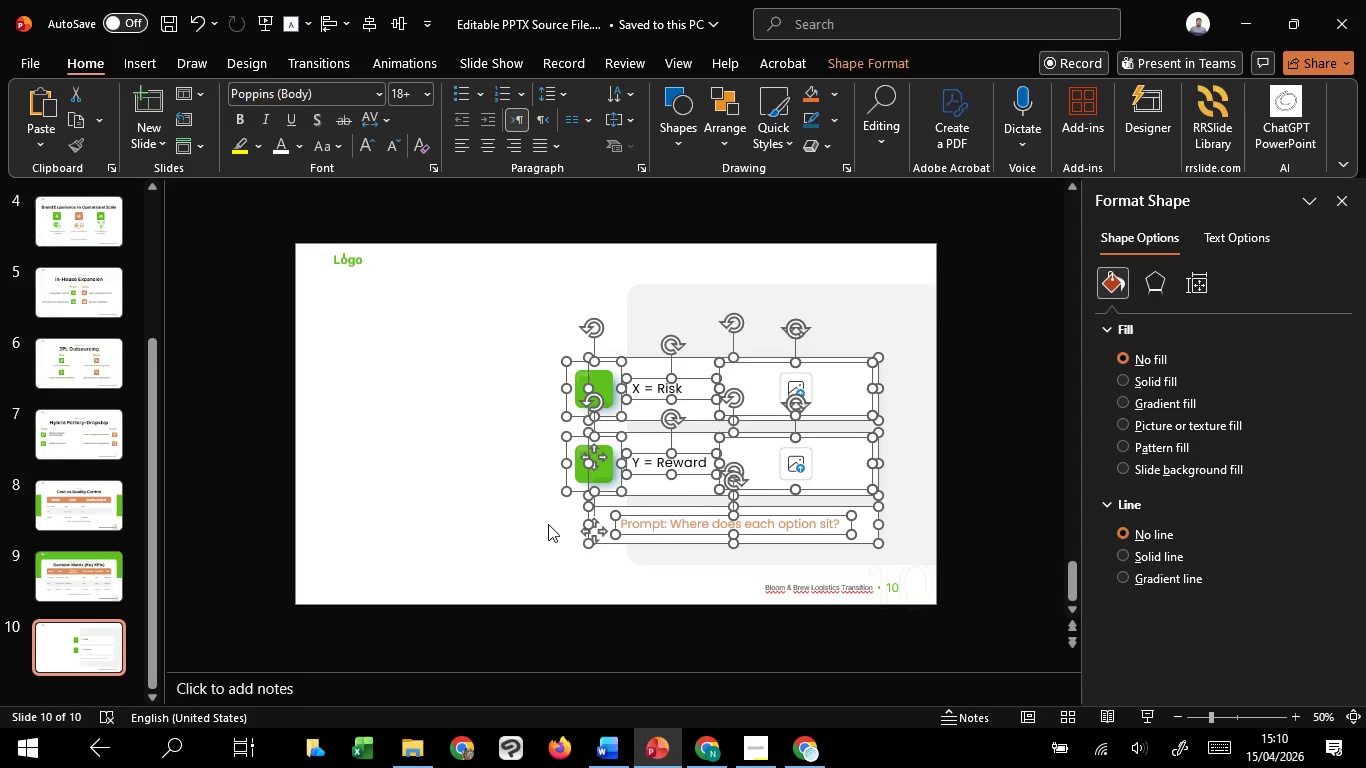 
key(Shift+ShiftLeft)
 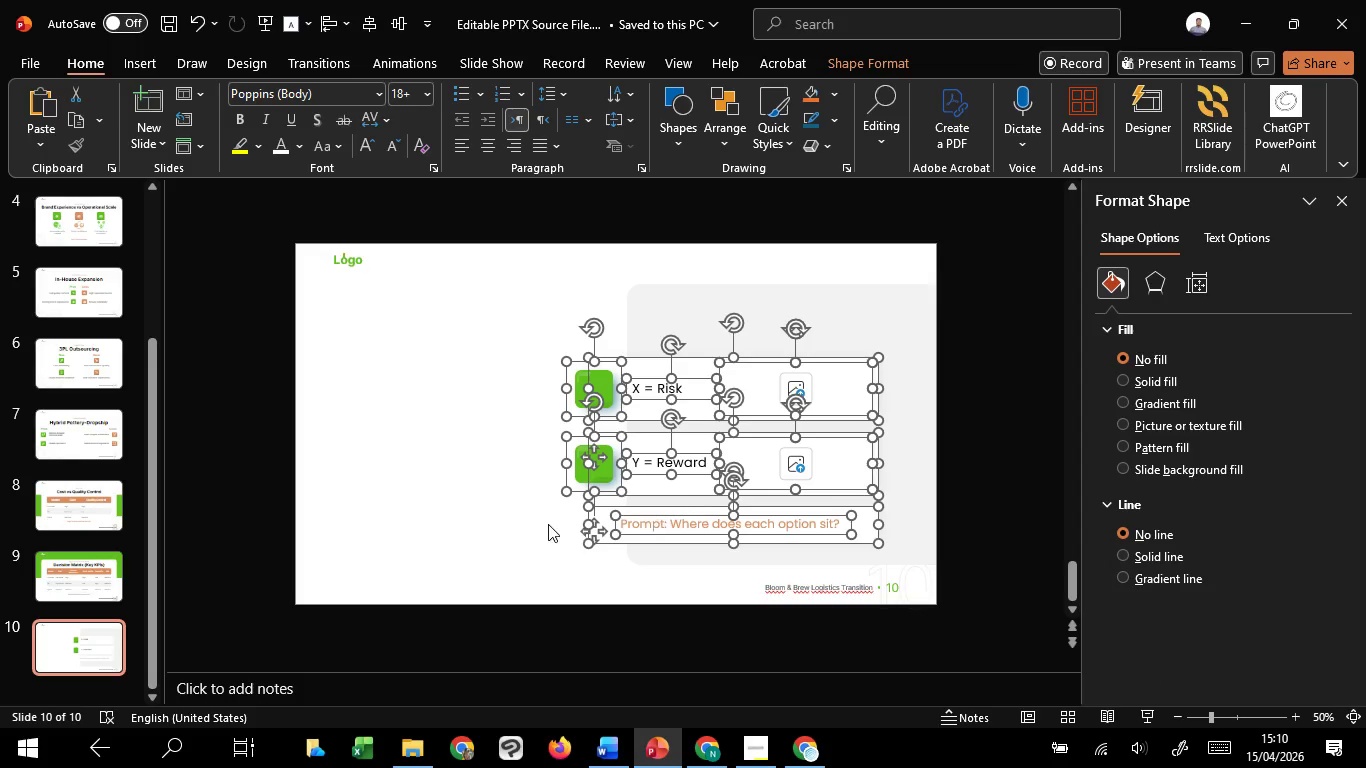 
key(Shift+ShiftLeft)
 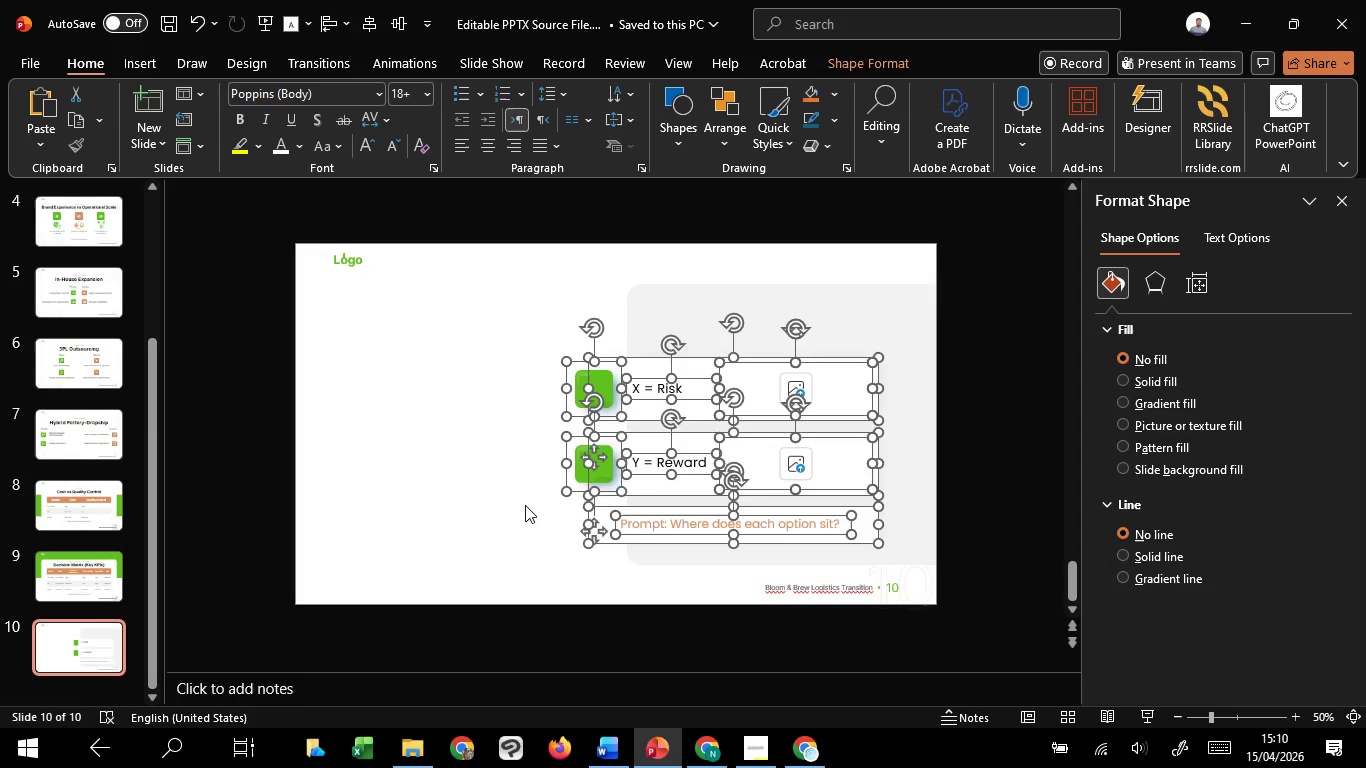 
left_click([525, 505])
 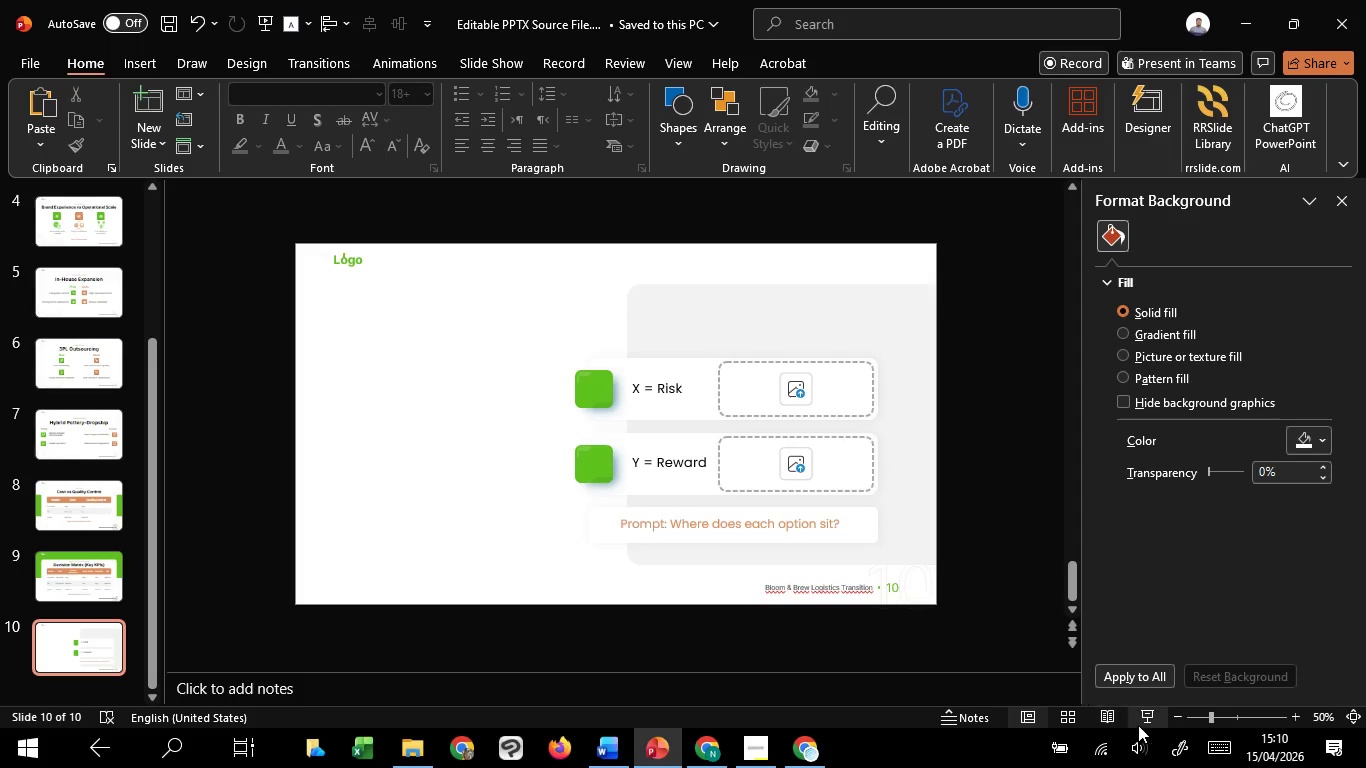 
left_click([1139, 723])
 